 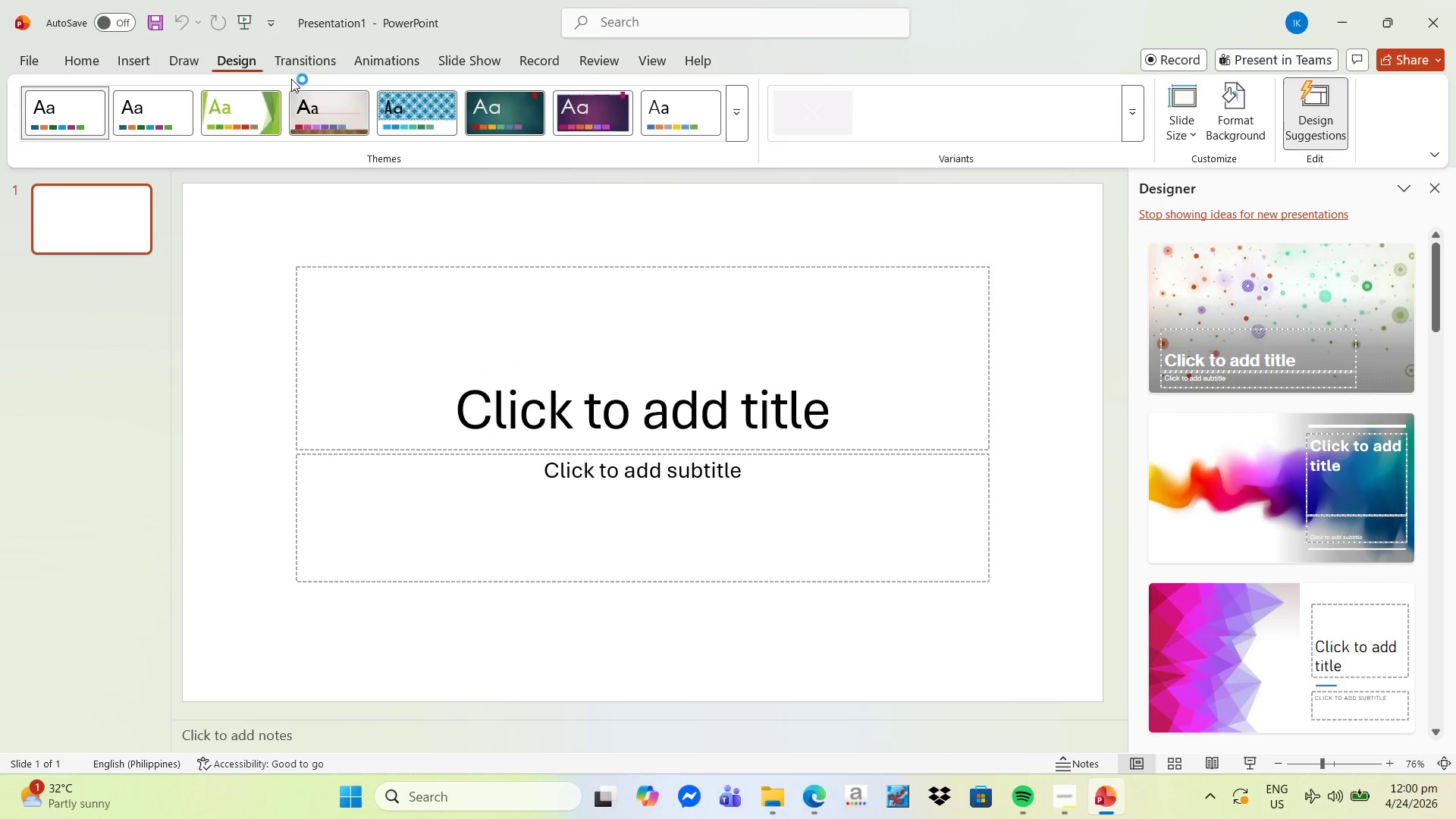 
left_click([735, 124])
 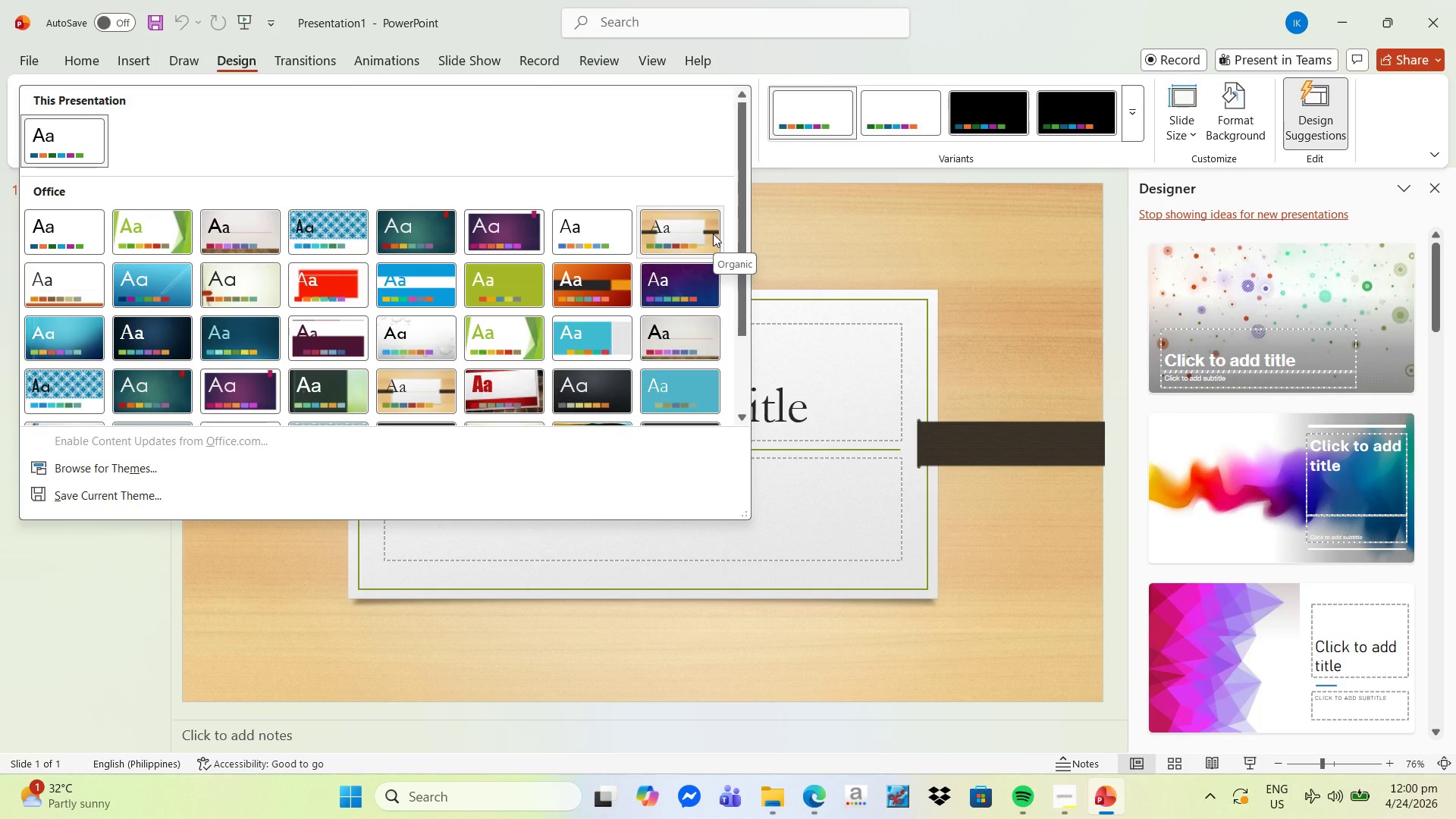 
left_click([713, 234])
 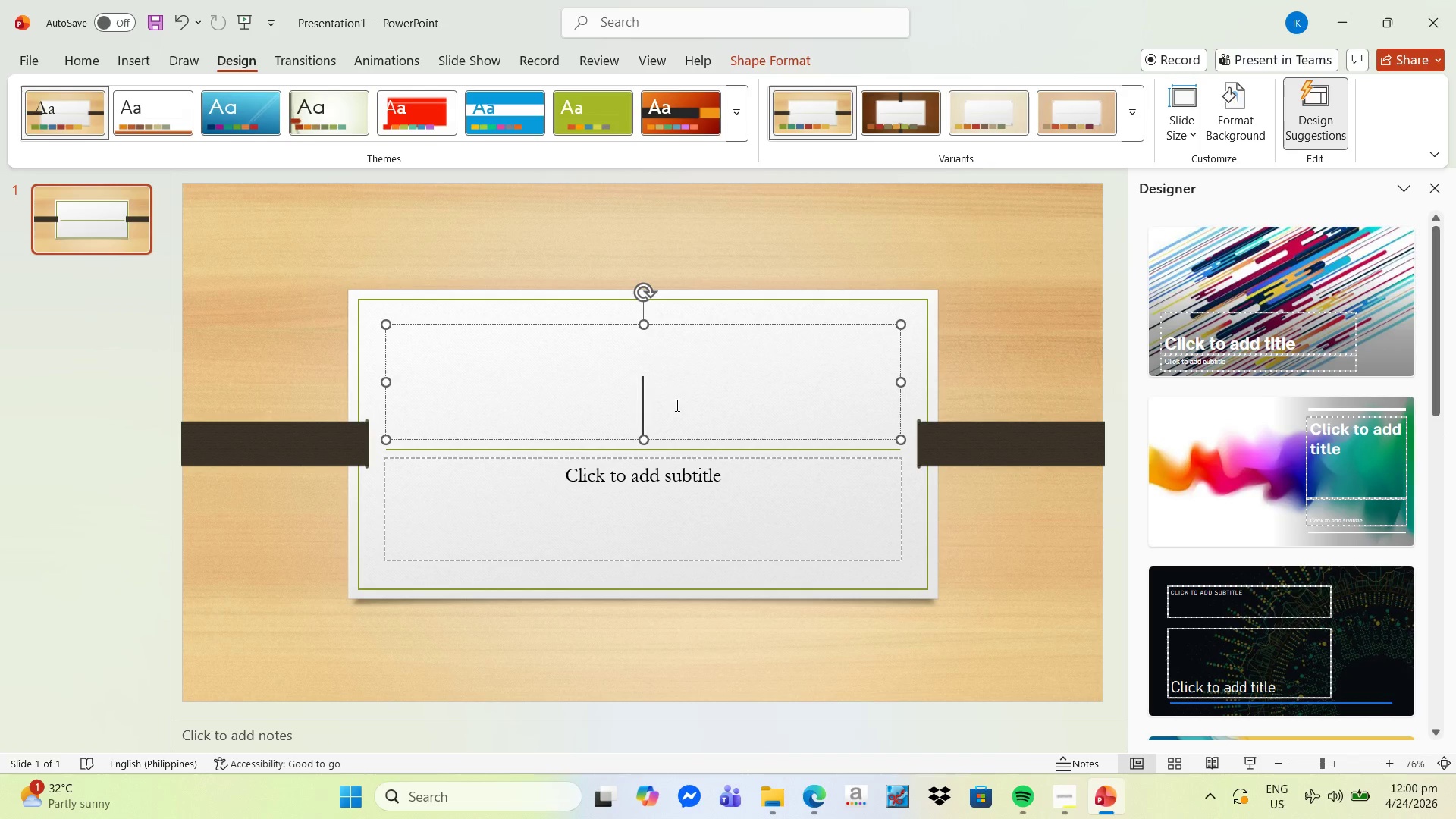 
wait(6.94)
 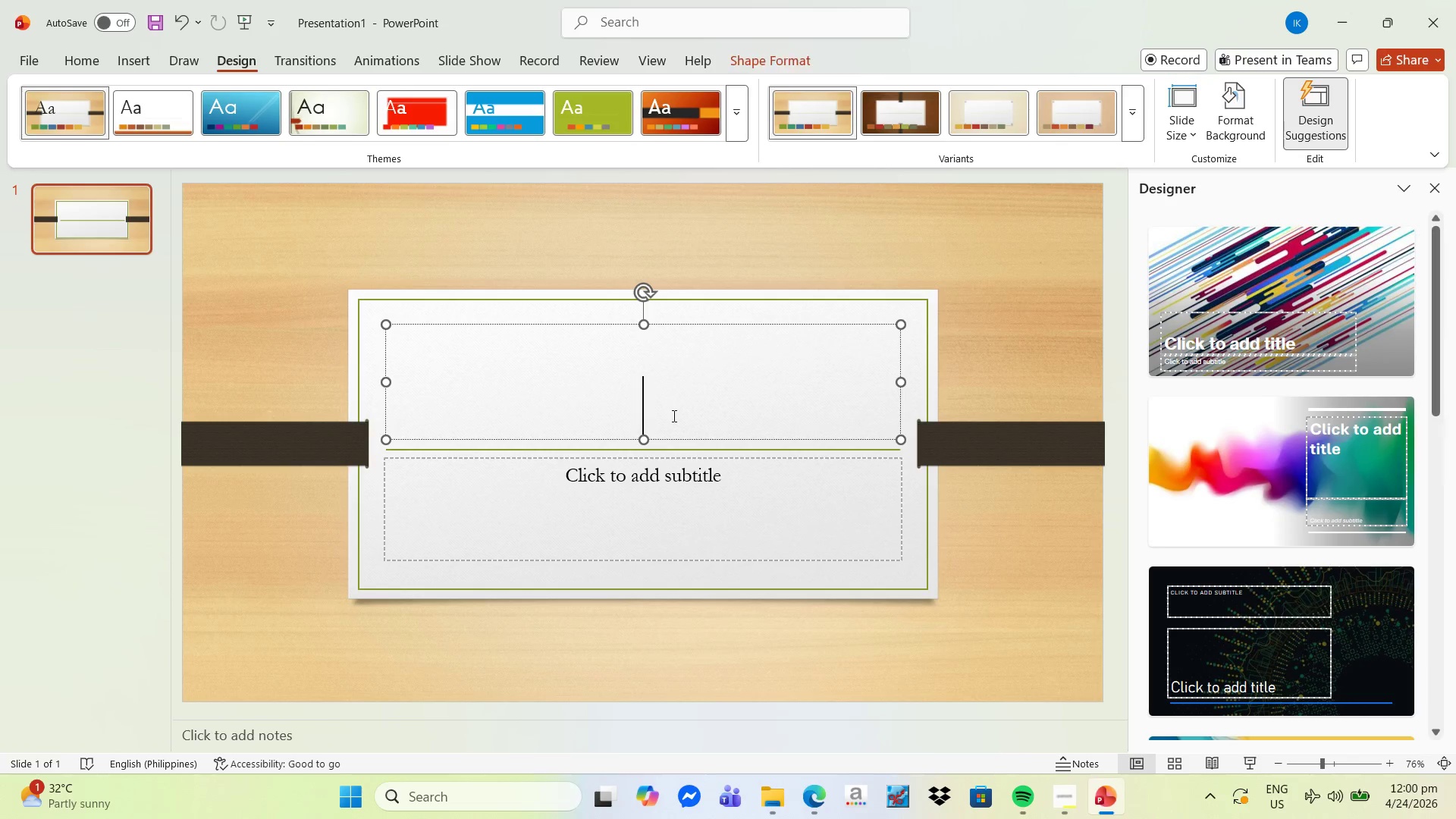 
type(r)
key(Backspace)
type(Radiance Oral Artisty)
key(Backspace)
type(ry)
 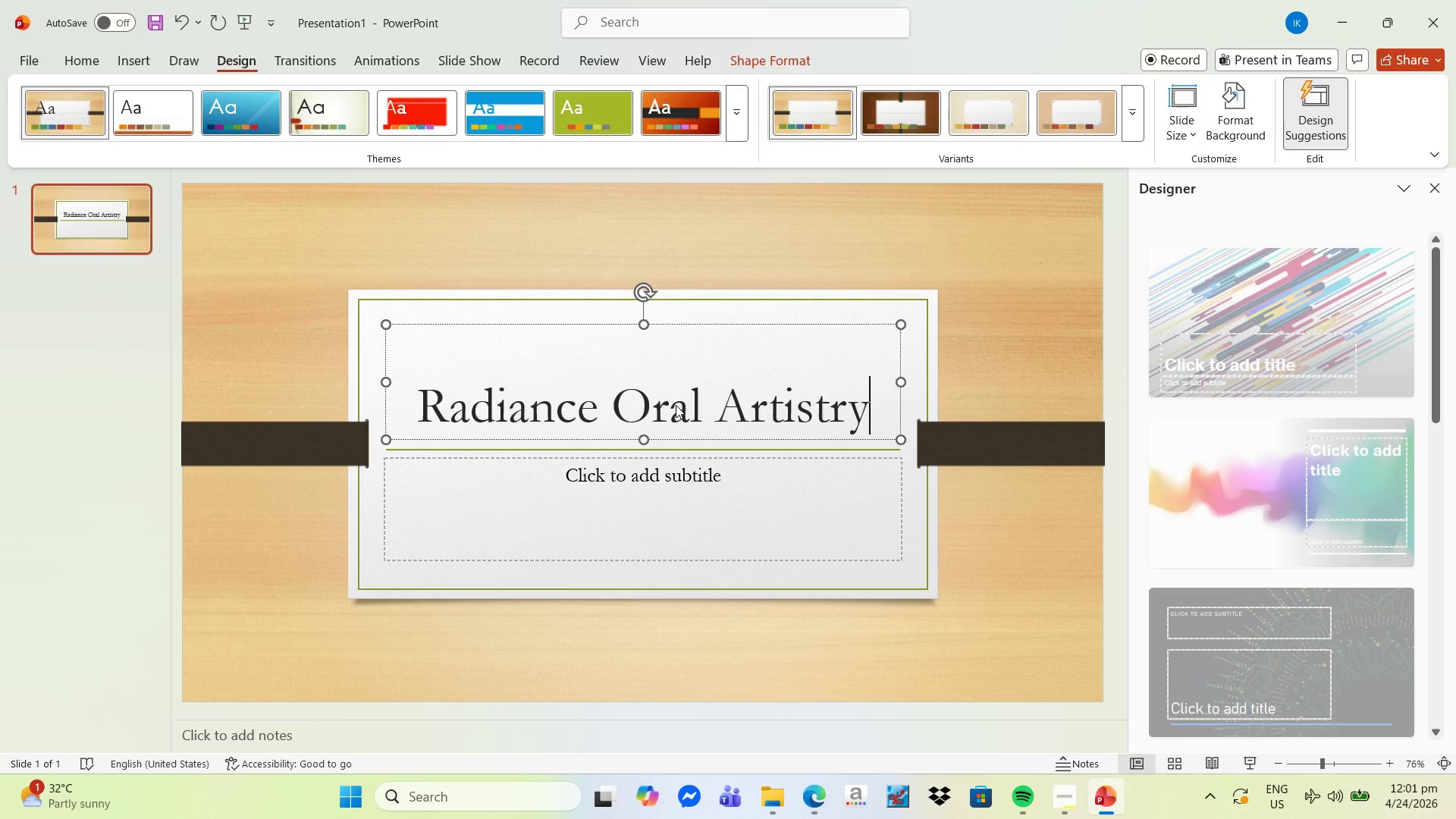 
type(Luxury Consultation Flow Taining)
 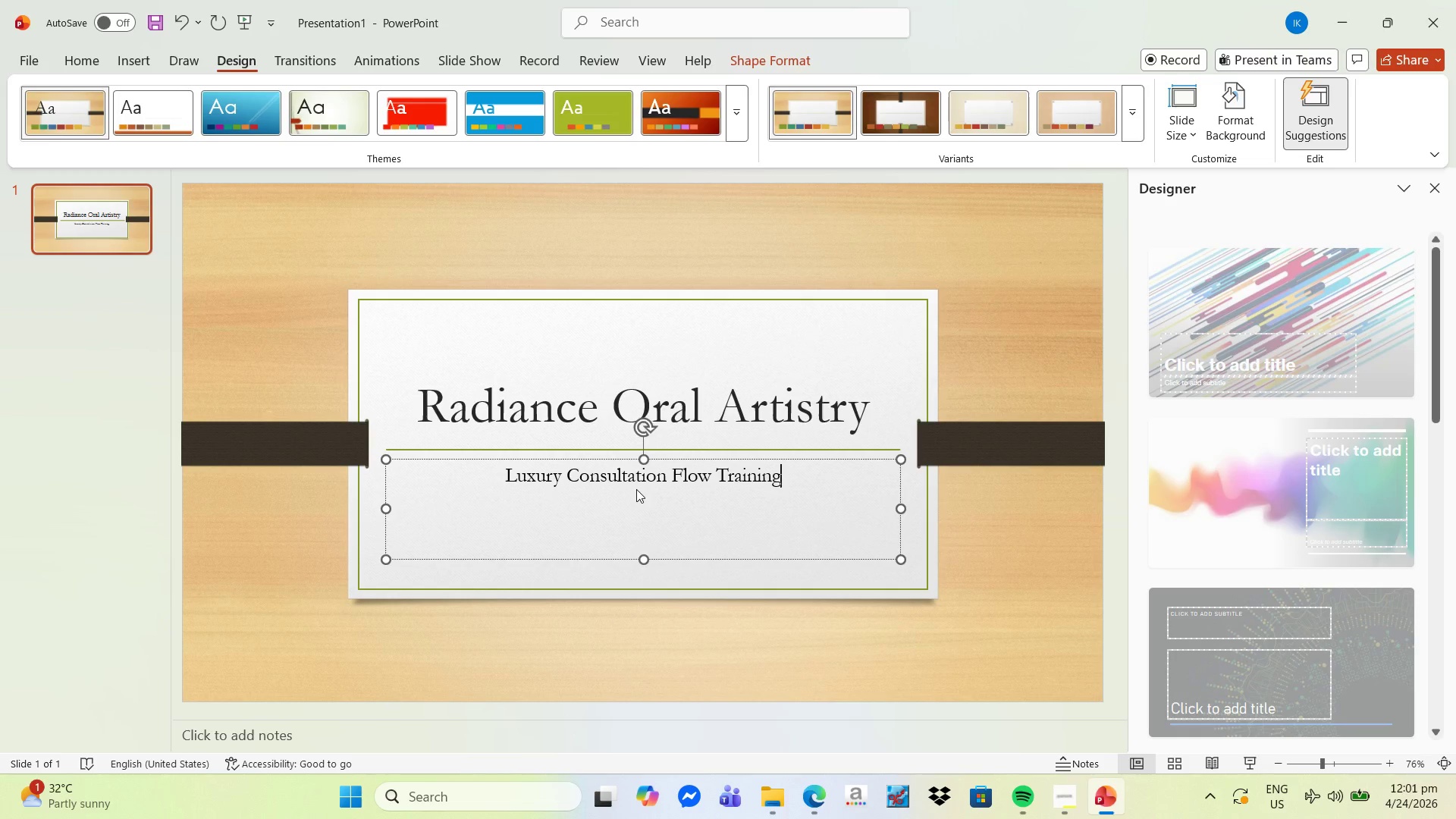 
wait(5.56)
 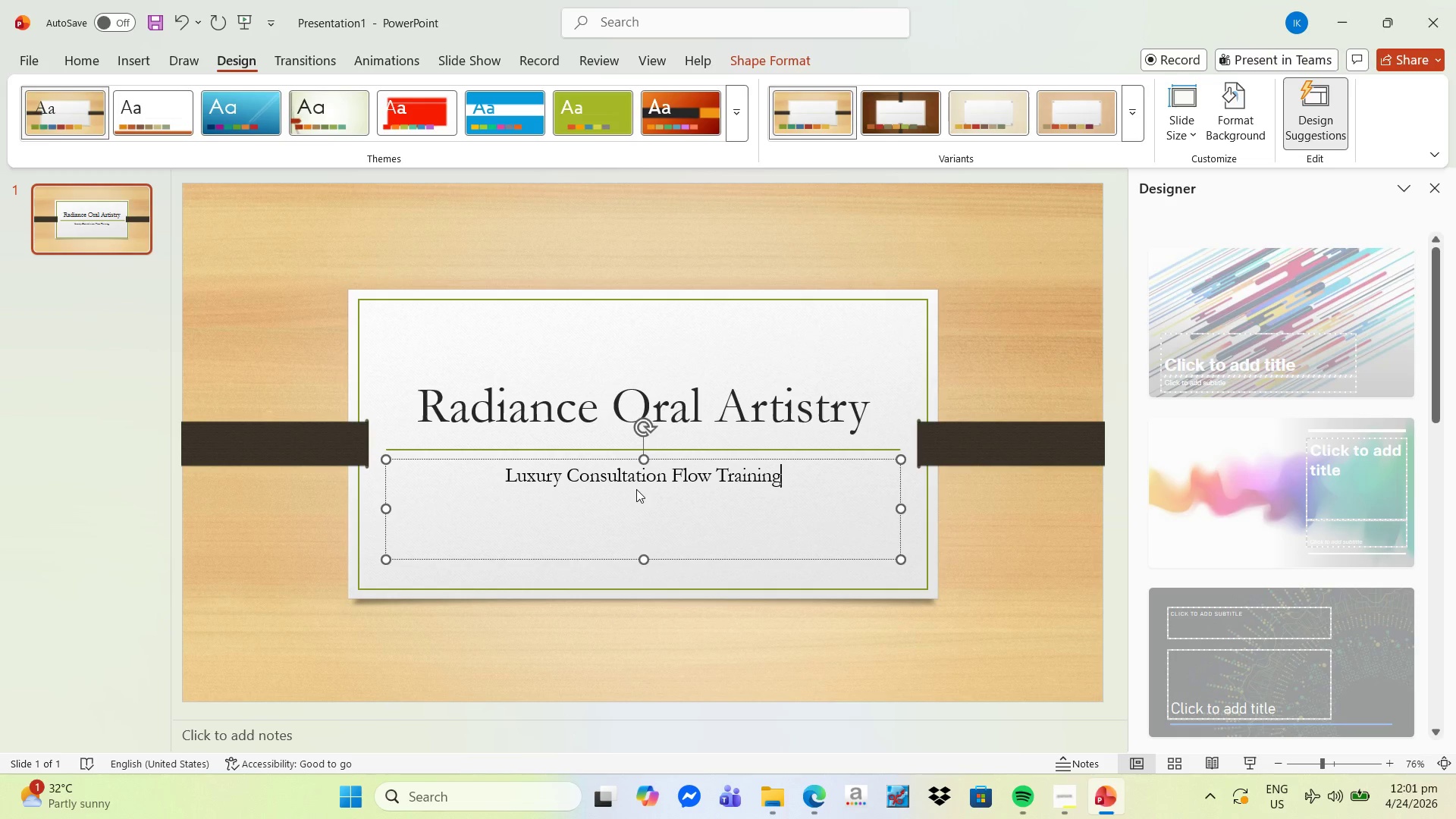 
left_click([87, 431])
 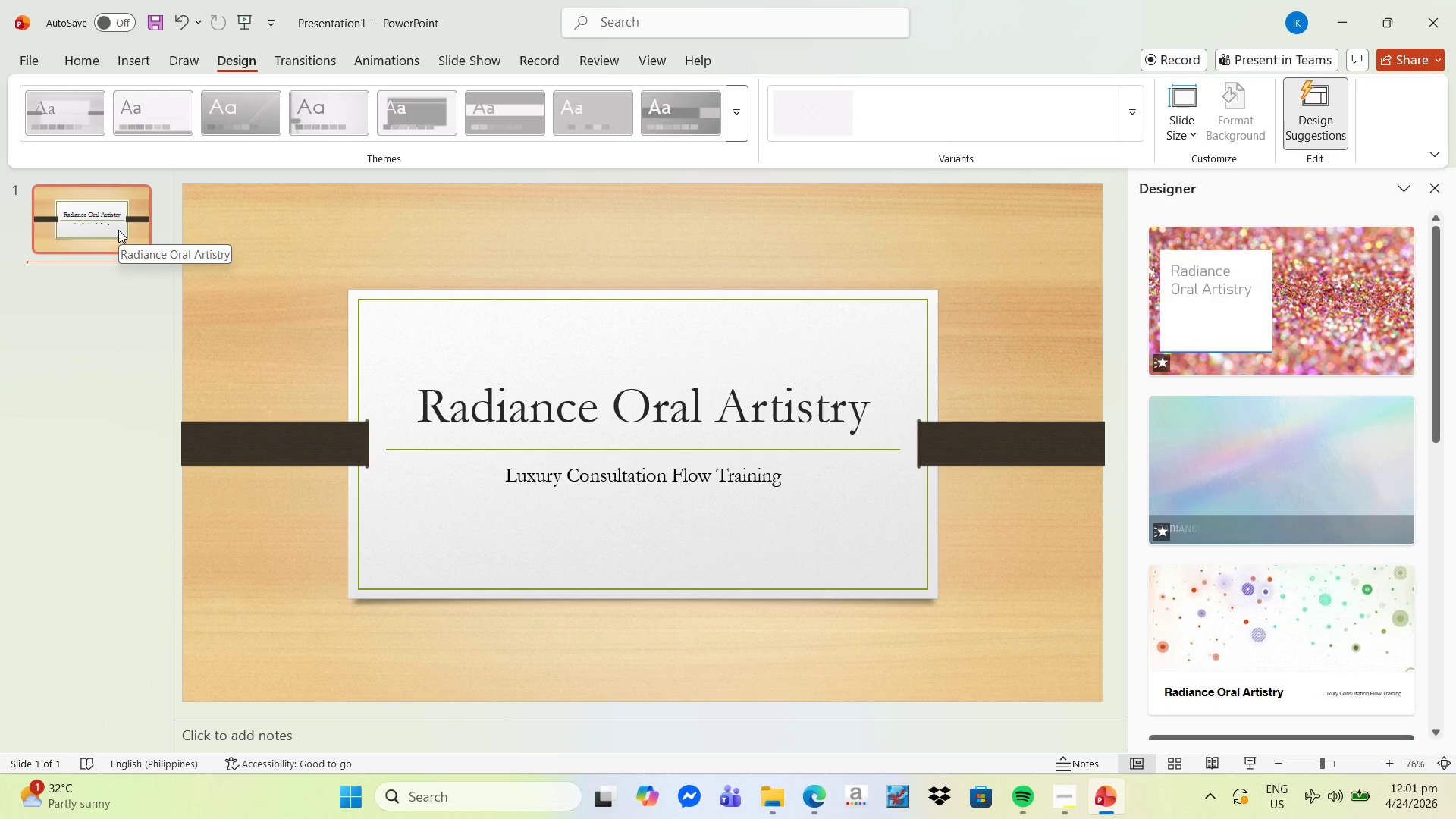 
wait(7.2)
 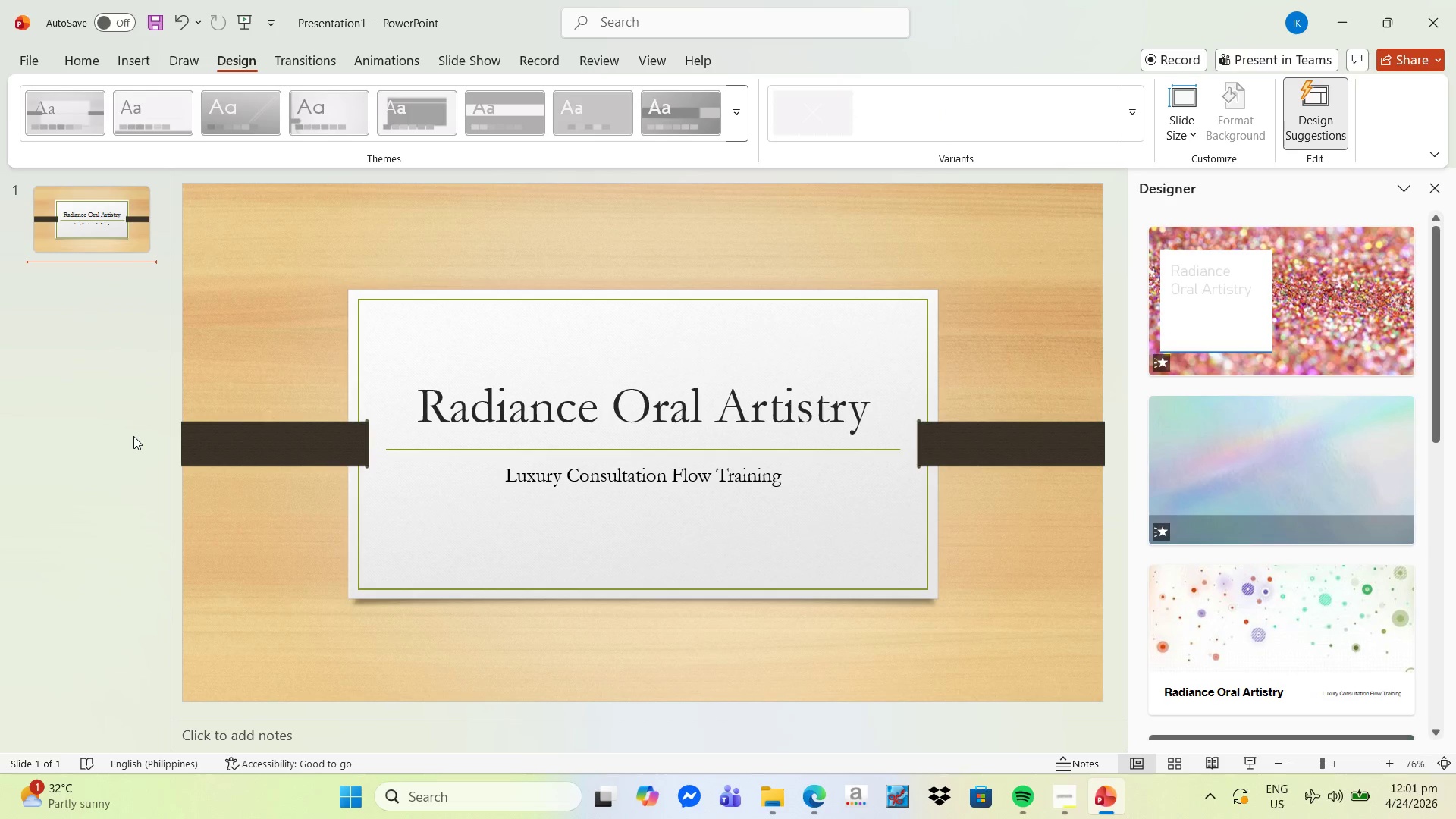 
left_click([20, 47])
 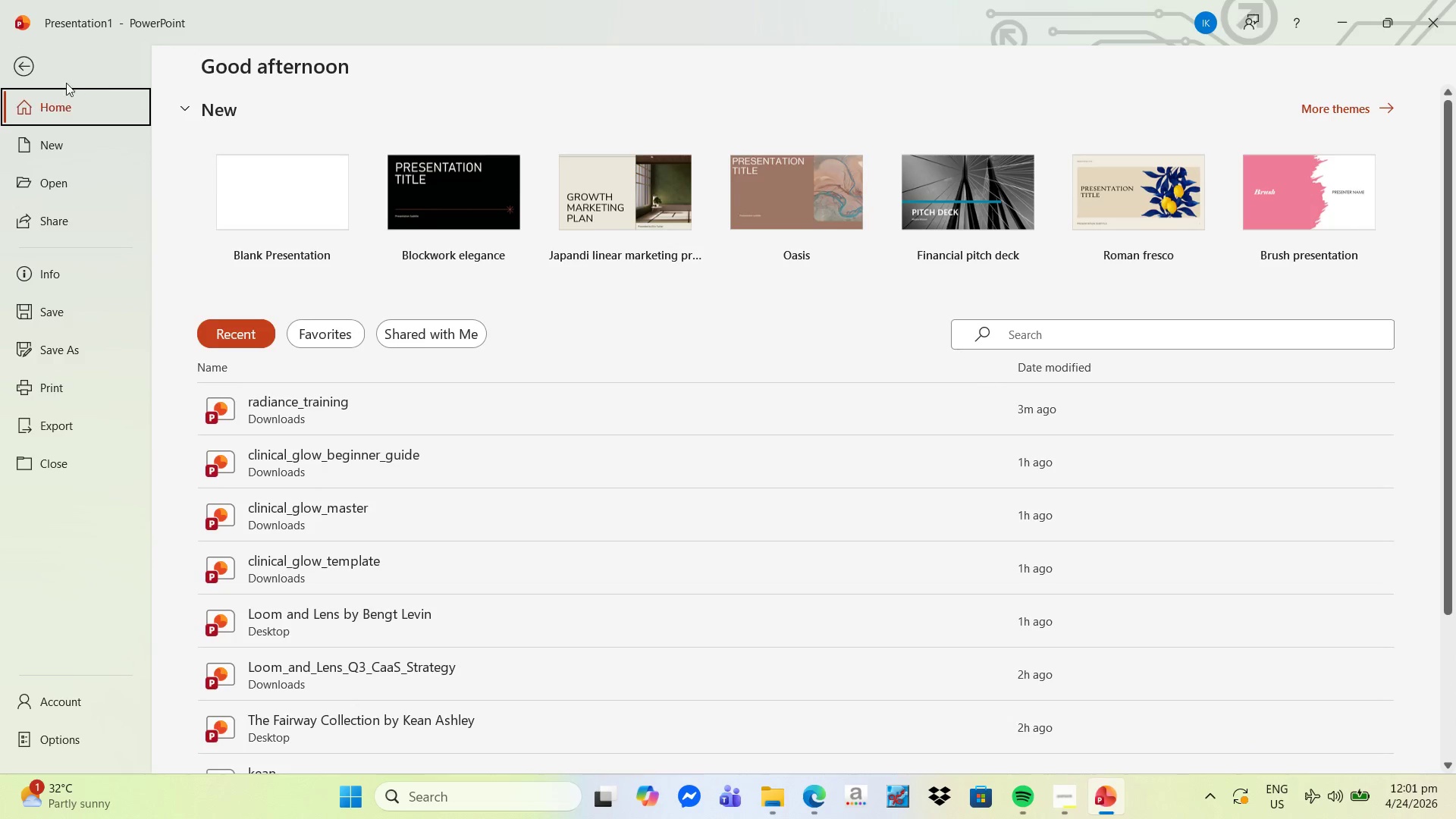 
left_click([33, 61])
 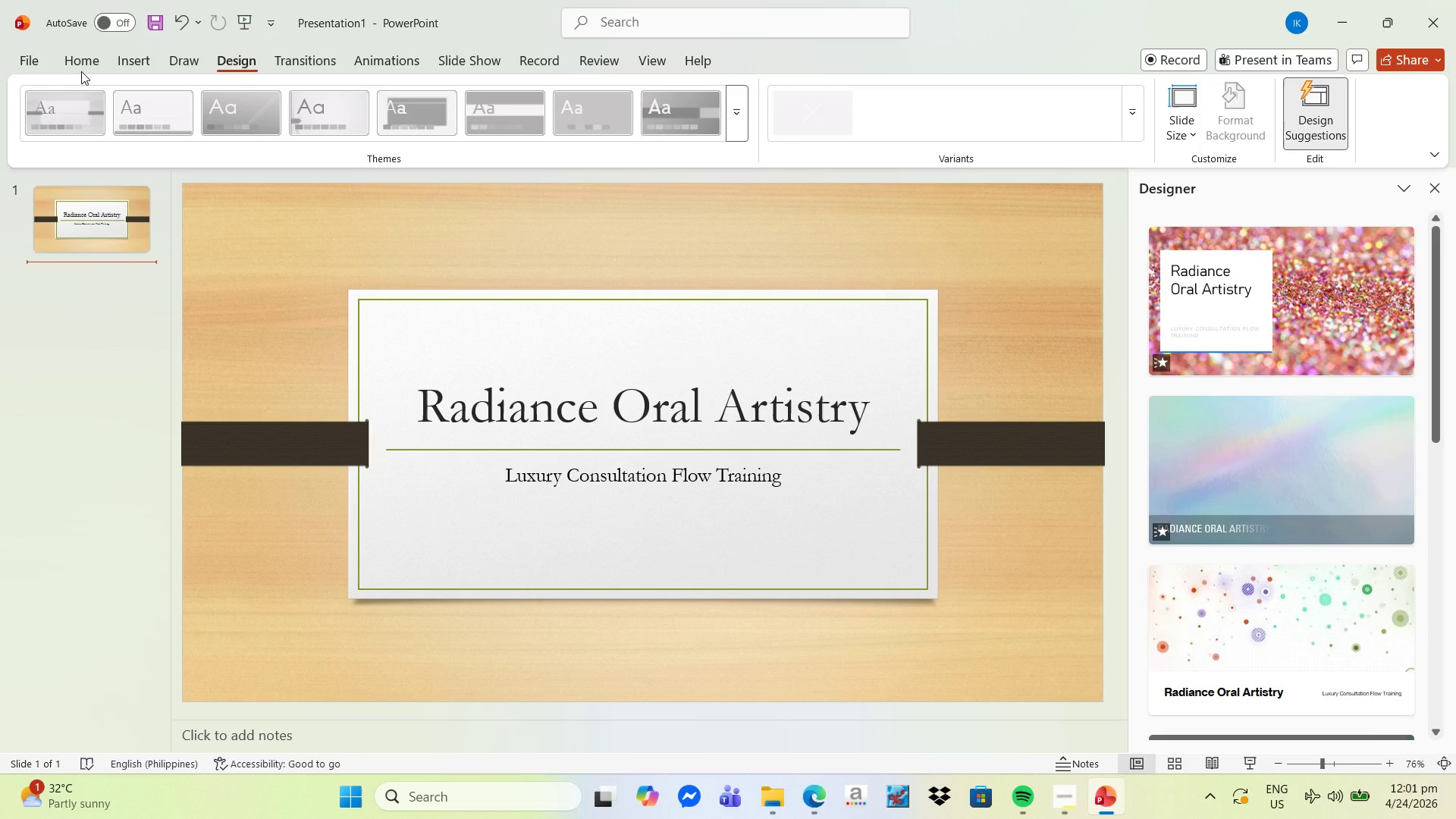 
left_click([68, 61])
 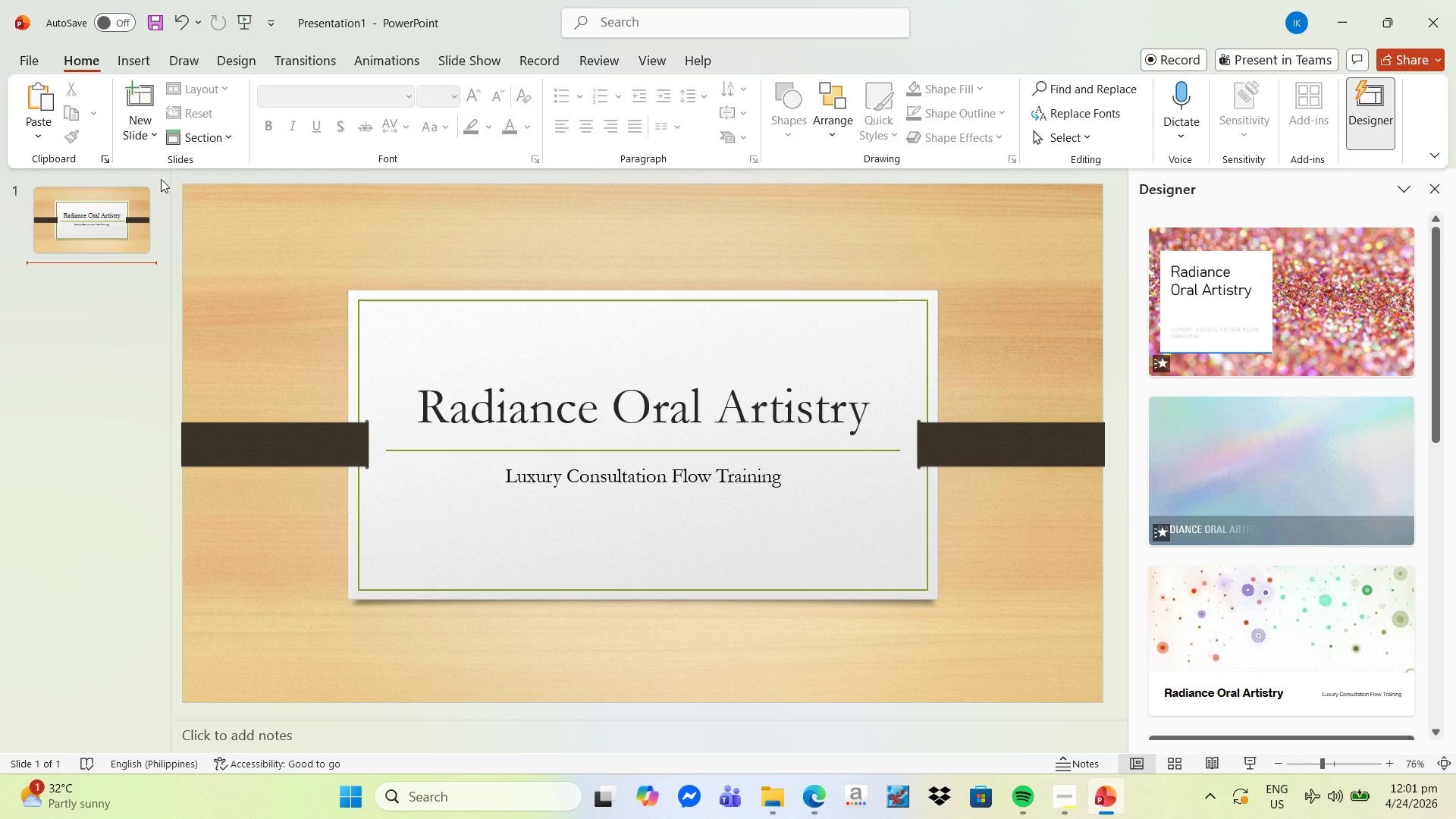 
wait(10.75)
 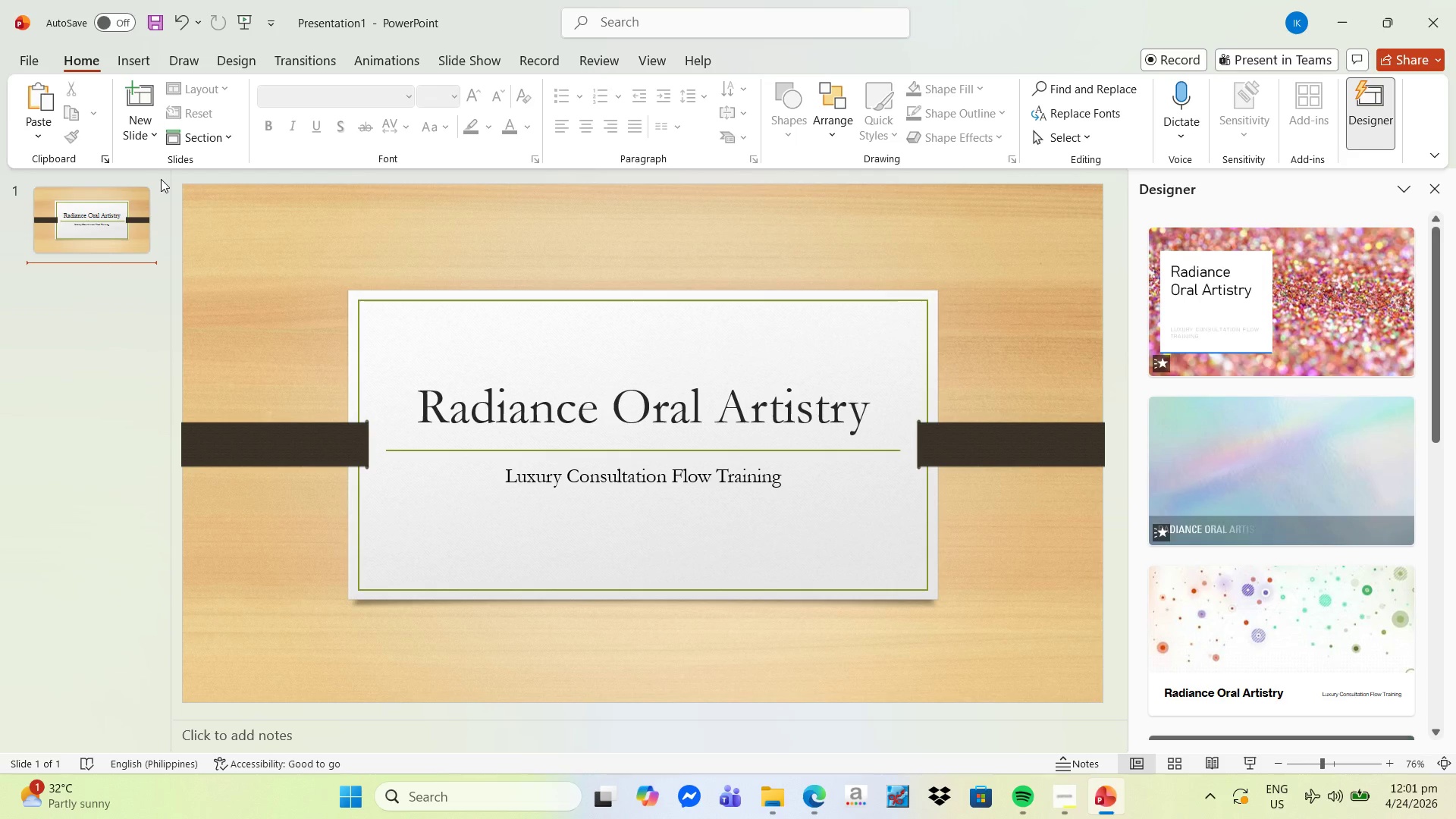 
mouse_move([116, 235])
 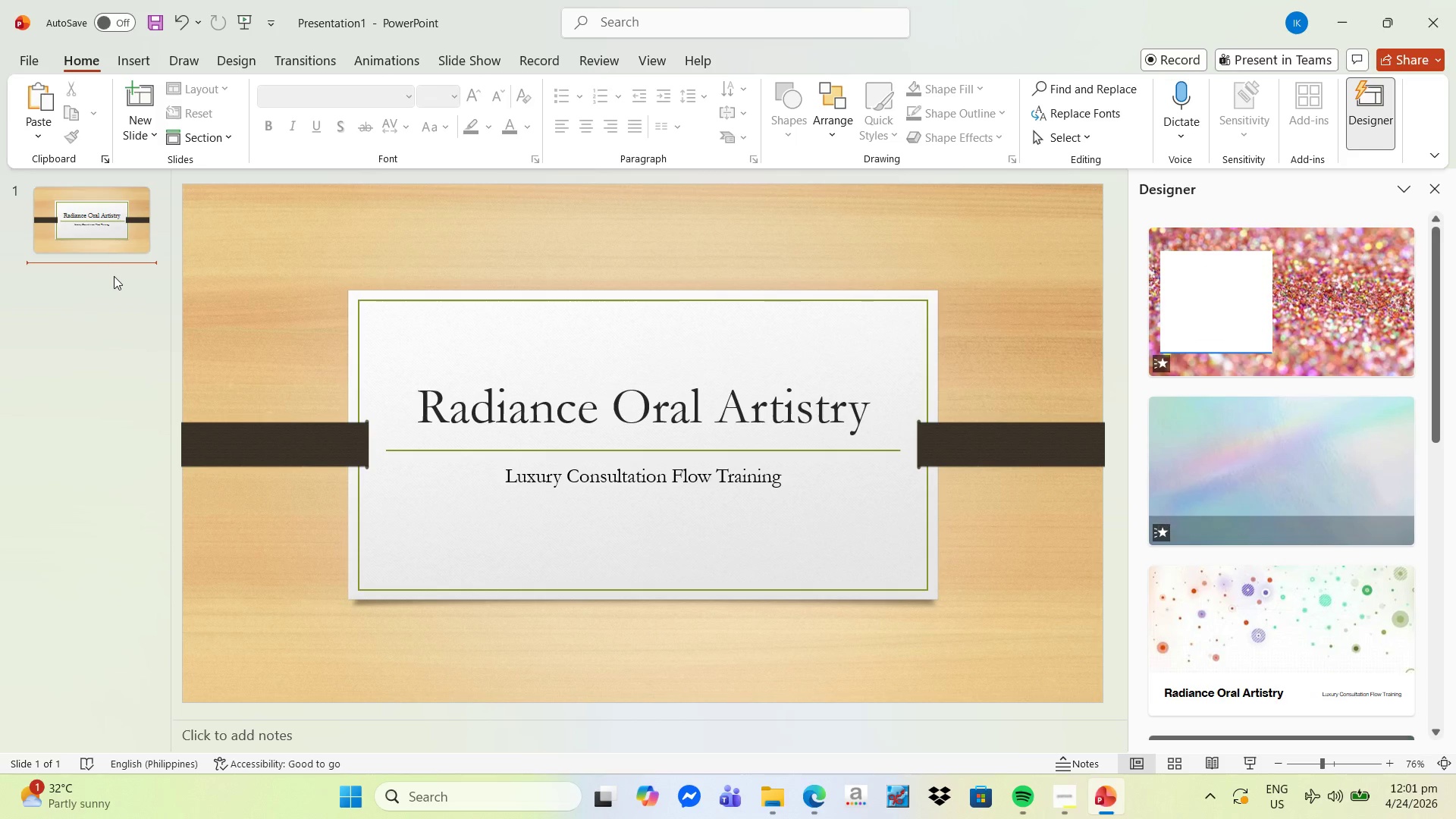 
wait(9.15)
 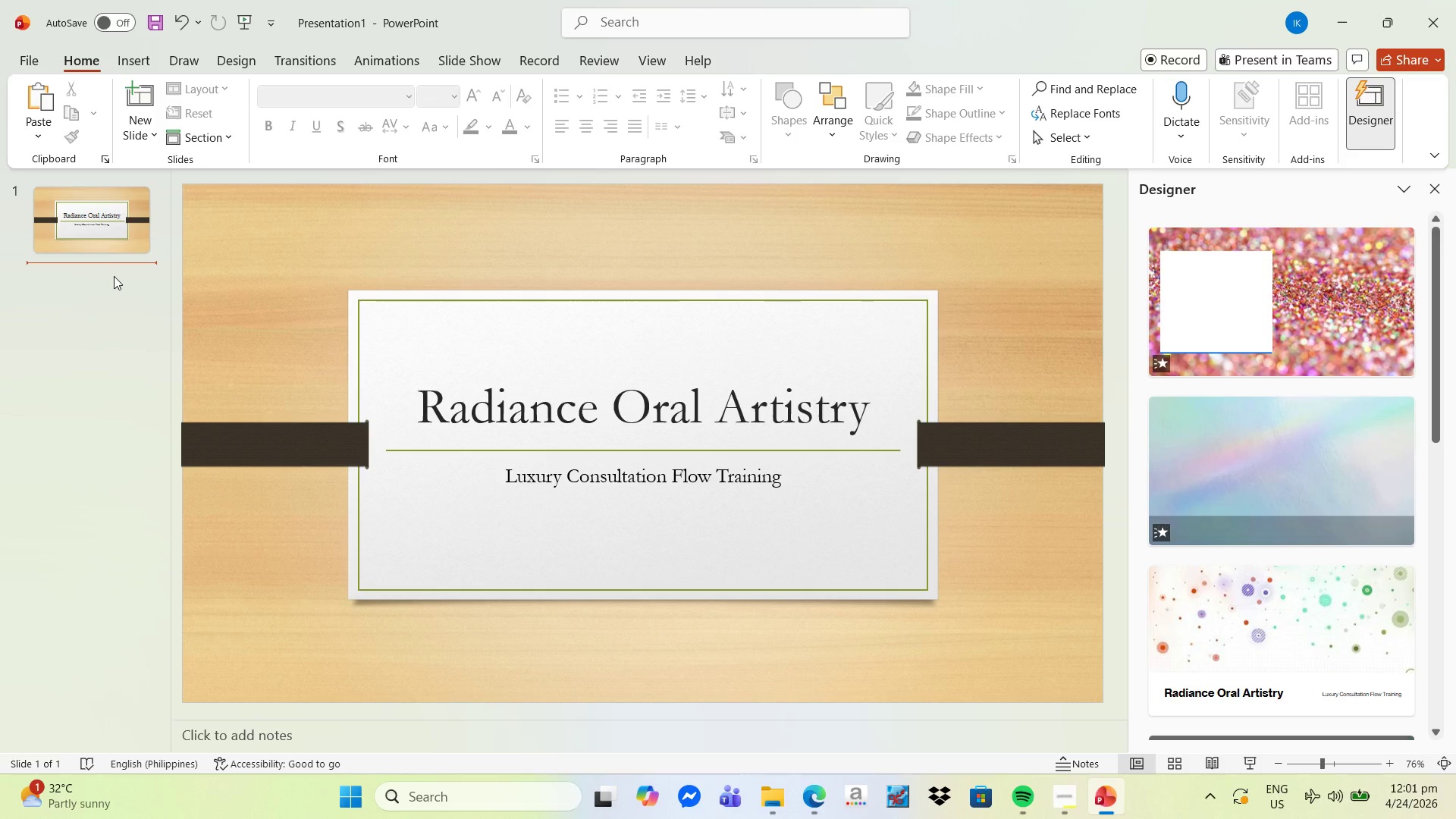 
right_click([105, 241])
 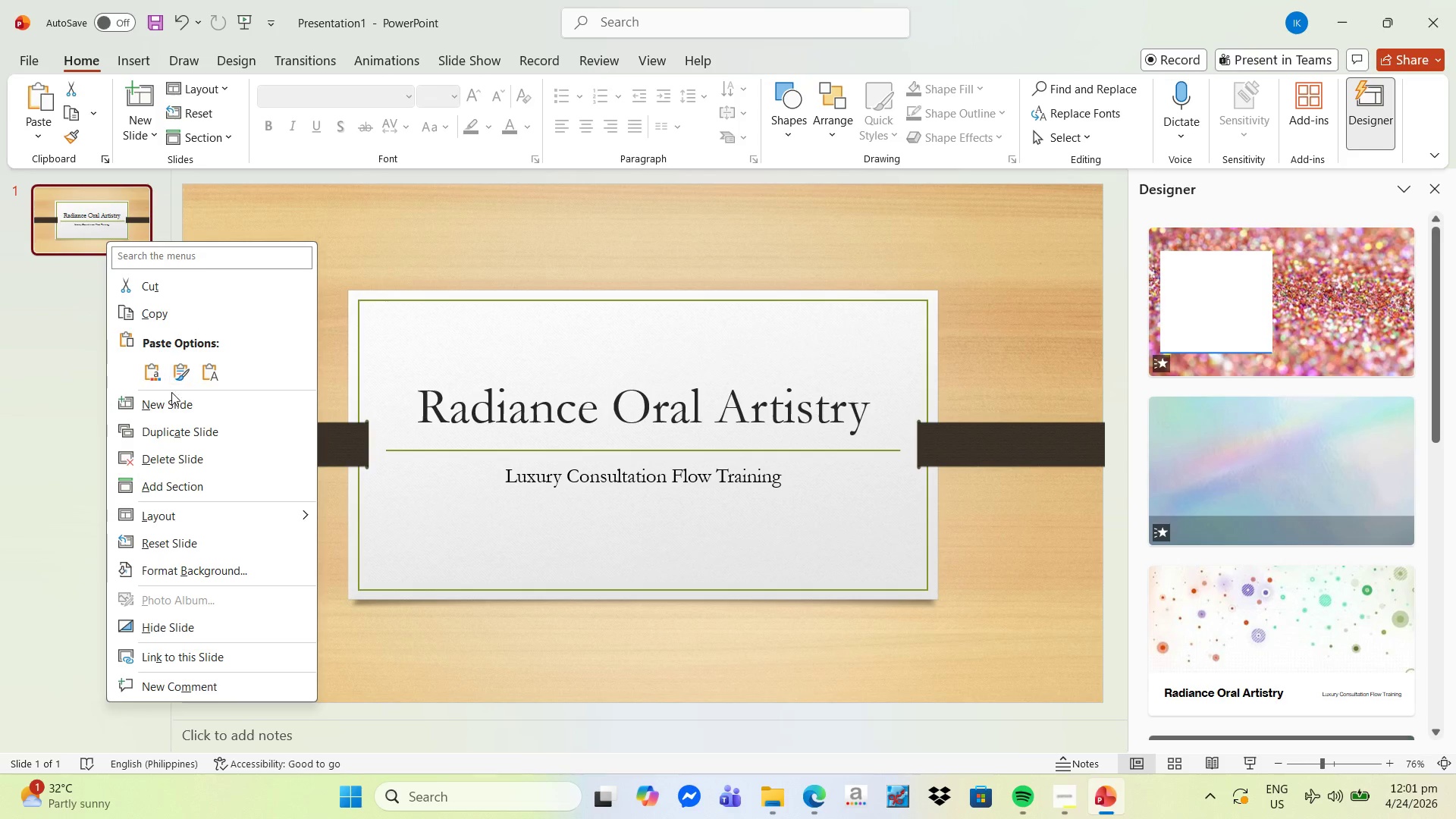 
left_click([172, 403])
 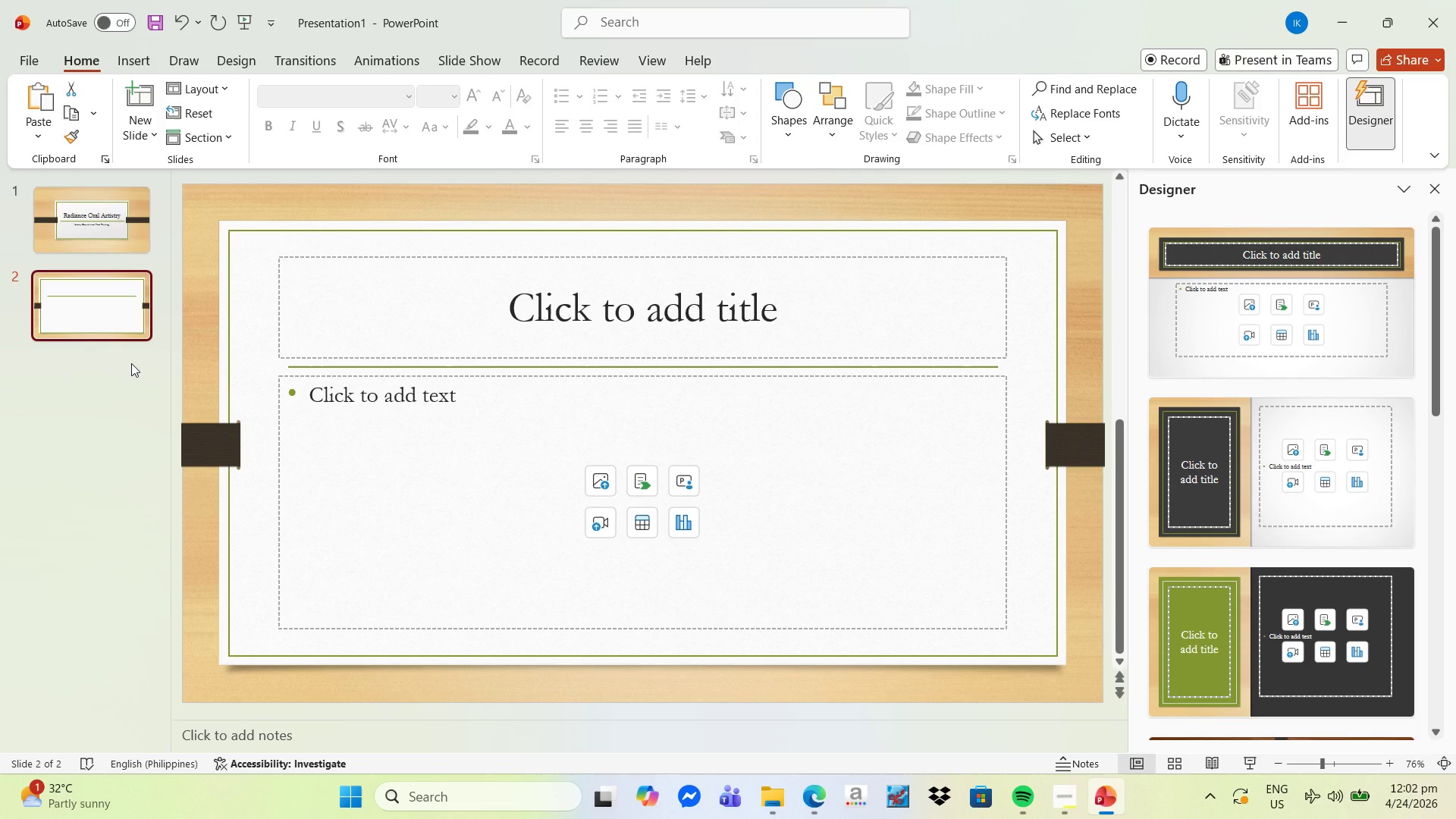 
wait(10.8)
 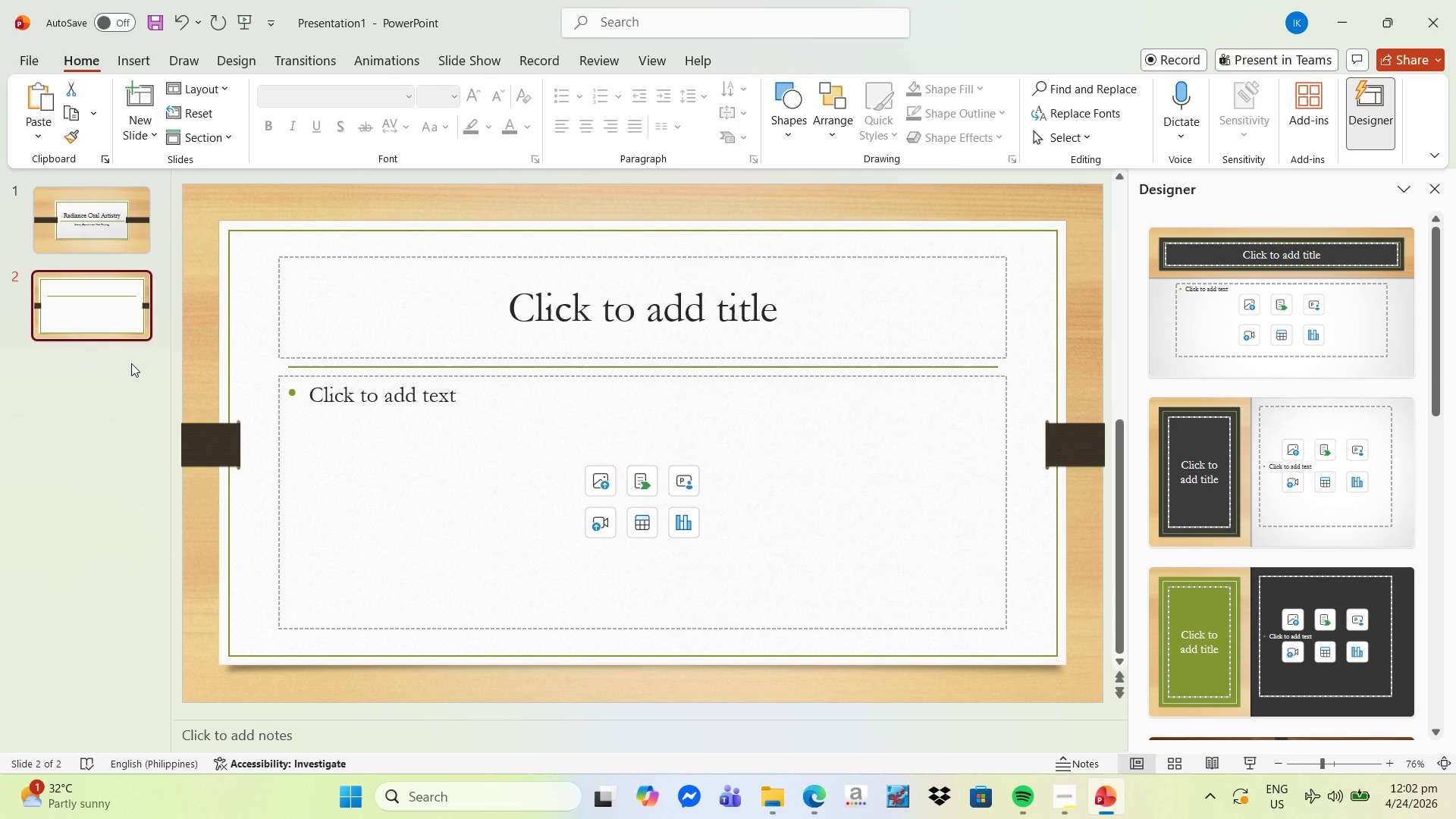 
scroll: coordinate [1216, 509], scroll_direction: down, amount: 20.0
 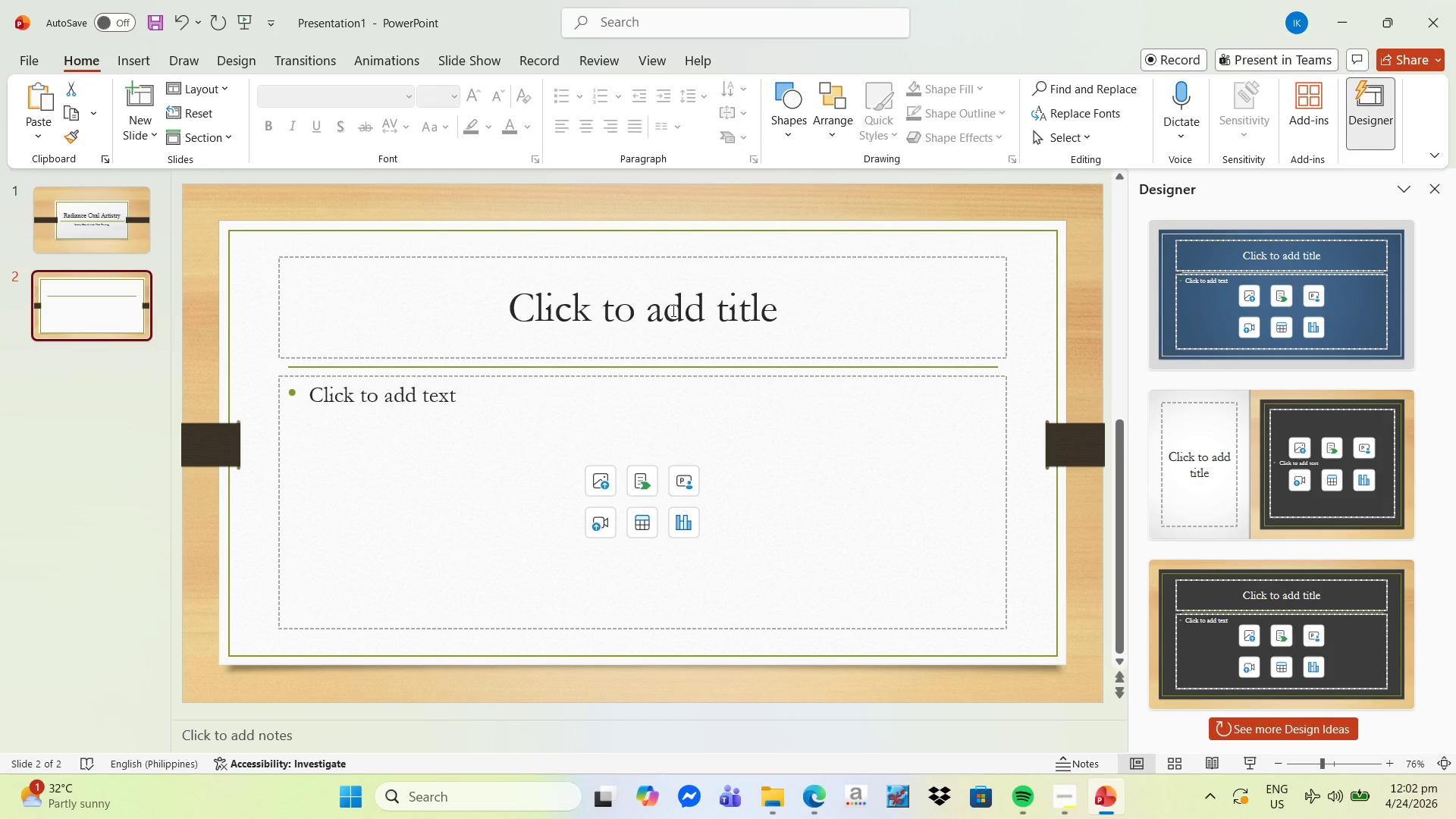 
left_click([612, 325])
 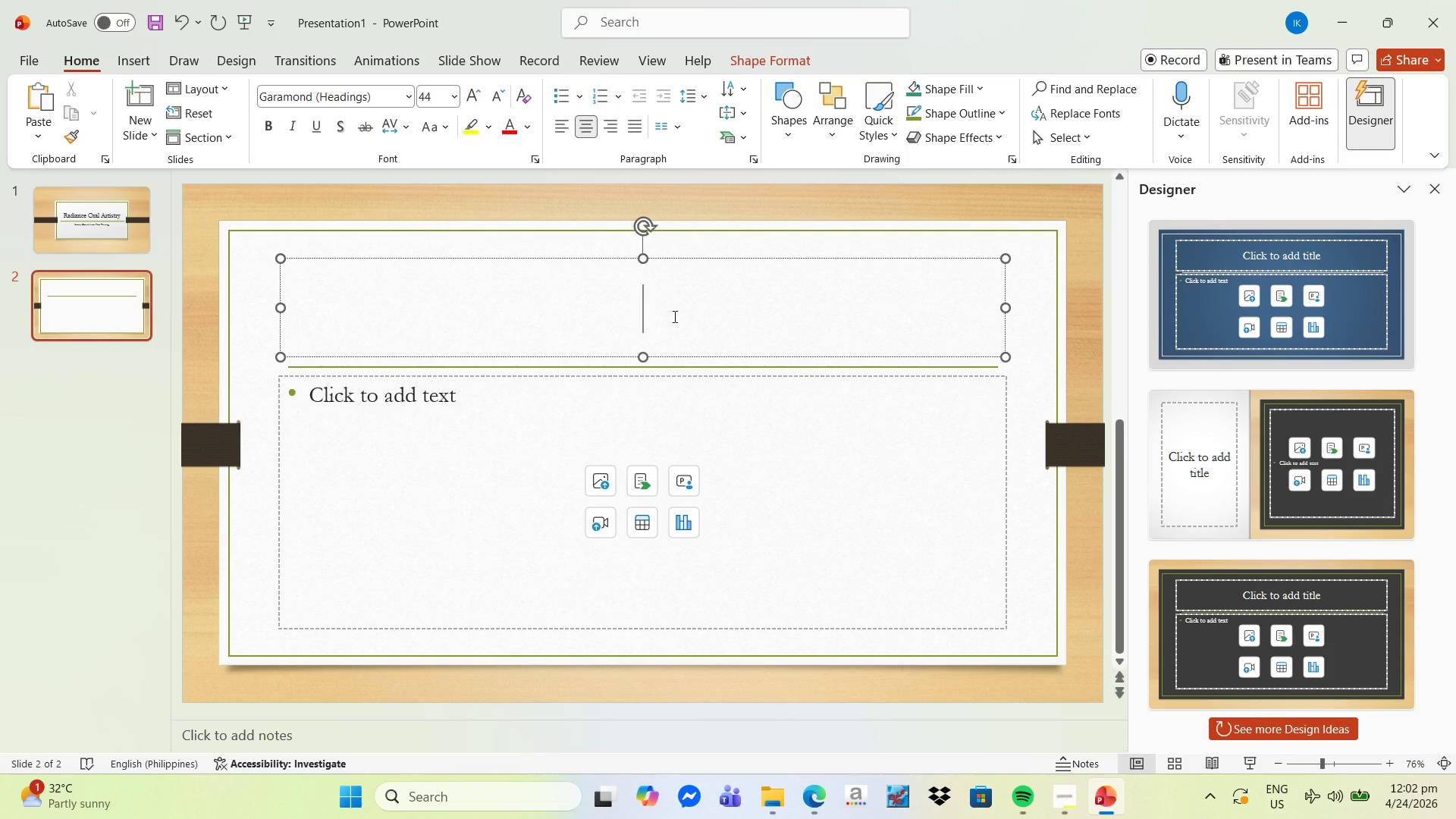 
type(Radiance Philosophy)
 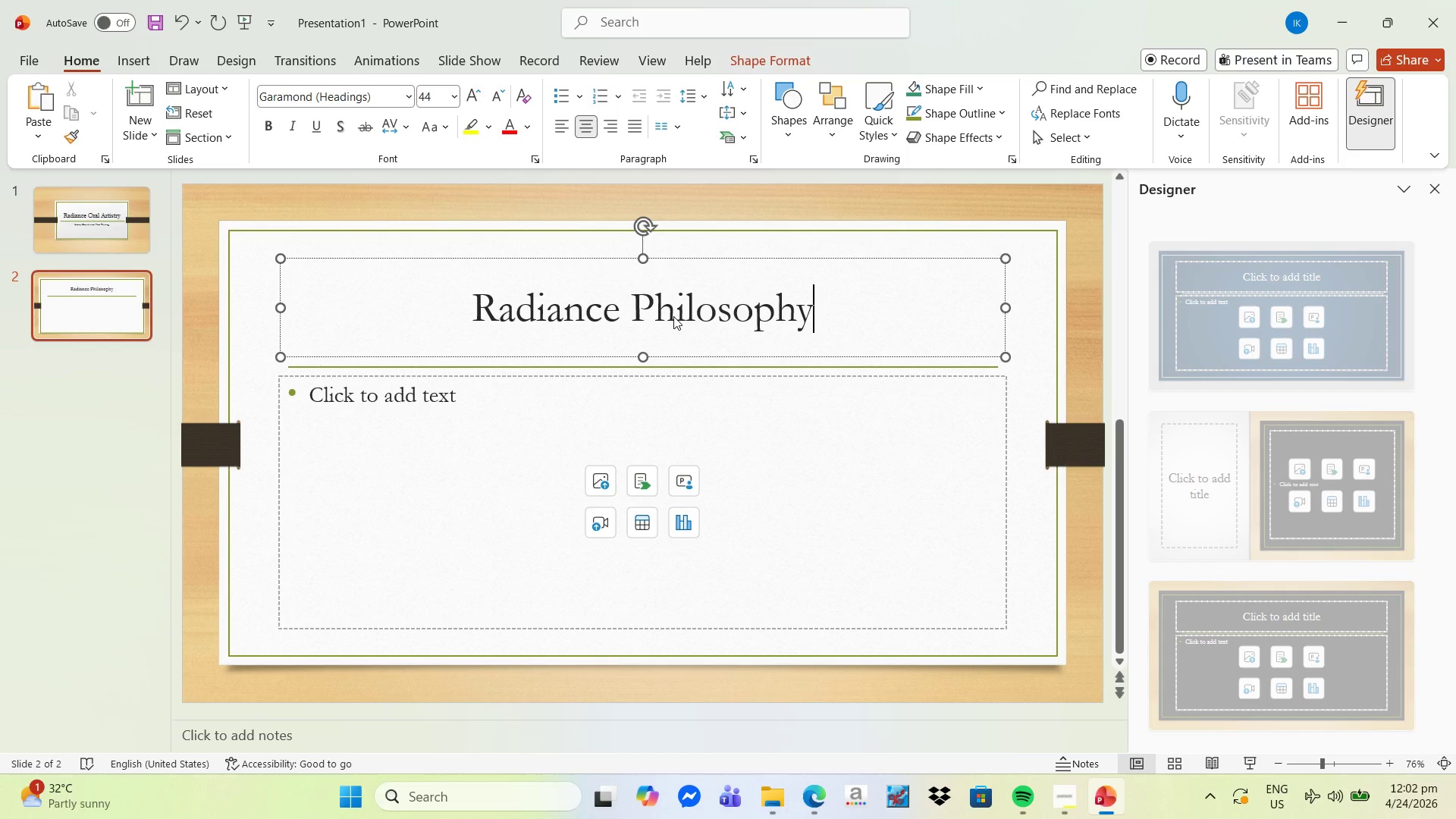 
wait(6.41)
 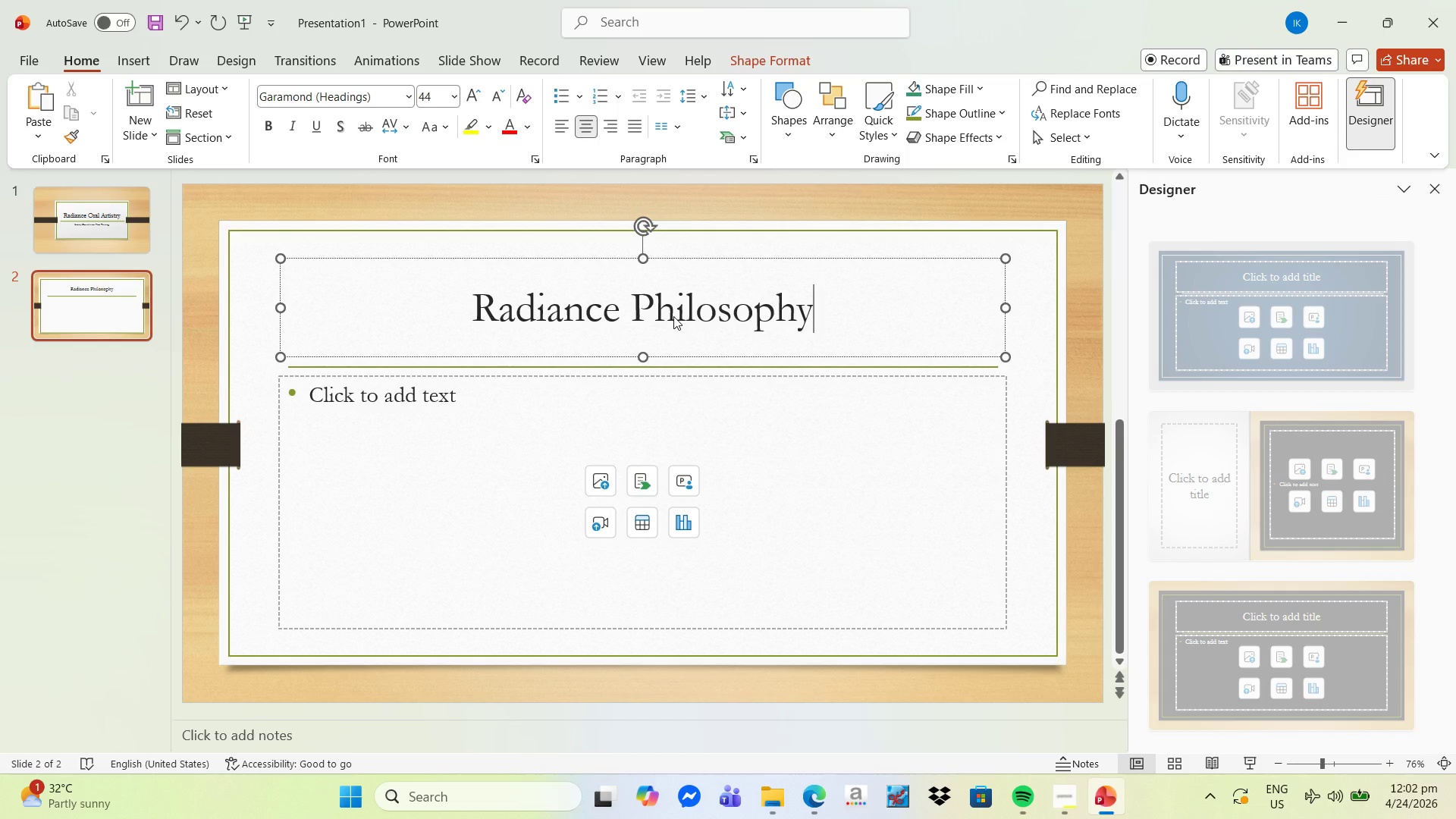 
left_click([286, 202])
 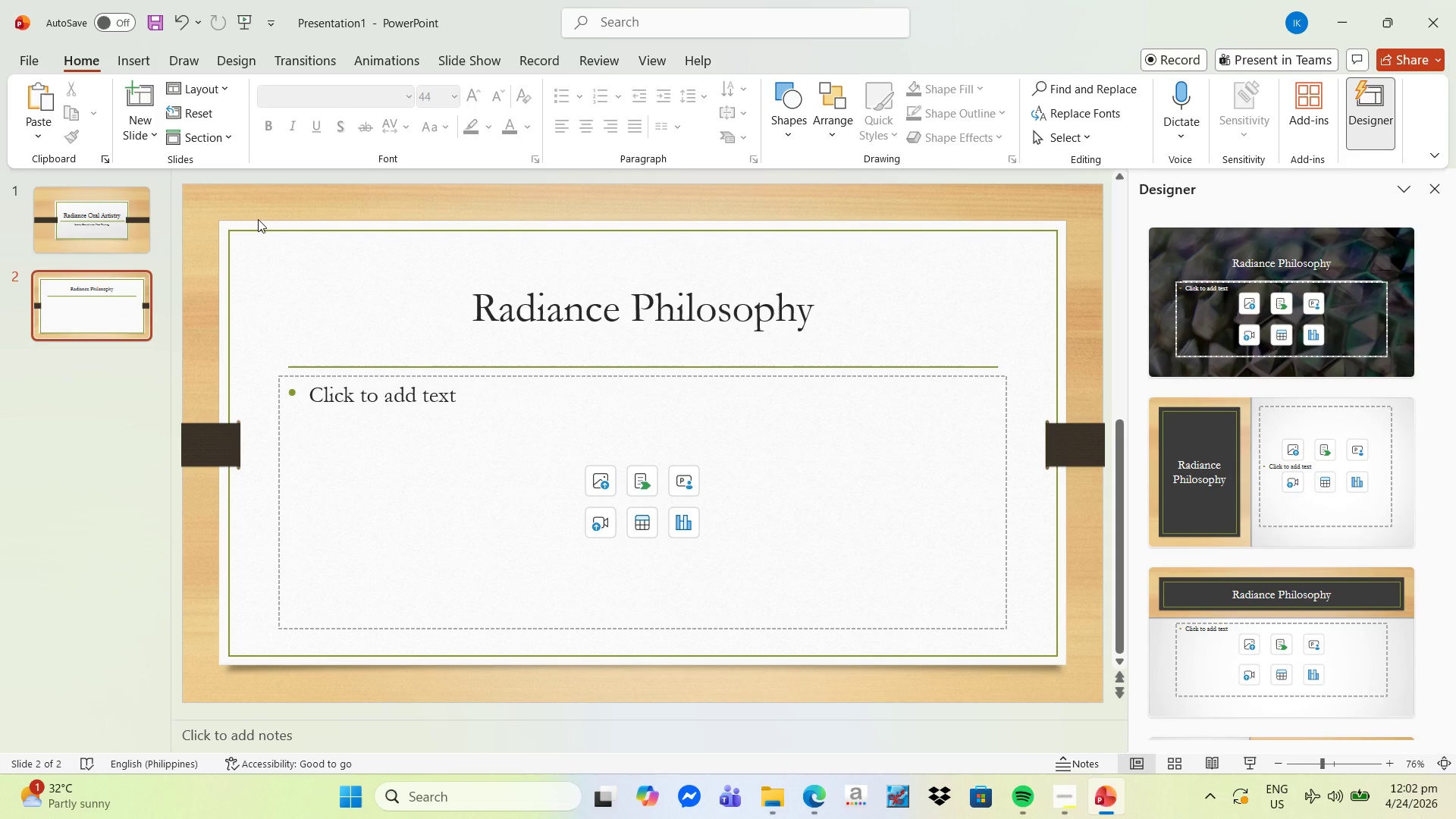 
key(Control+Z)
 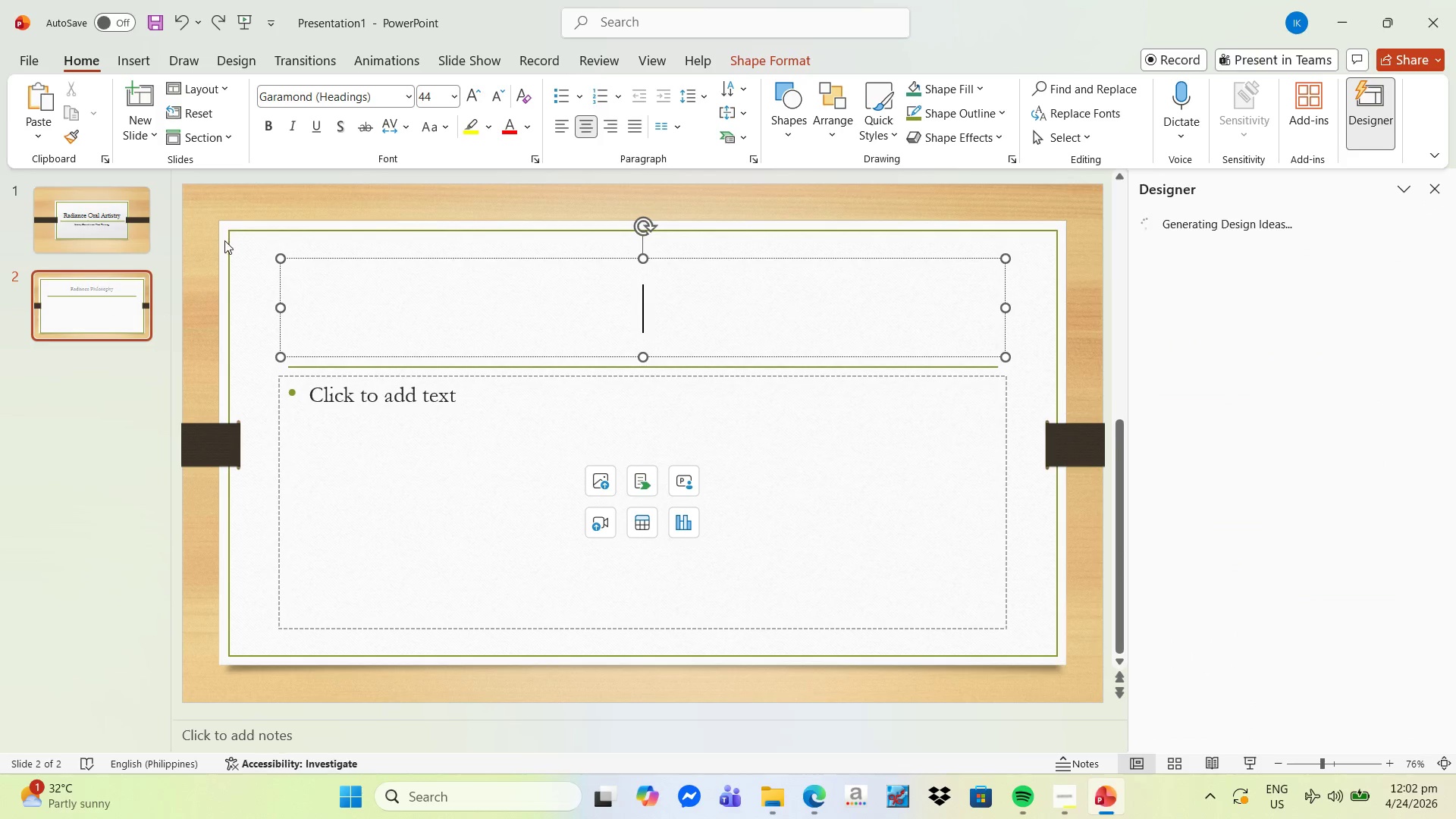 
key(Control+Z)
 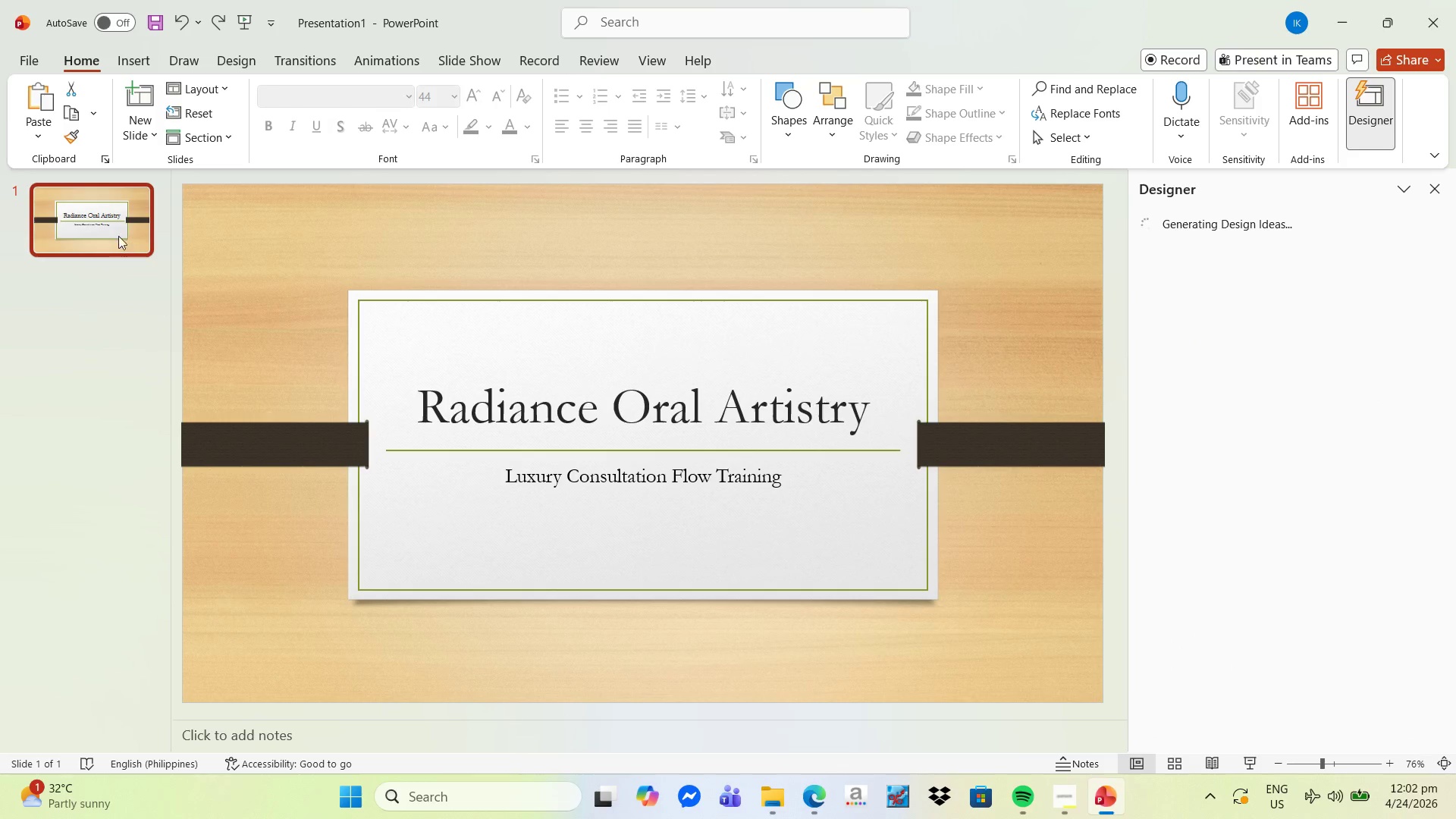 
right_click([108, 230])
 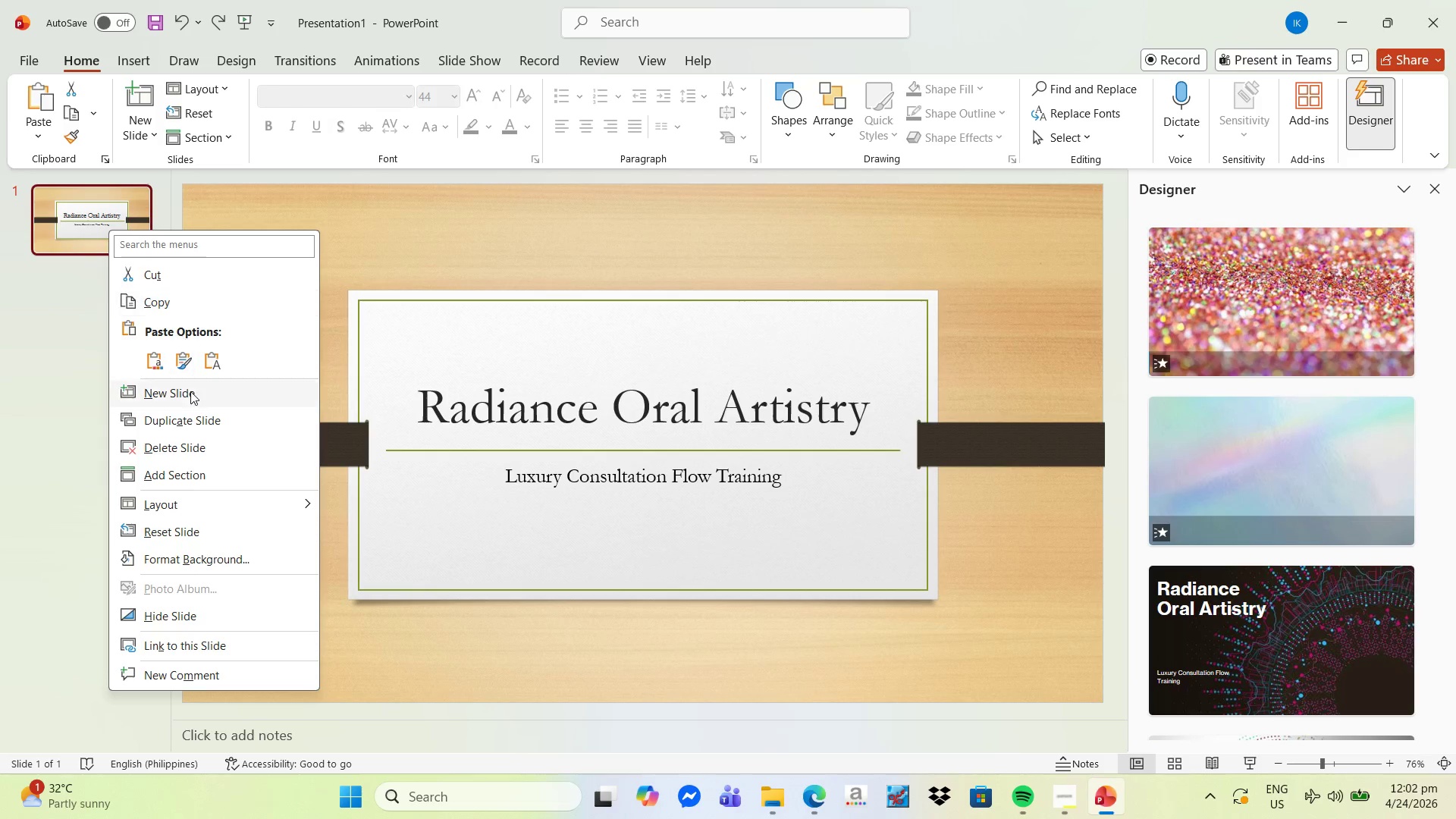 
left_click([190, 414])
 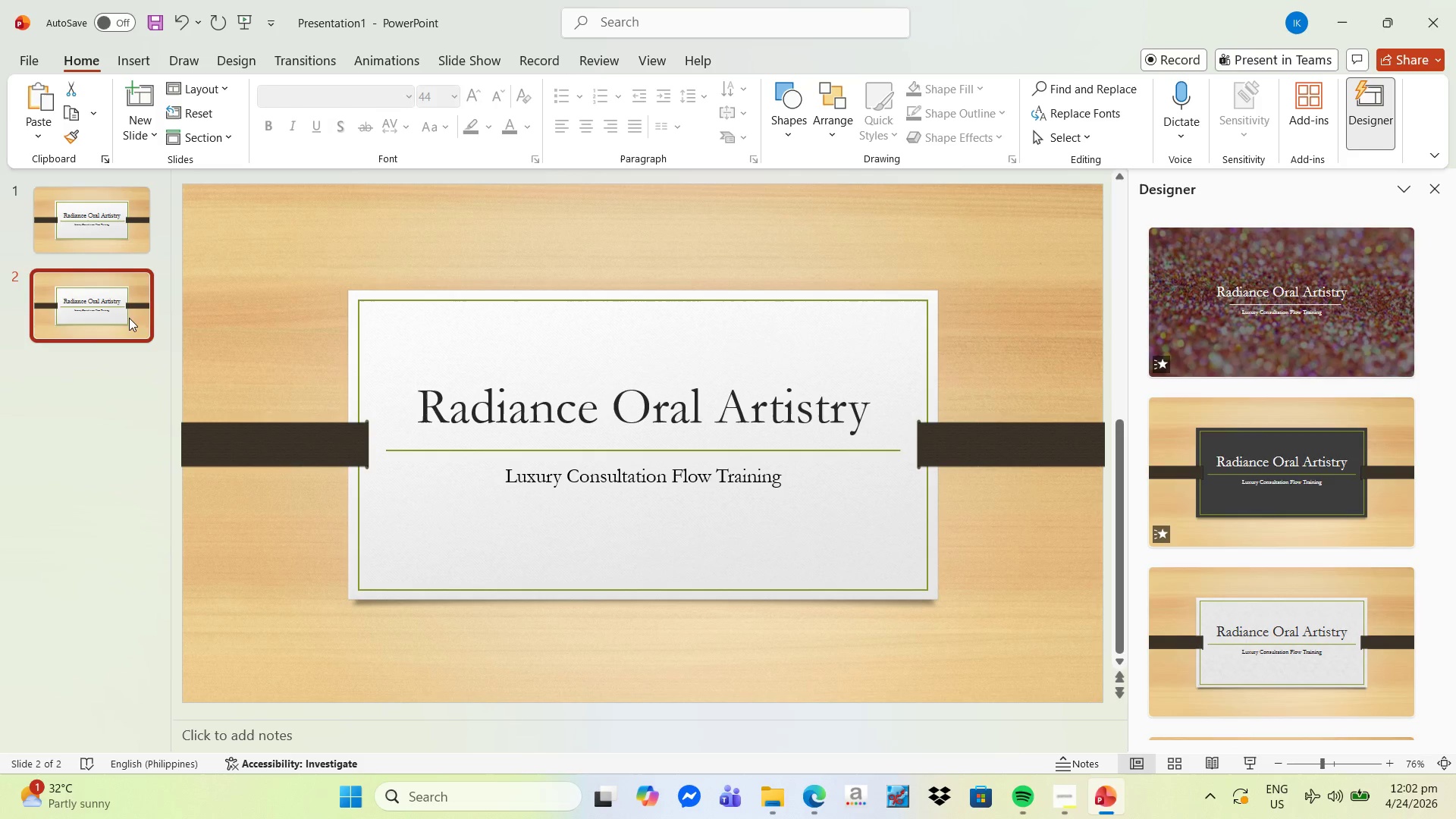 
left_click([792, 515])
 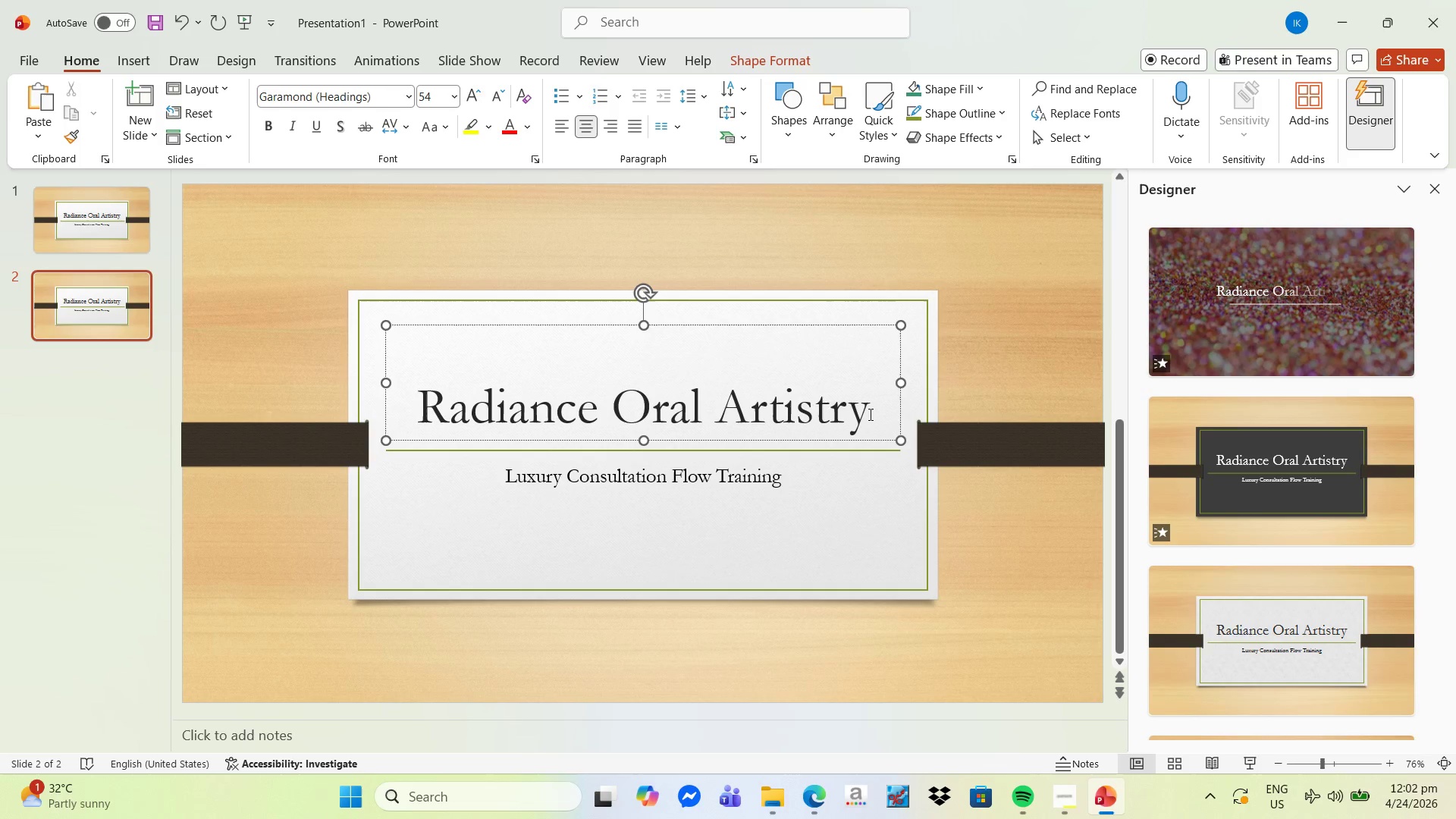 
left_click_drag(start_coordinate=[865, 414], to_coordinate=[422, 351])
 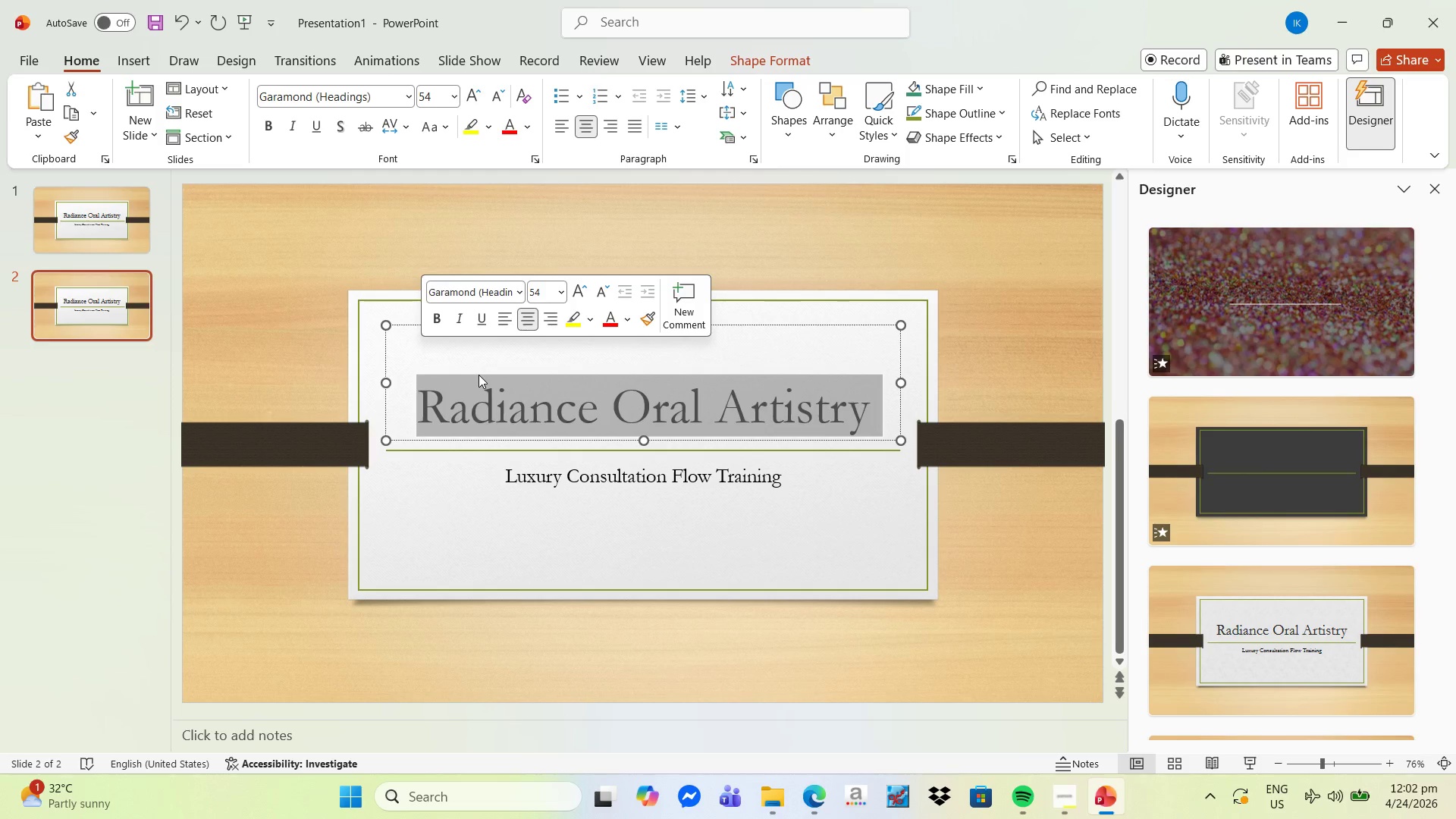 
type(Radiane Philosophy)
 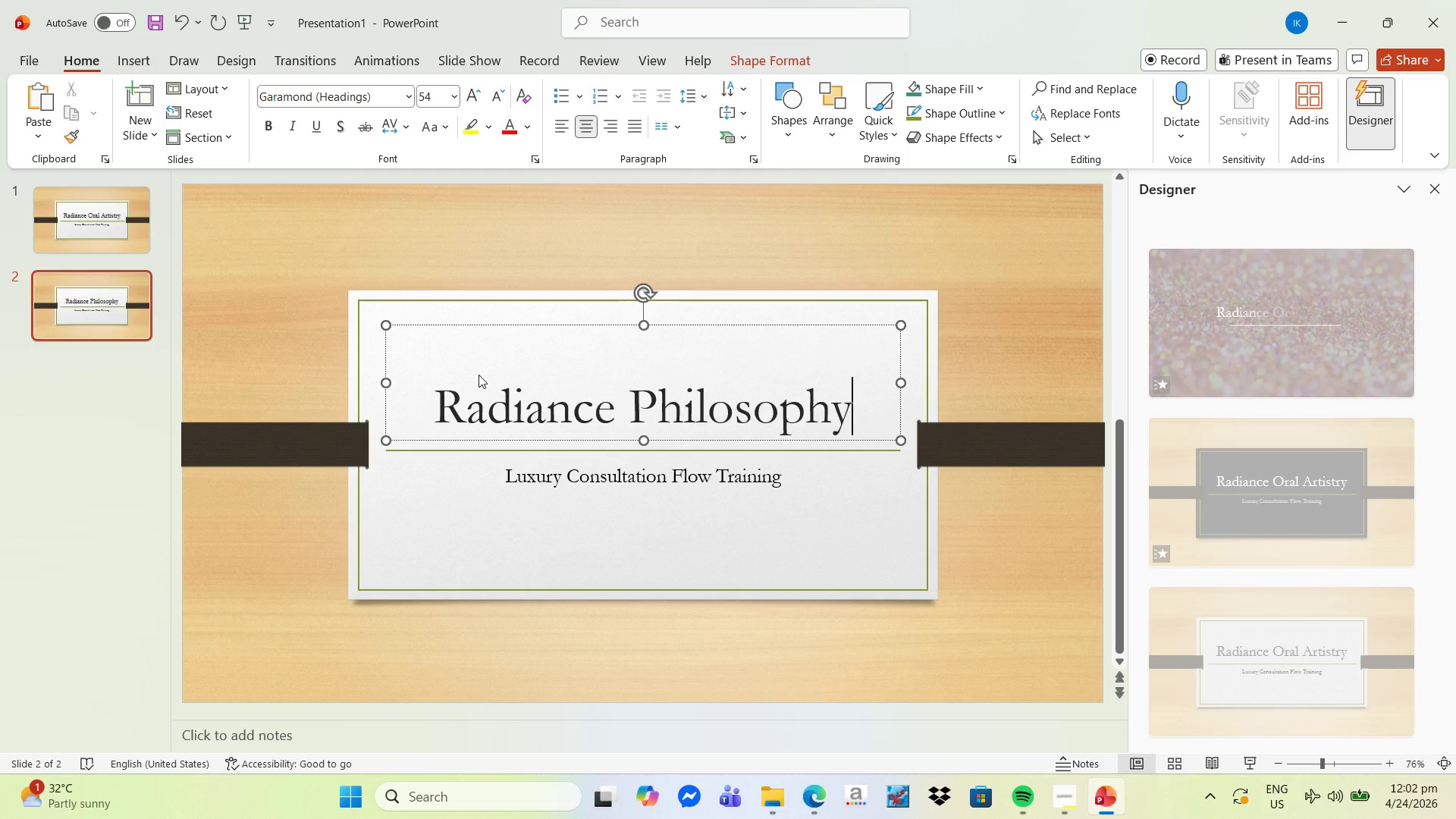 
hold_key(key=C, duration=0.31)
 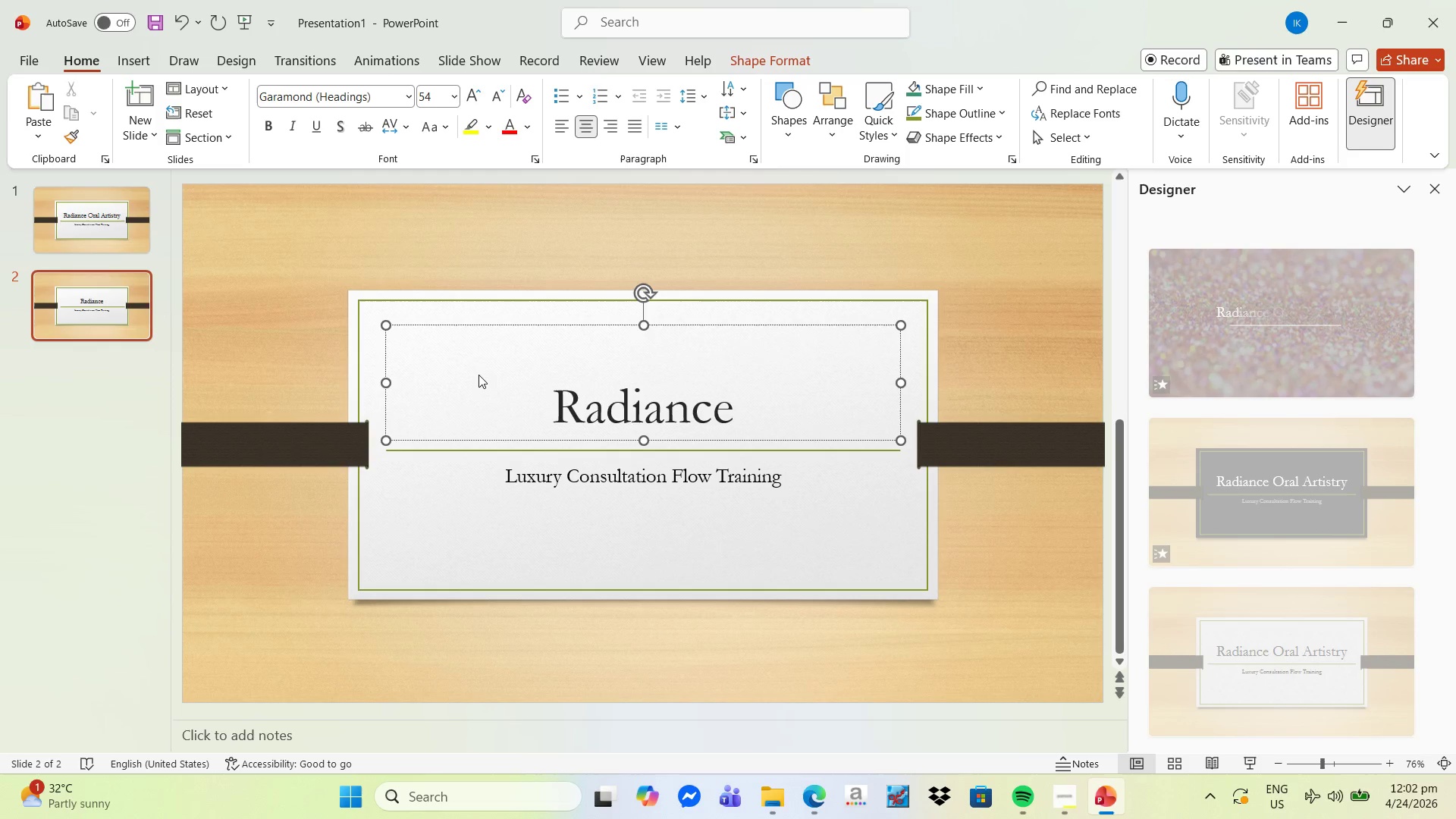 
left_click([515, 461])
 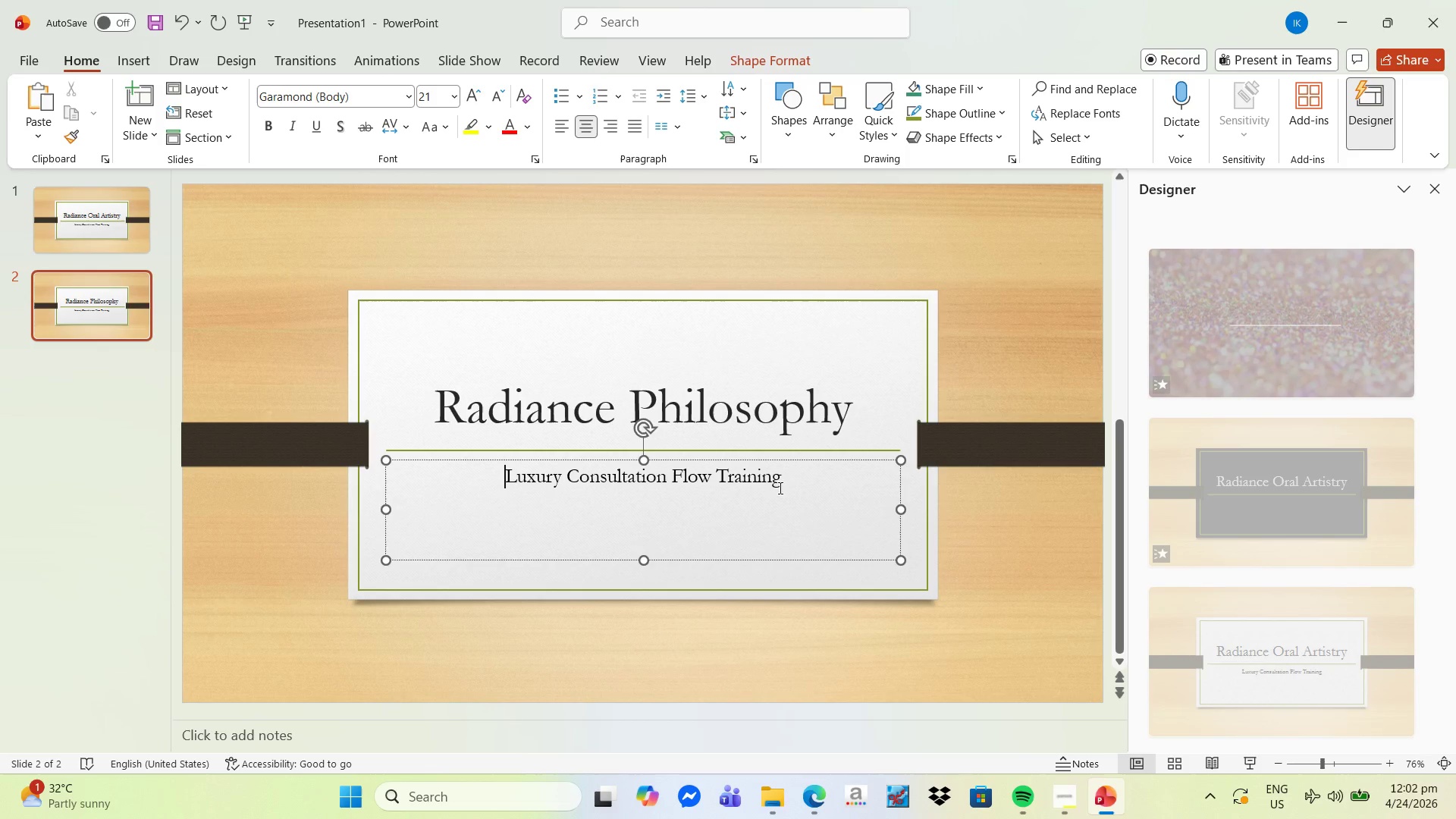 
left_click_drag(start_coordinate=[805, 477], to_coordinate=[420, 467])
 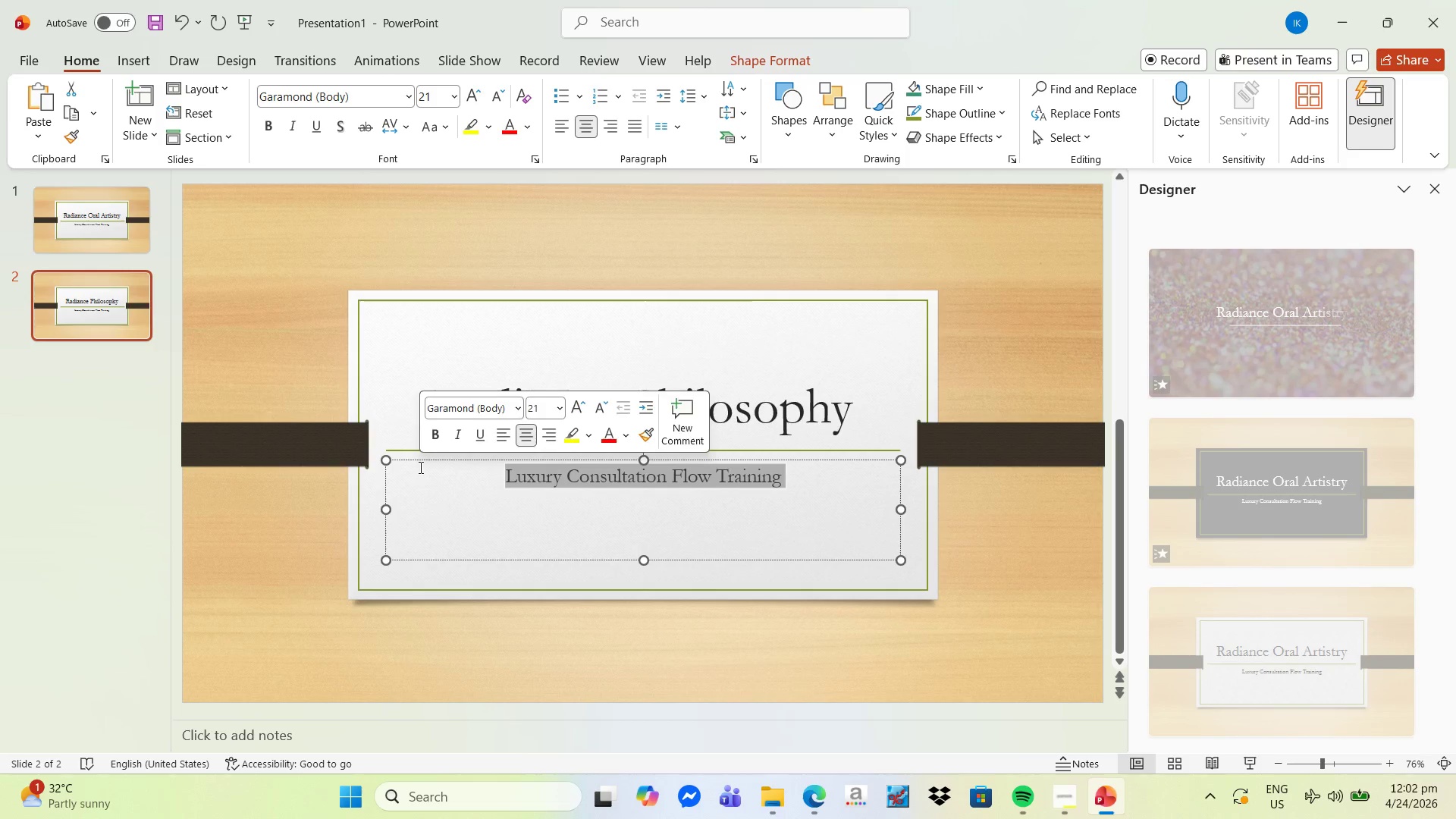 
type(Smile Aryos)
key(Backspace)
key(Backspace)
key(Backspace)
type(tistry vs Standarde)
key(Backspace)
type( Dentistry)
 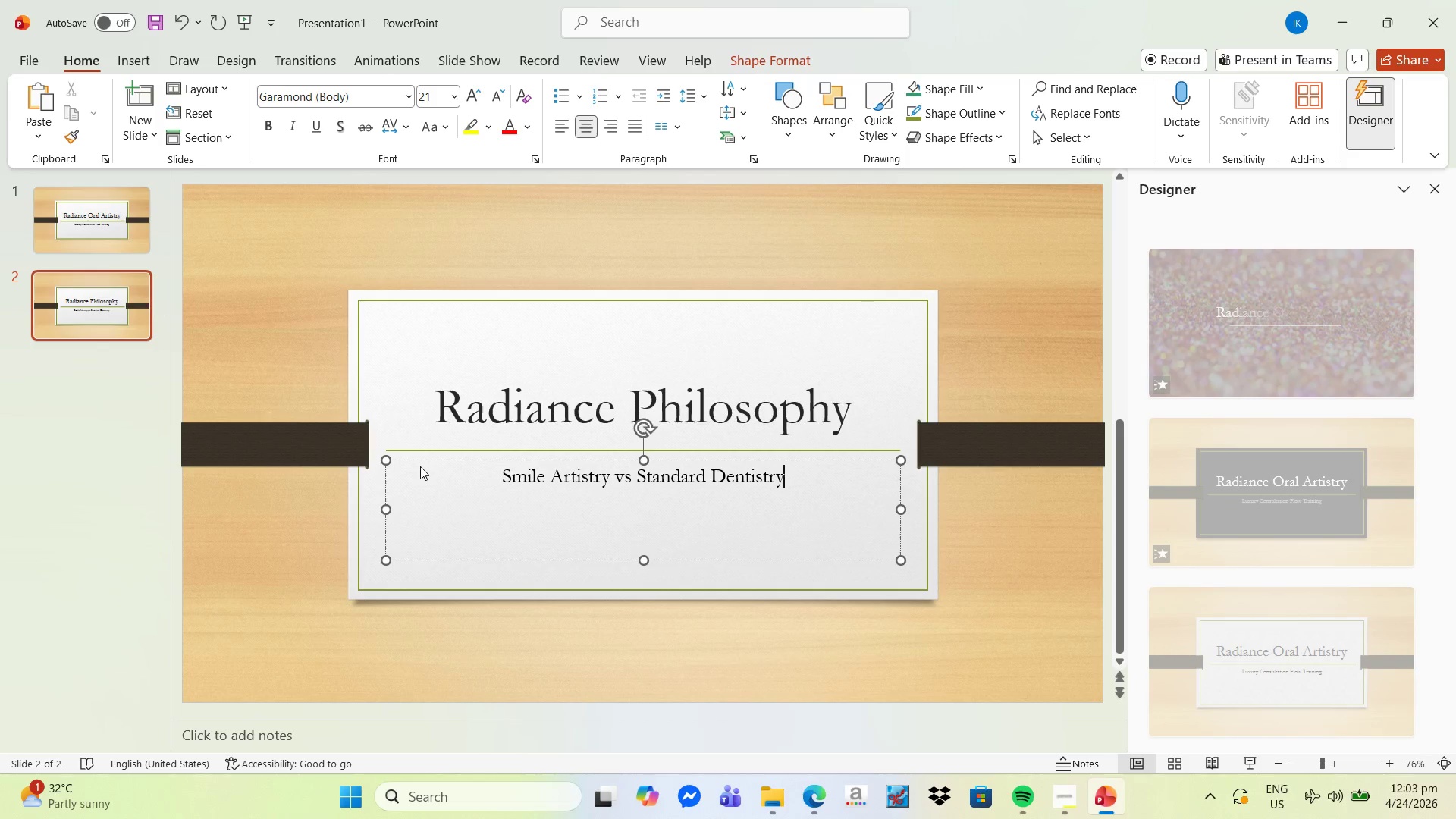 
left_click([80, 460])
 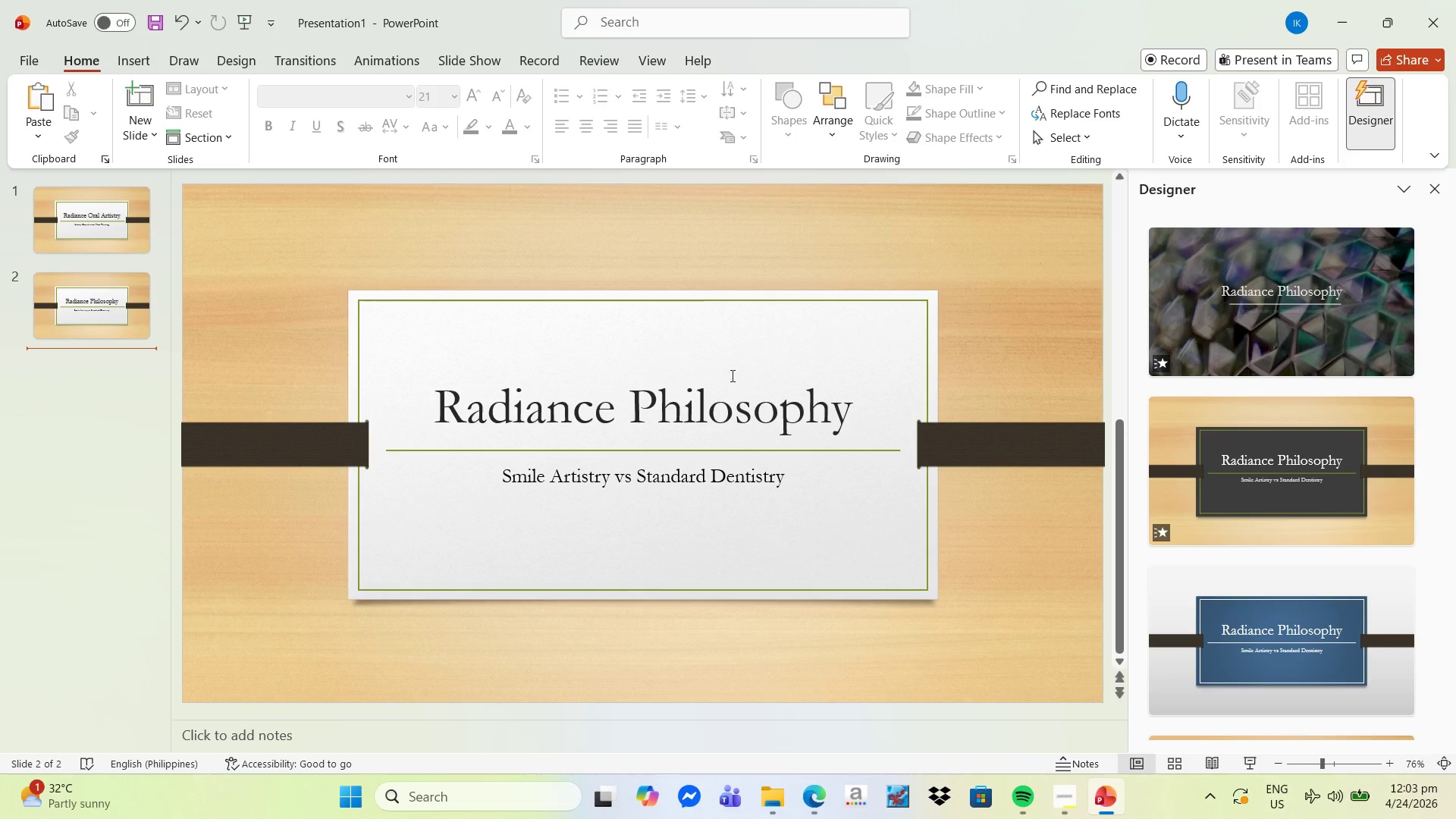 
left_click([515, 328])
 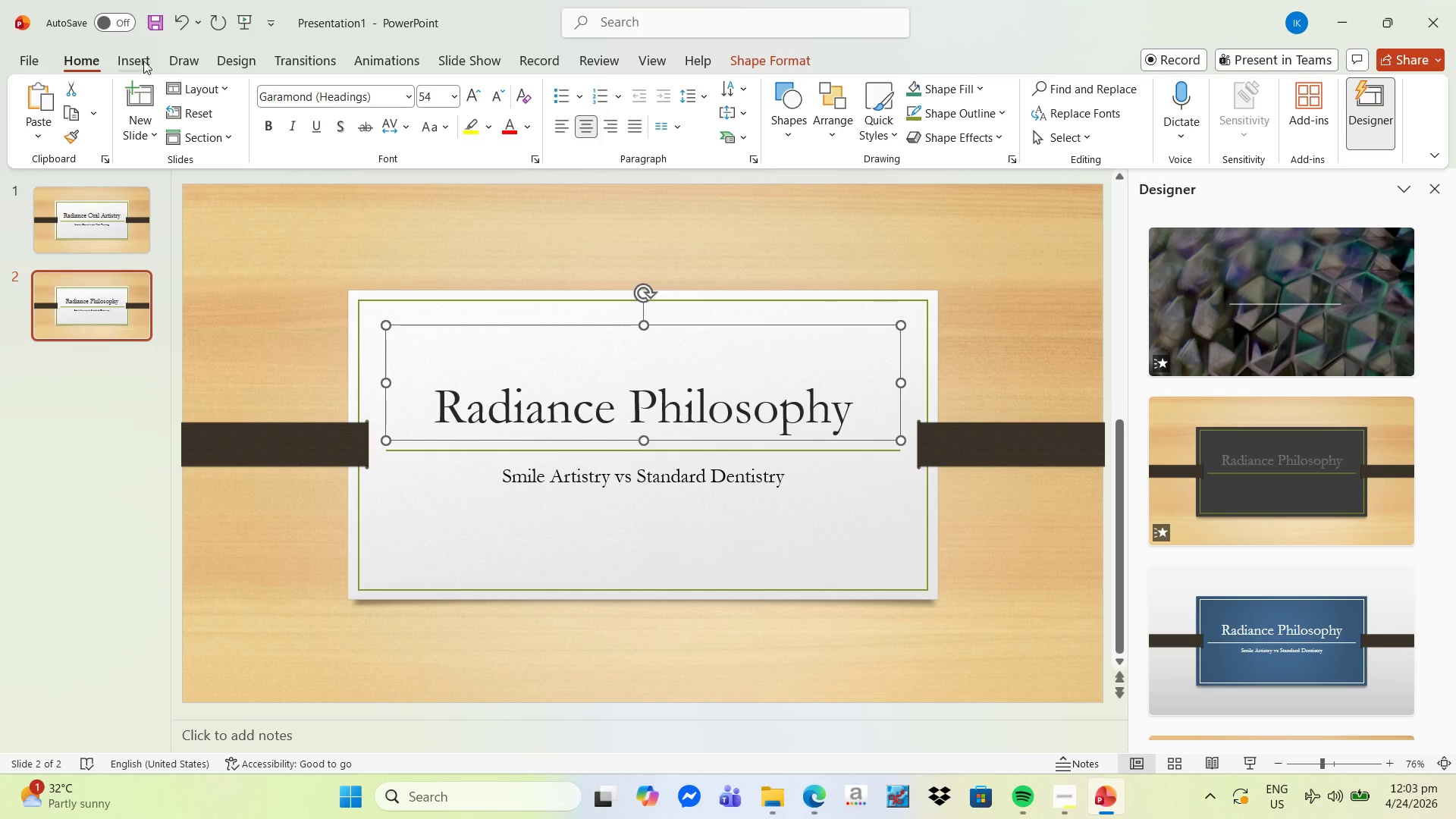 
left_click([140, 57])
 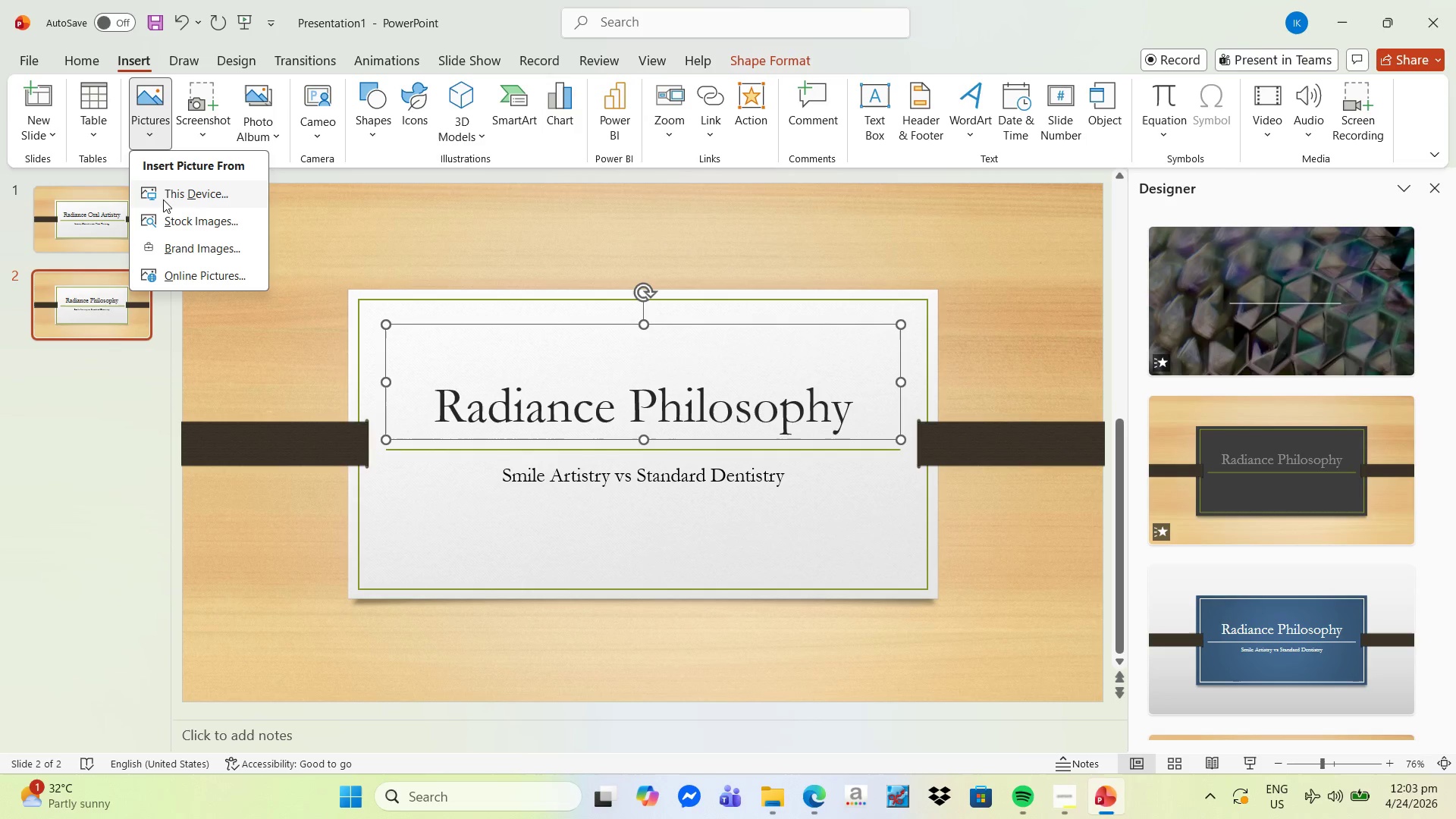 
left_click([163, 201])
 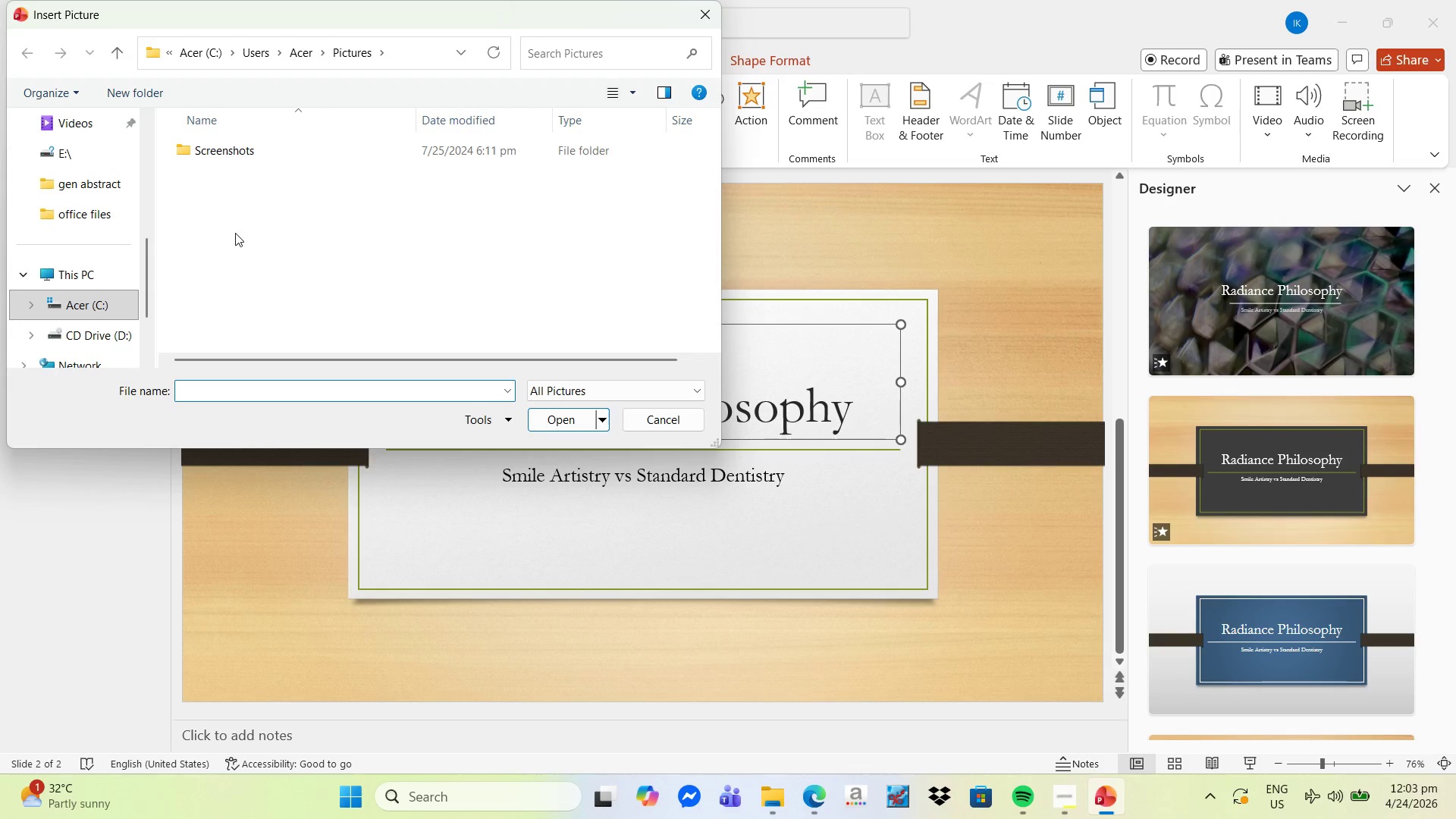 
wait(8.75)
 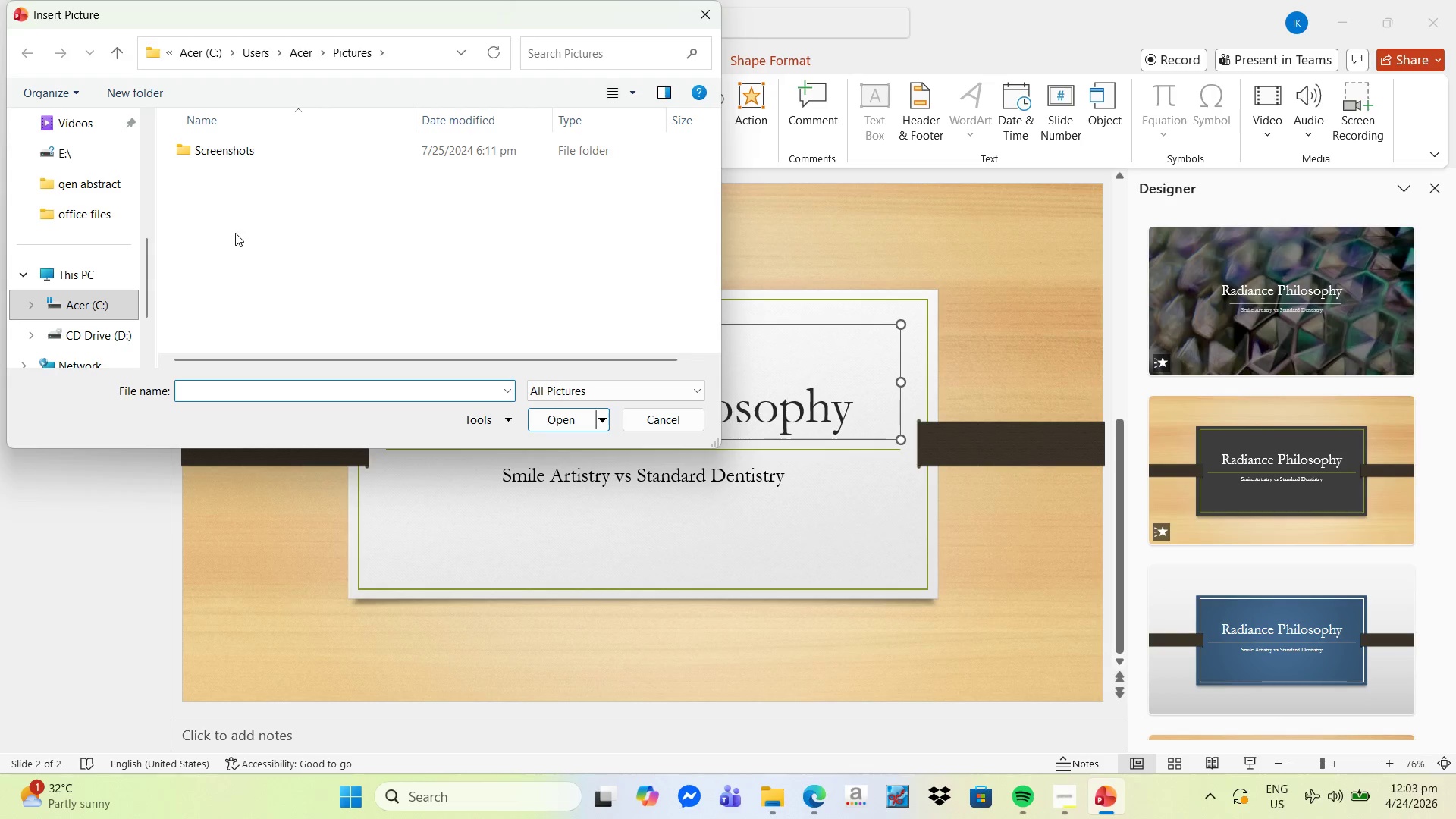 
scroll: coordinate [70, 204], scroll_direction: up, amount: 4.0
 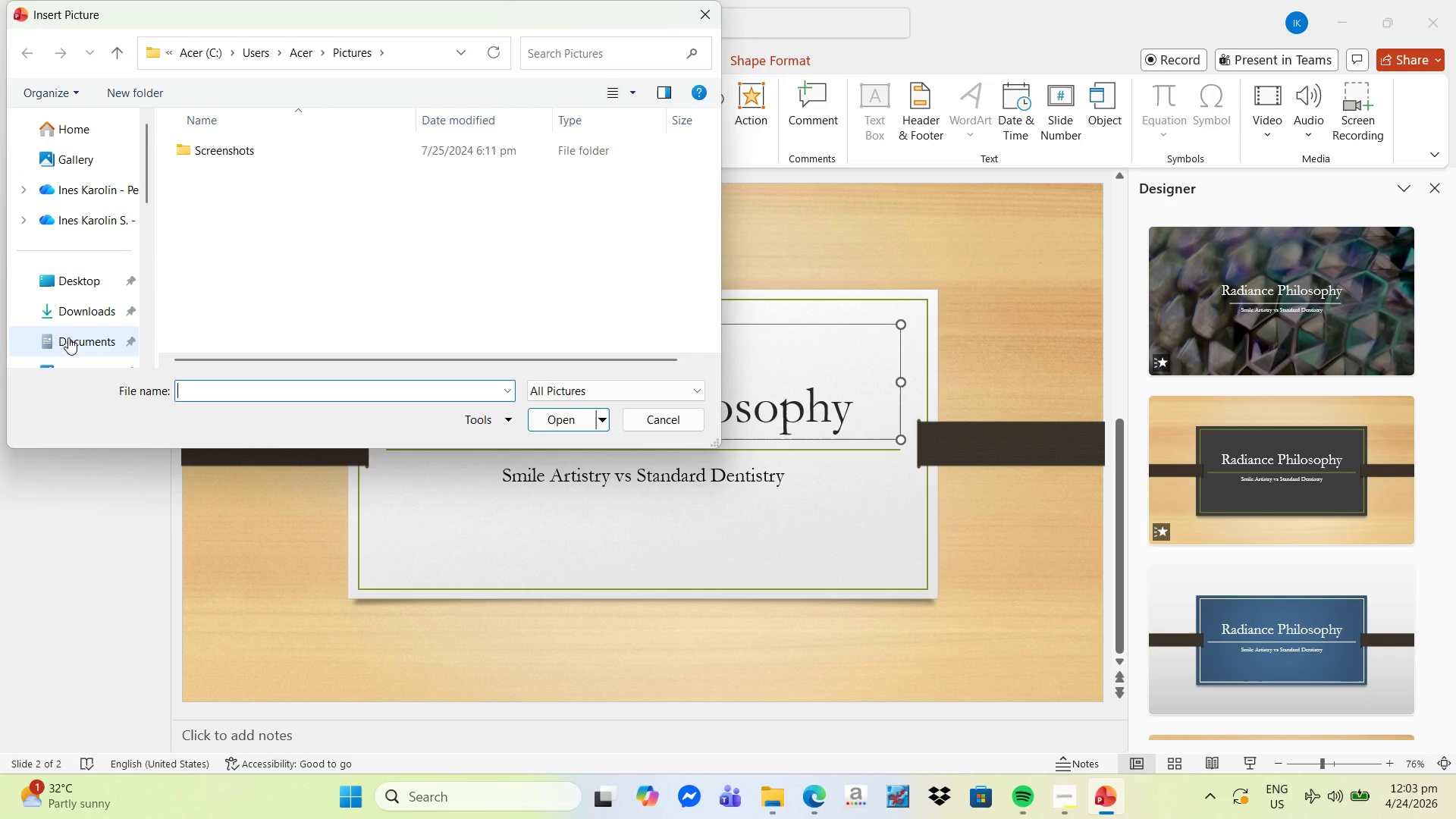 
left_click([95, 318])
 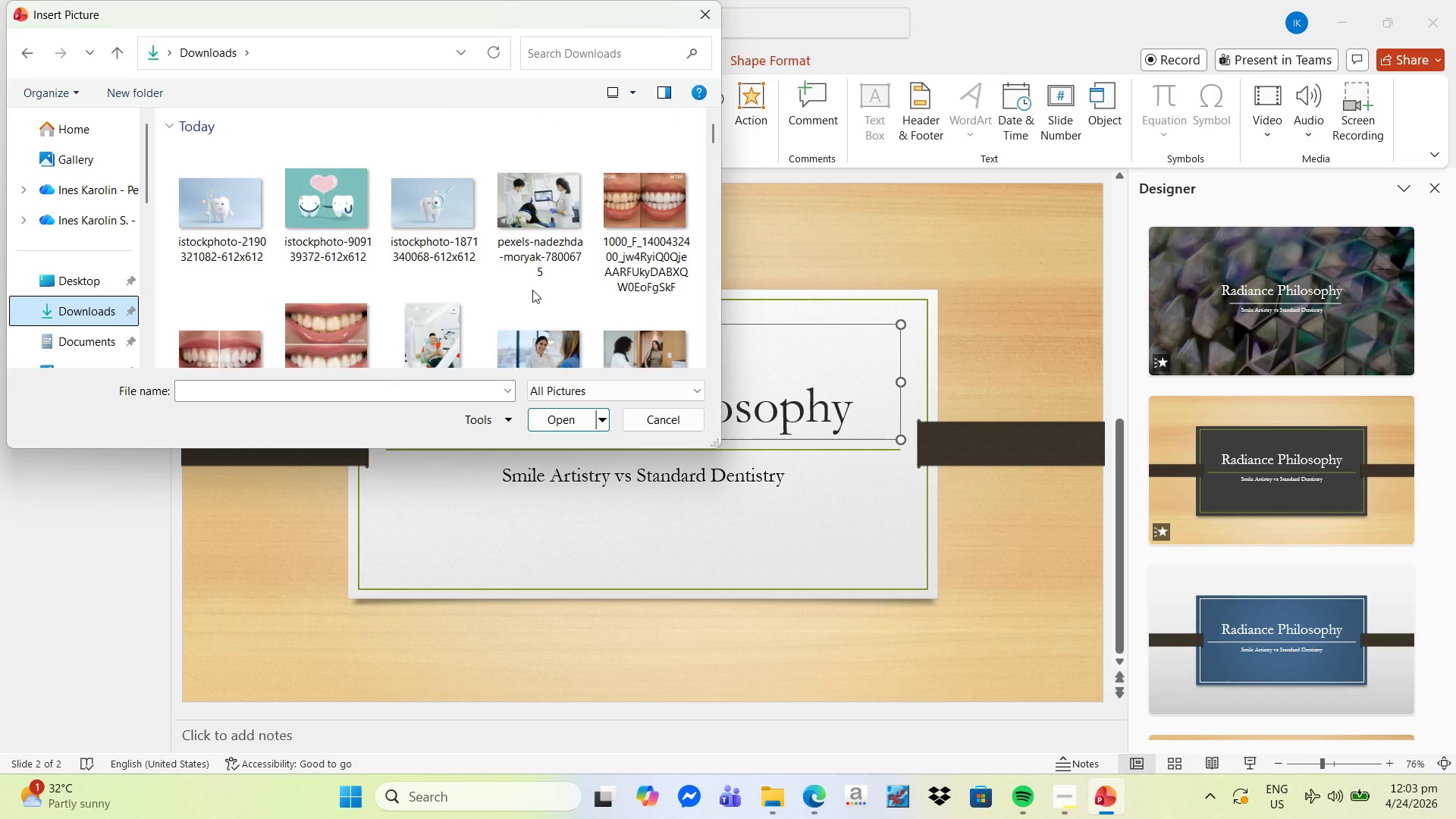 
scroll: coordinate [530, 264], scroll_direction: down, amount: 4.0
 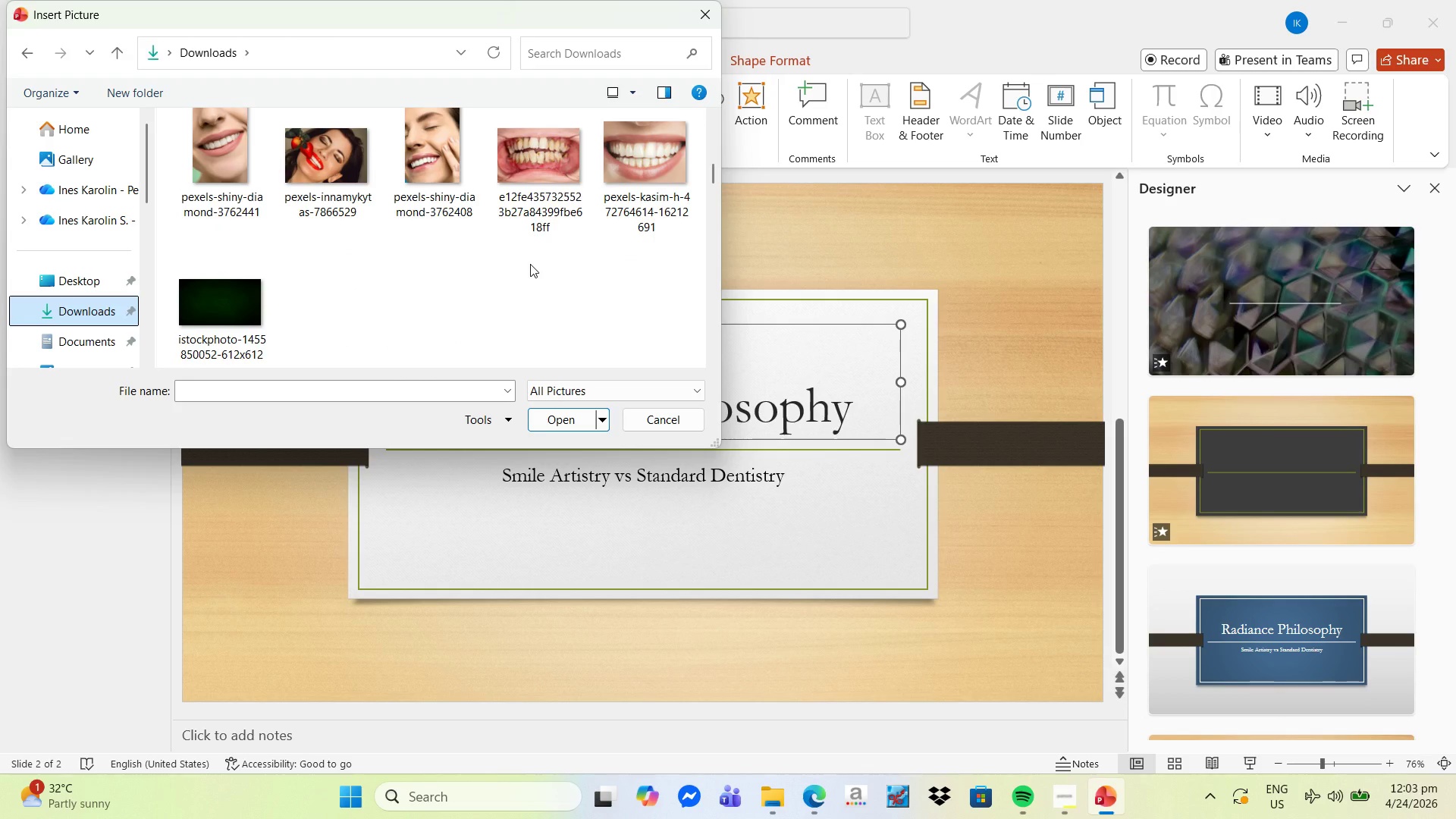 
scroll: coordinate [530, 264], scroll_direction: up, amount: 1.0
 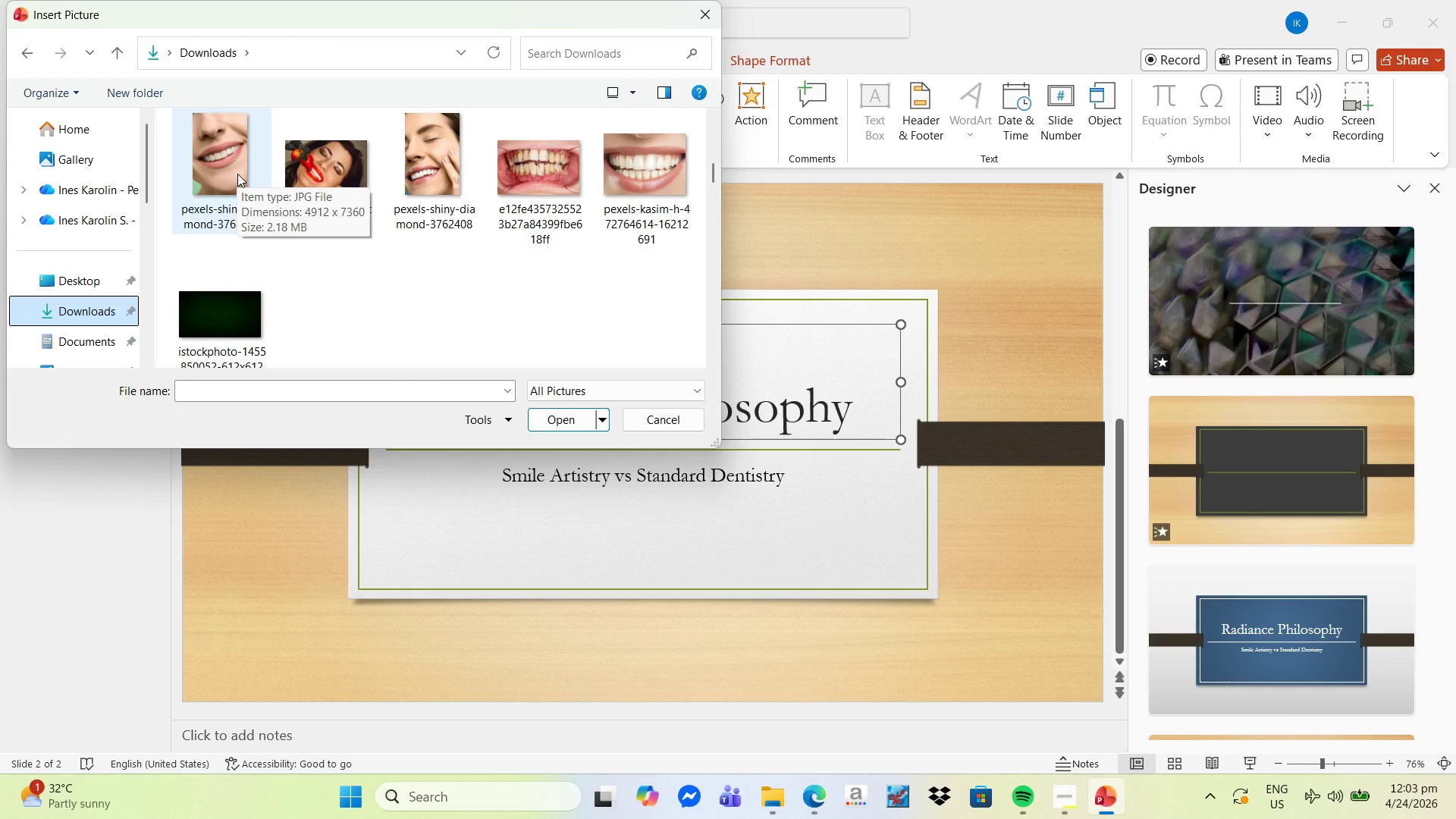 
left_click([237, 174])
 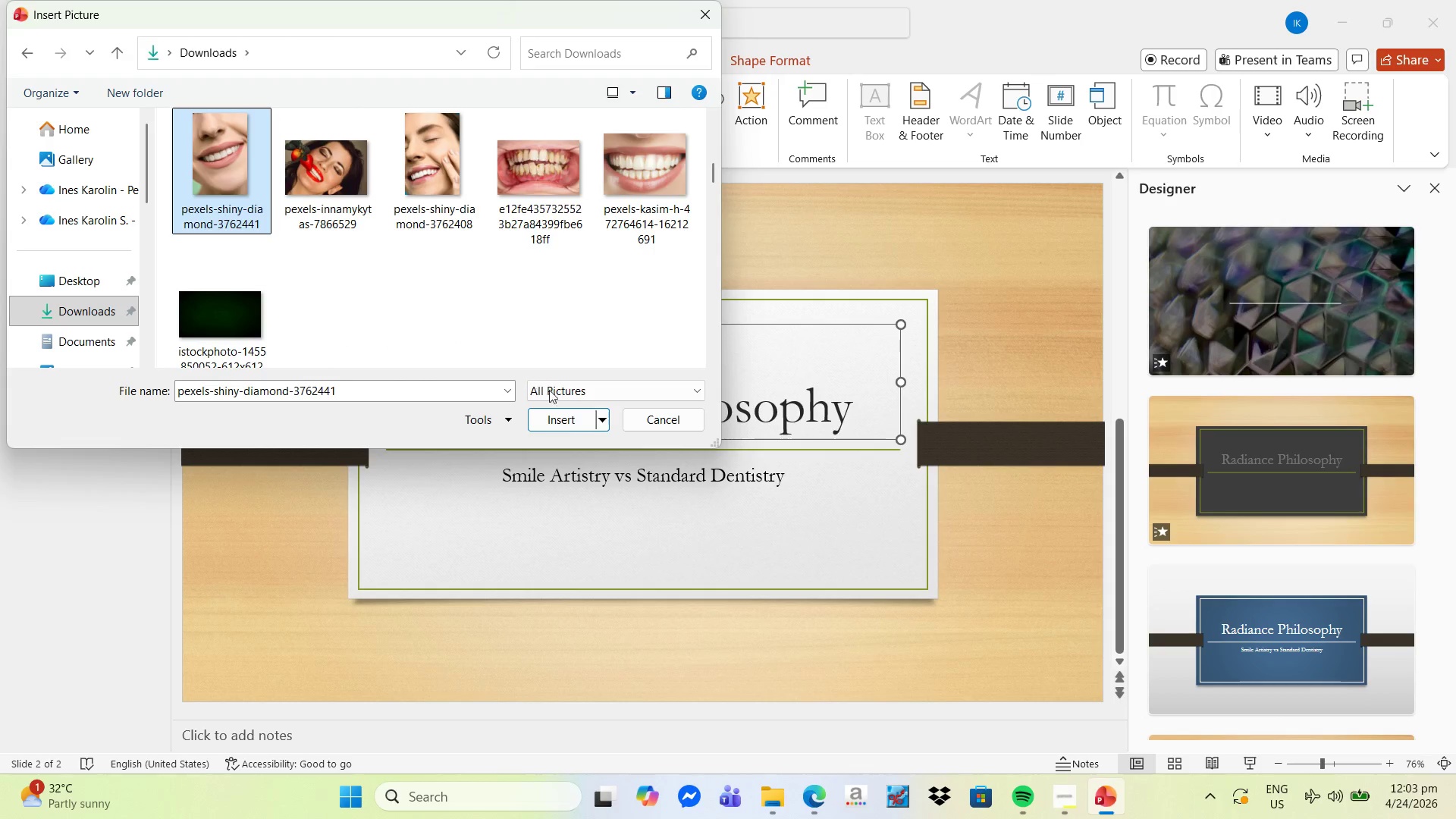 
scroll: coordinate [585, 311], scroll_direction: up, amount: 1.0
 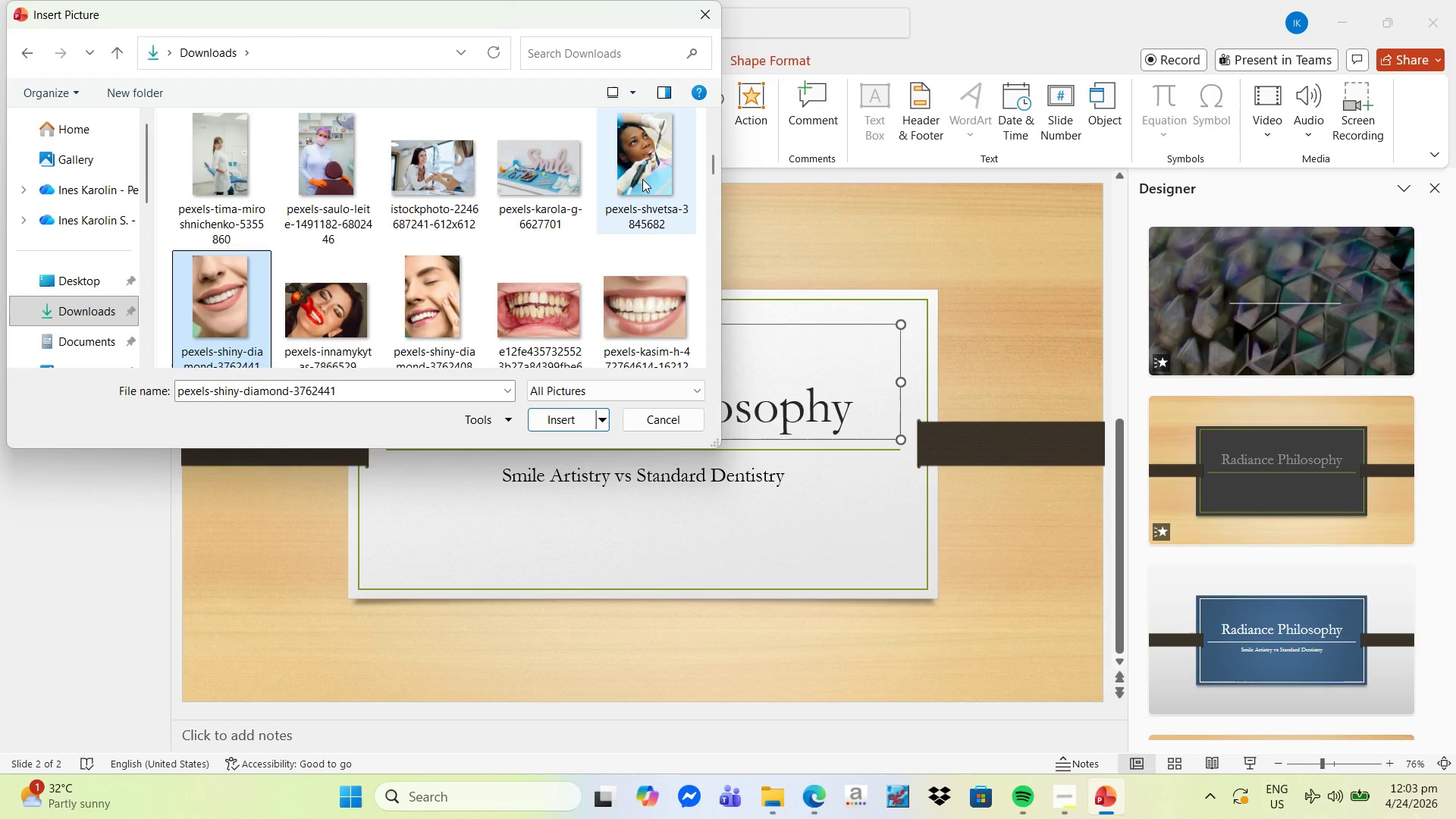 
hold_key(key=ShiftLeft, duration=0.36)
 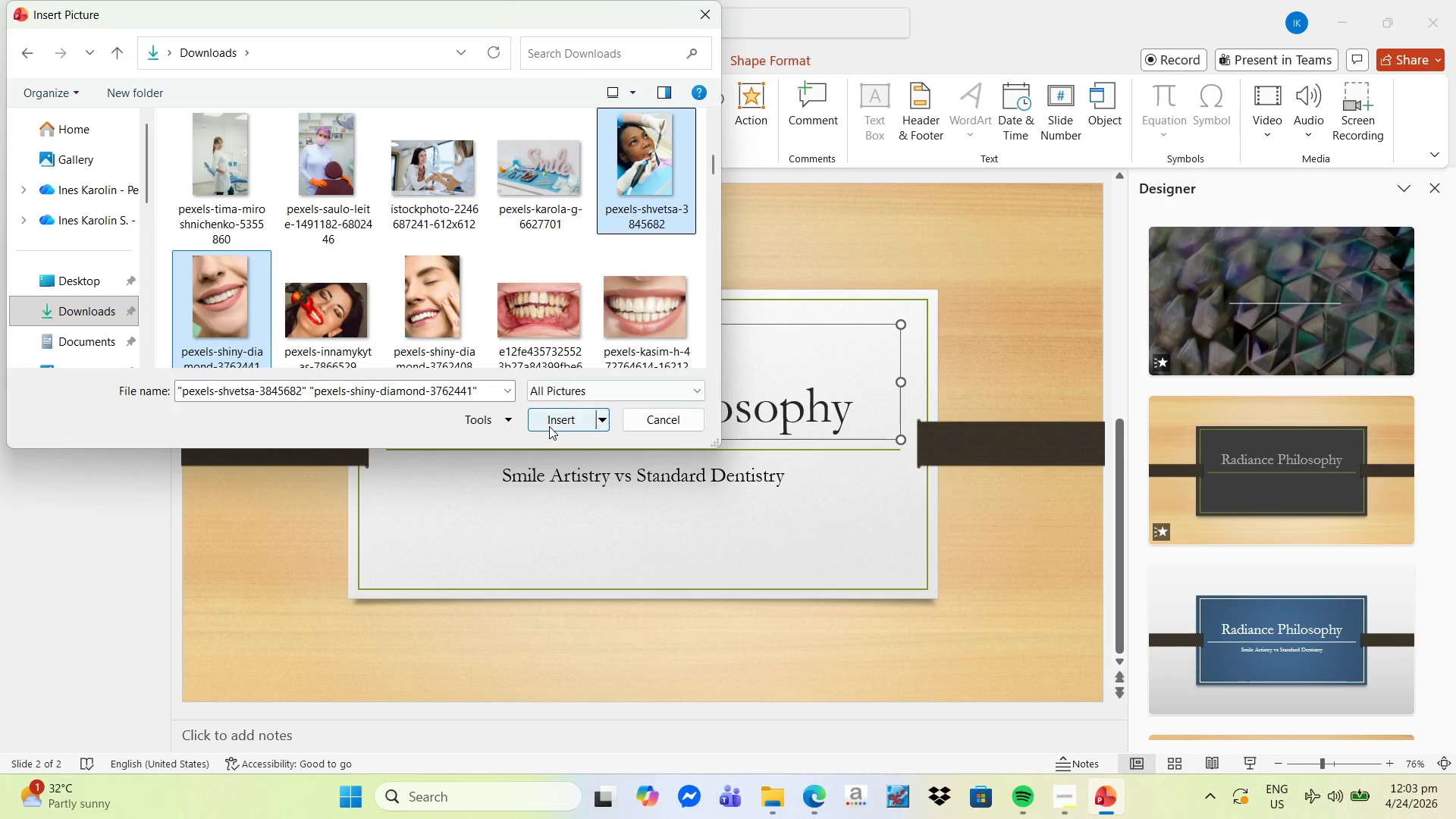 
left_click([549, 428])
 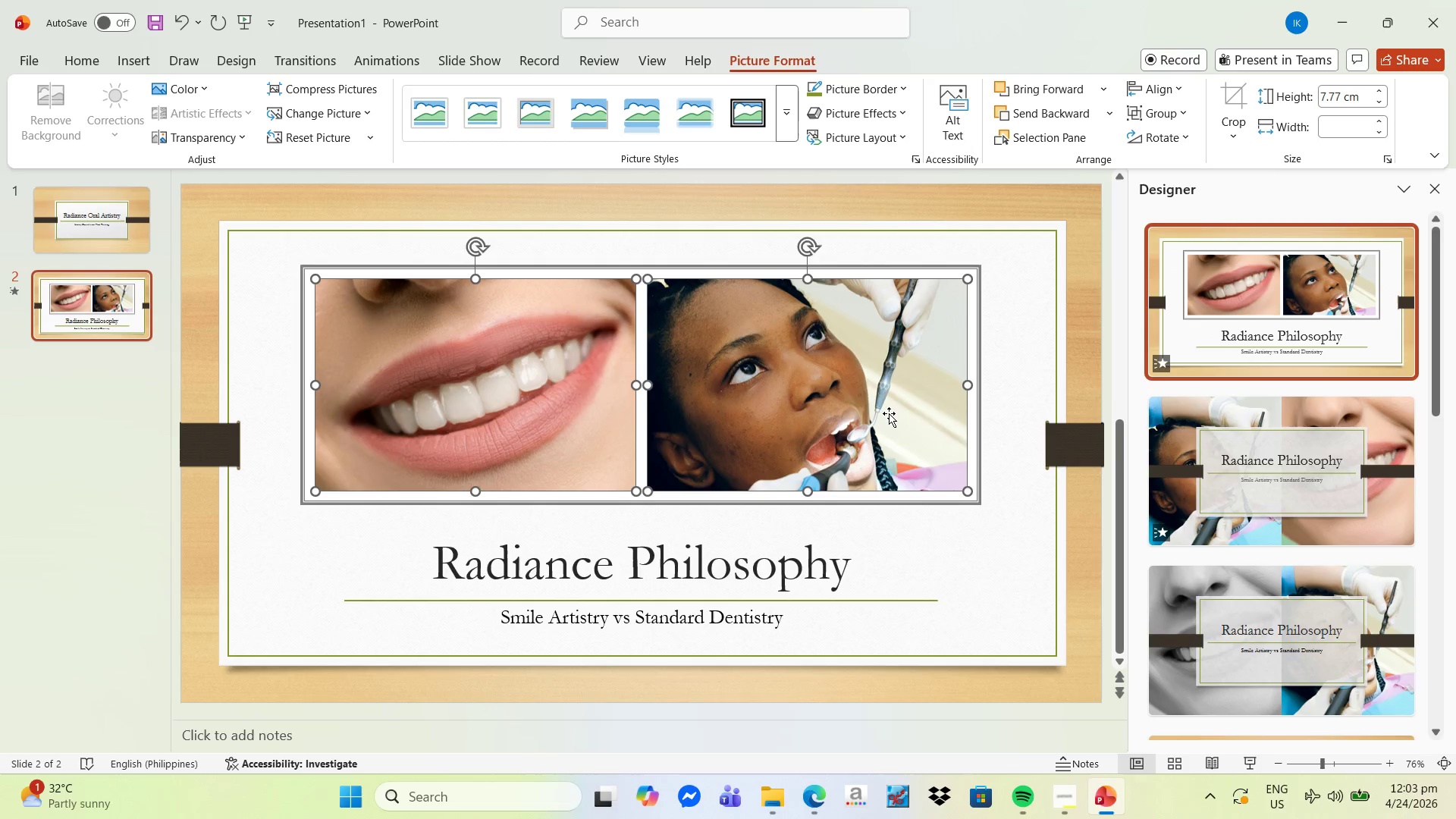 
wait(15.55)
 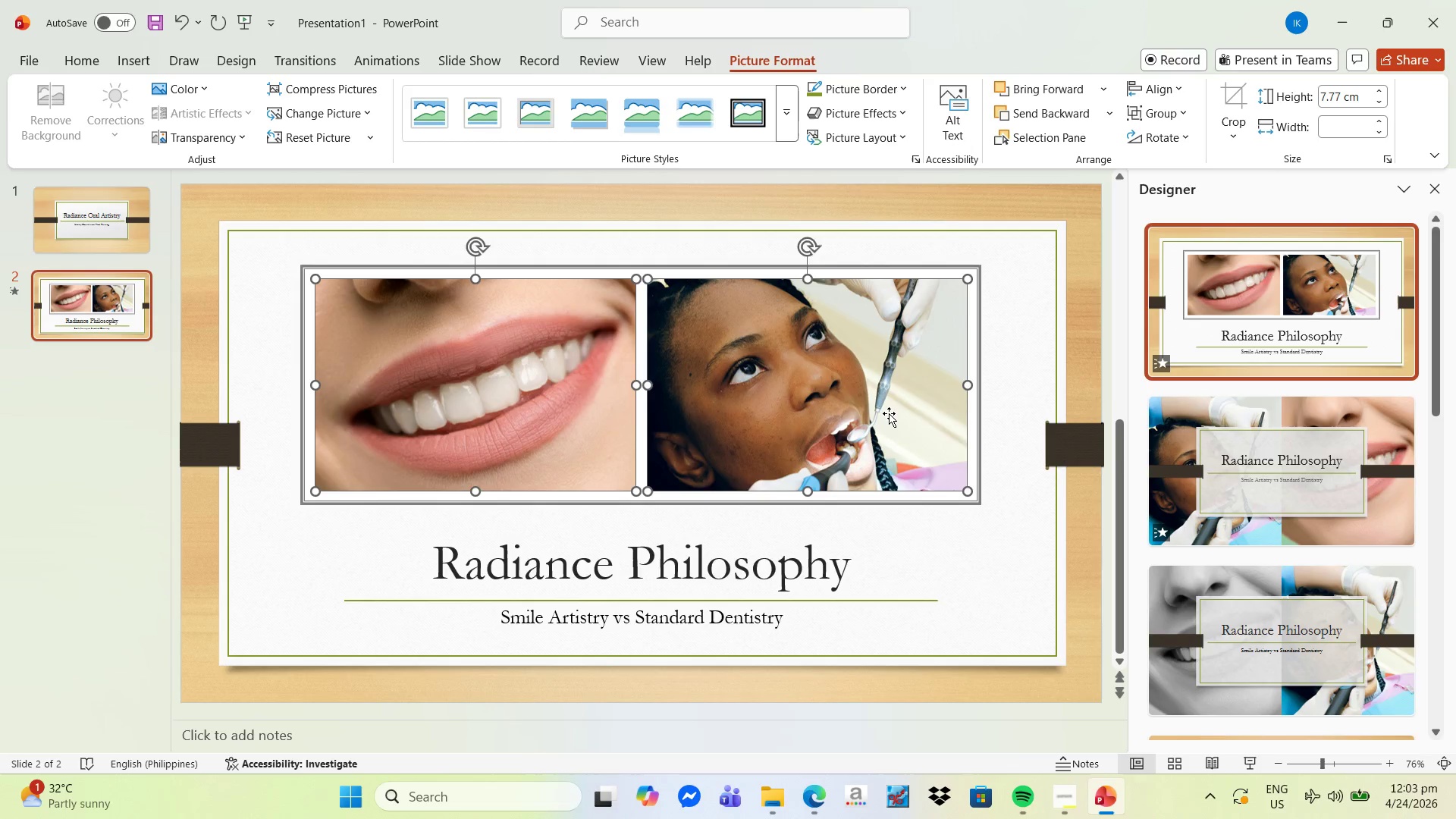 
left_click([1107, 218])
 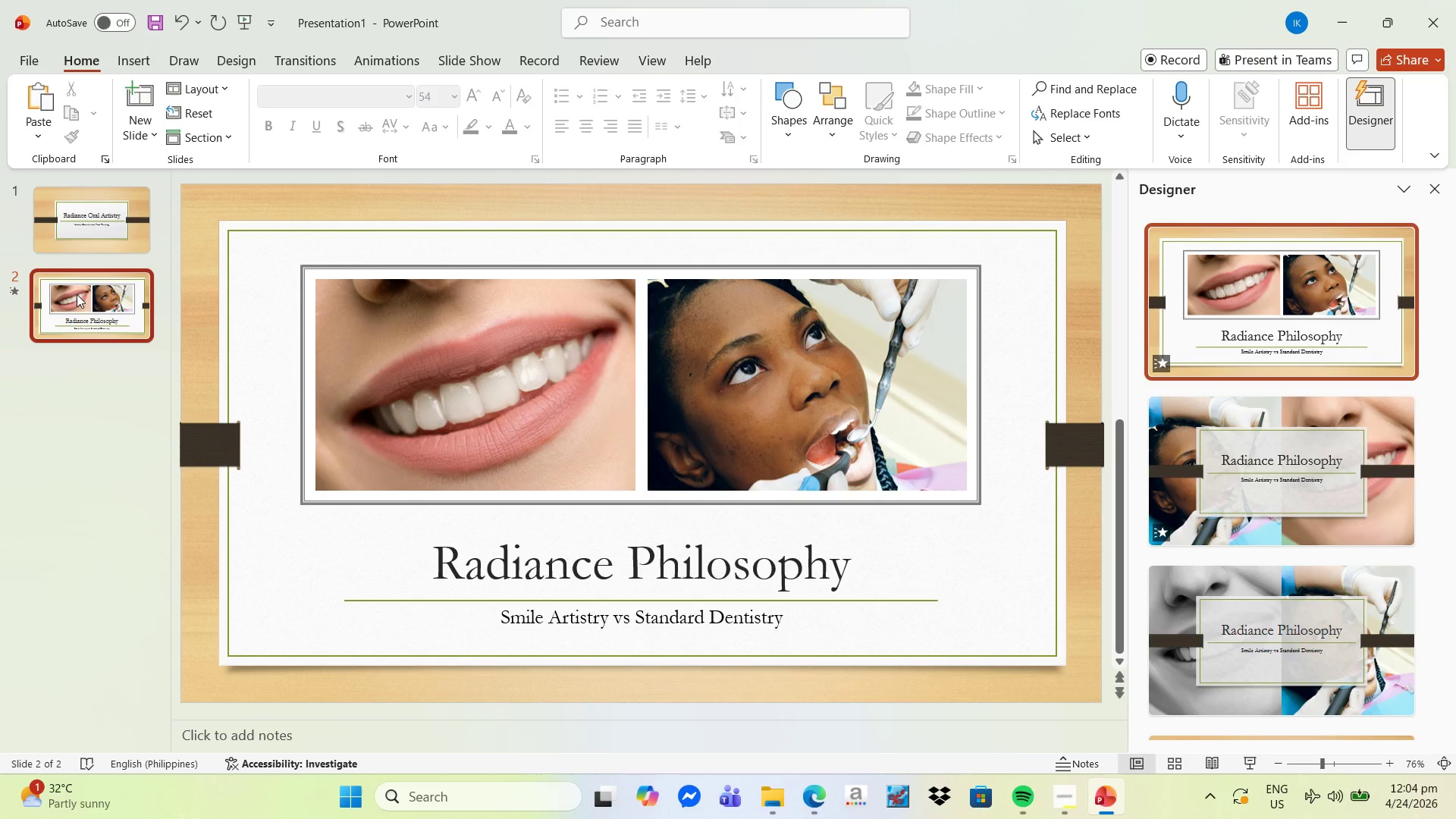 
wait(12.61)
 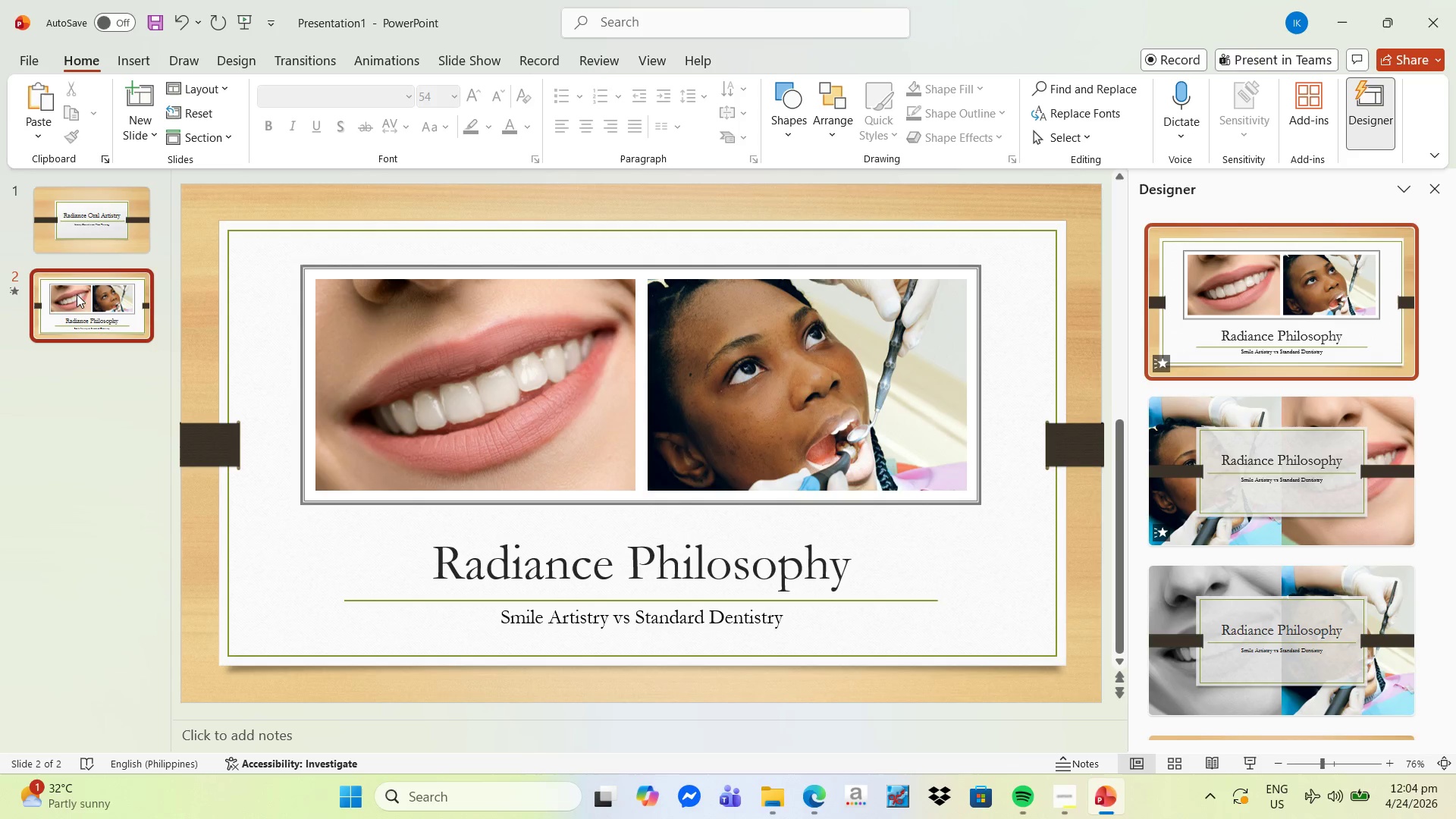 
left_click([132, 234])
 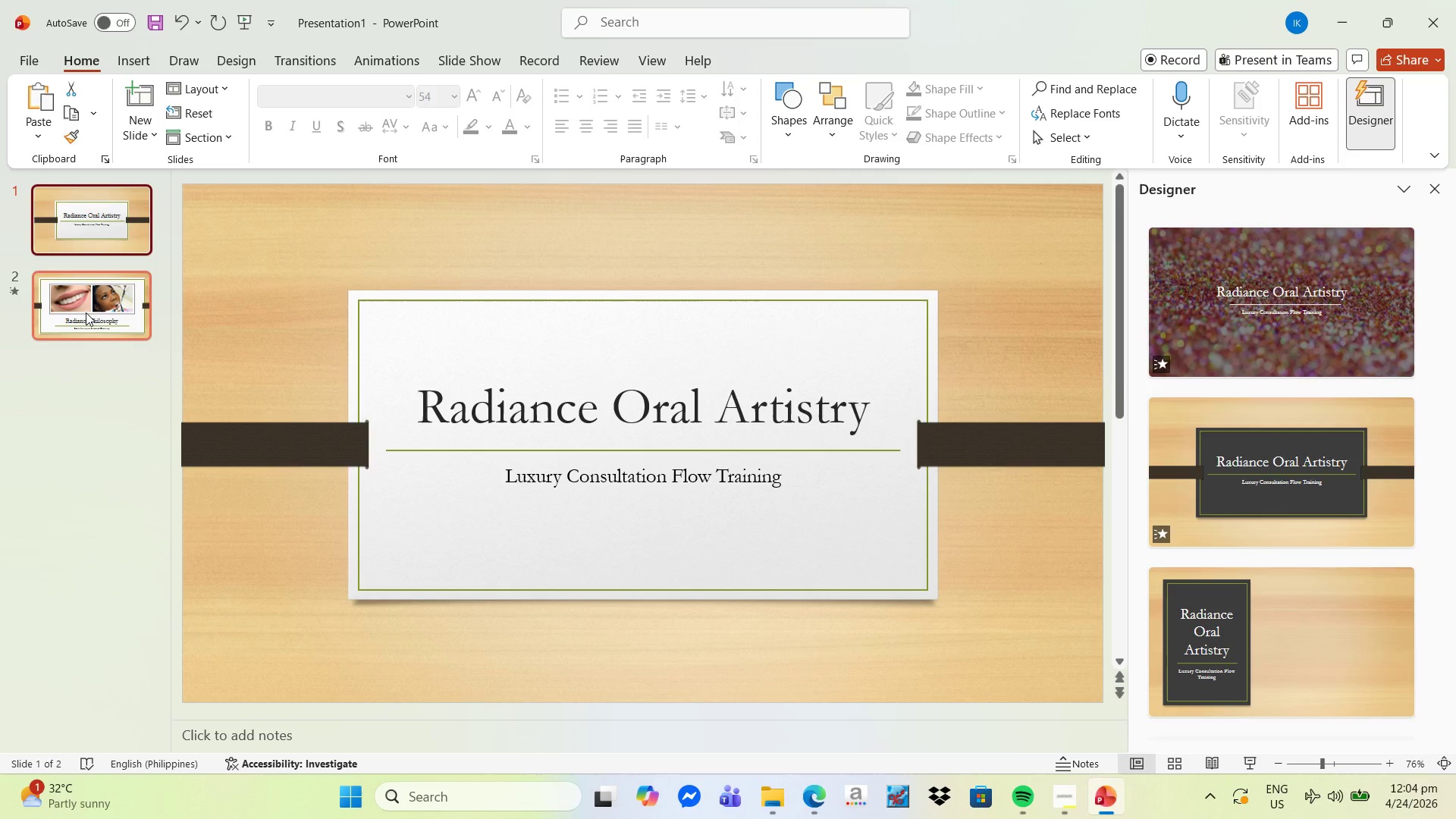 
left_click([84, 313])
 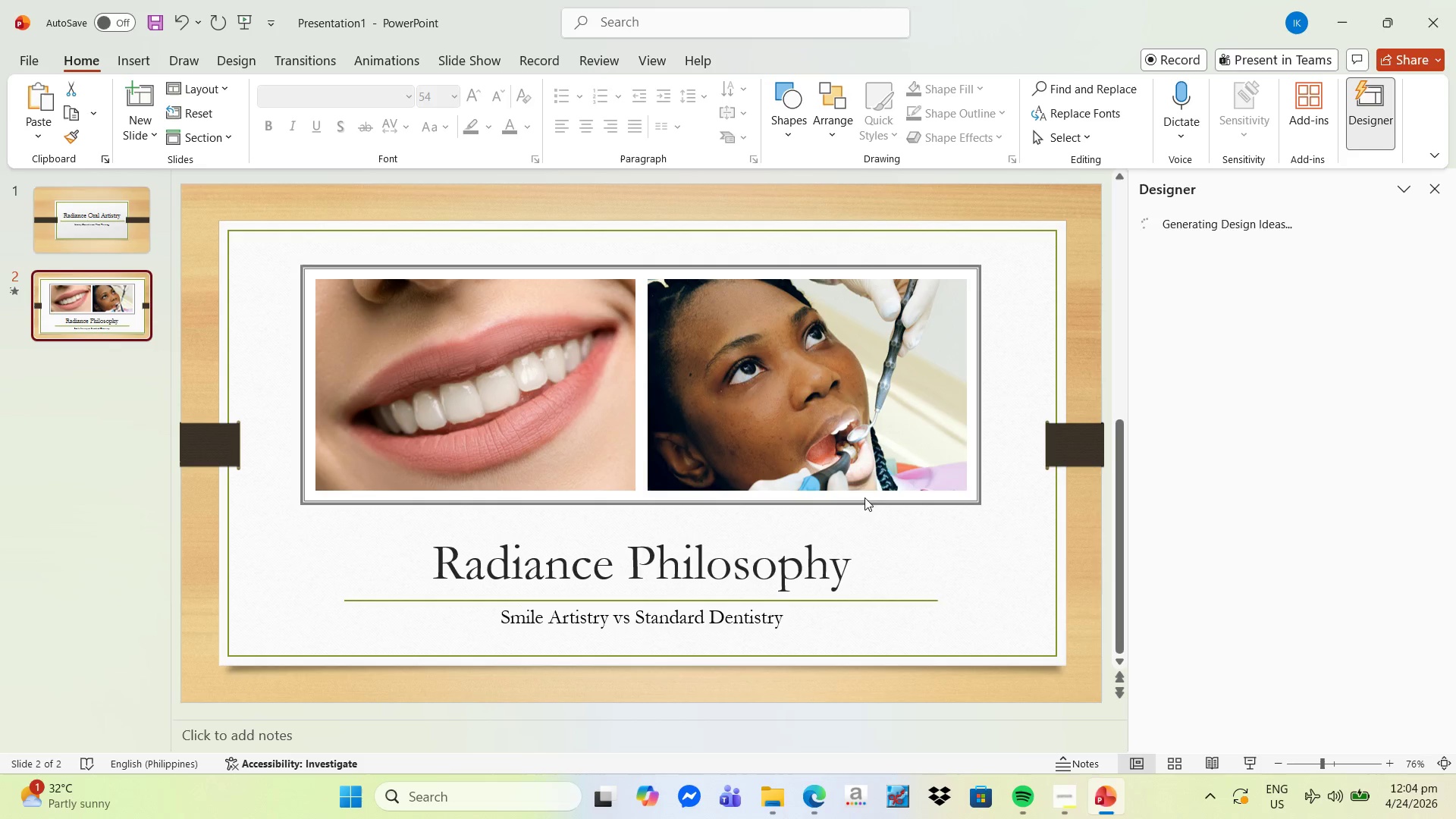 
scroll: coordinate [855, 486], scroll_direction: up, amount: 1.0
 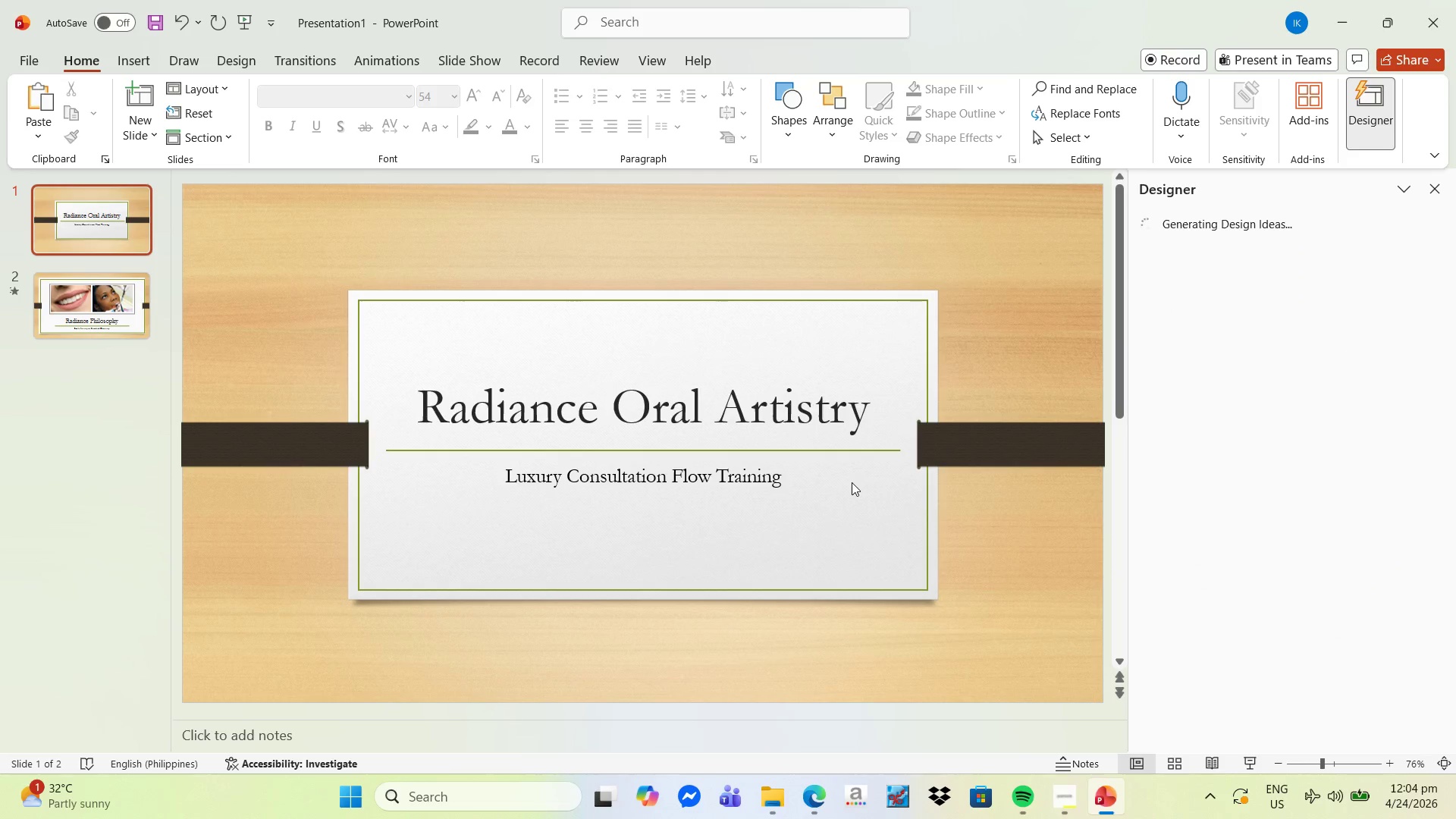 
scroll: coordinate [852, 482], scroll_direction: down, amount: 4.0
 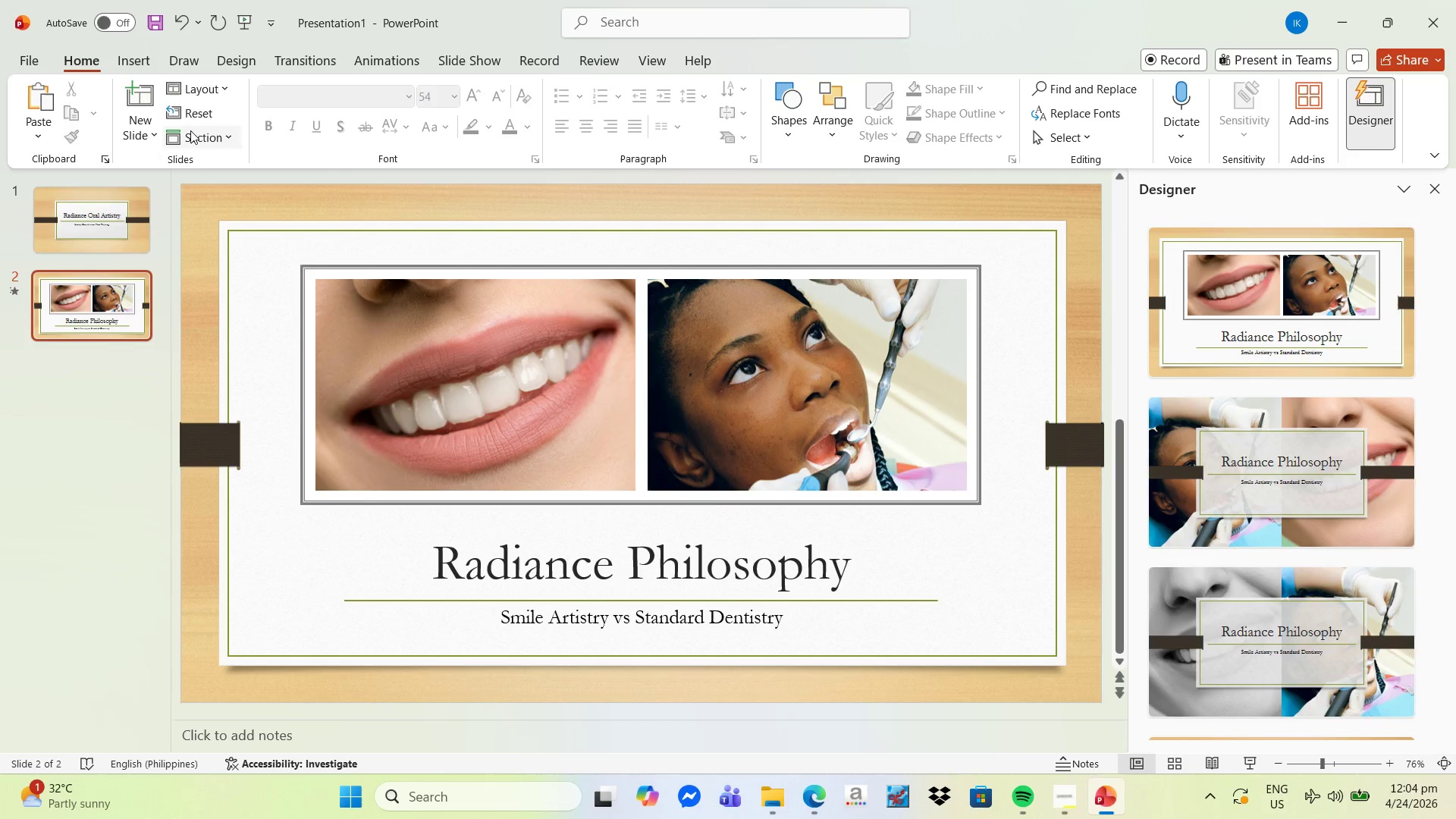 
left_click([102, 288])
 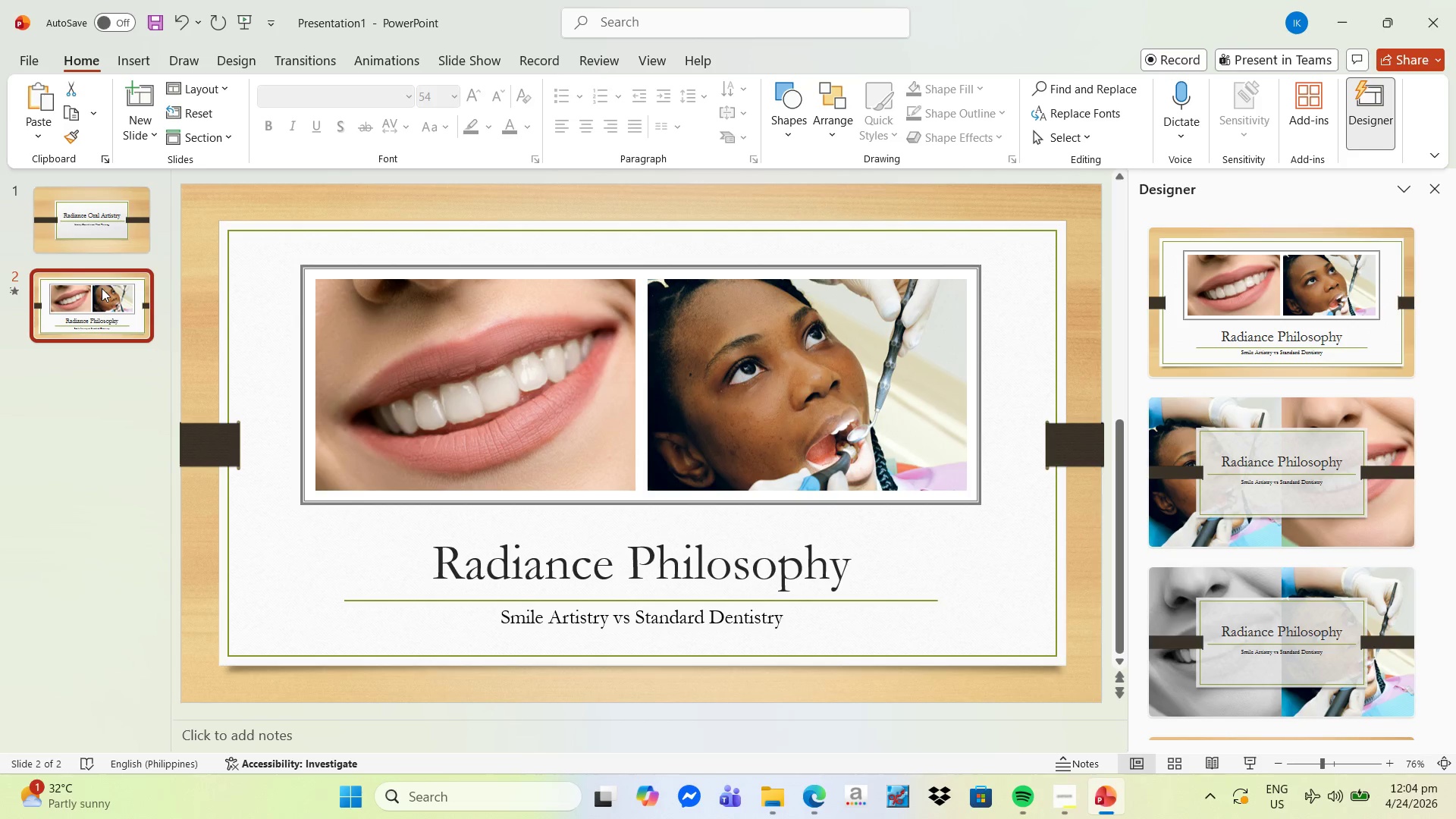 
right_click([102, 289])
 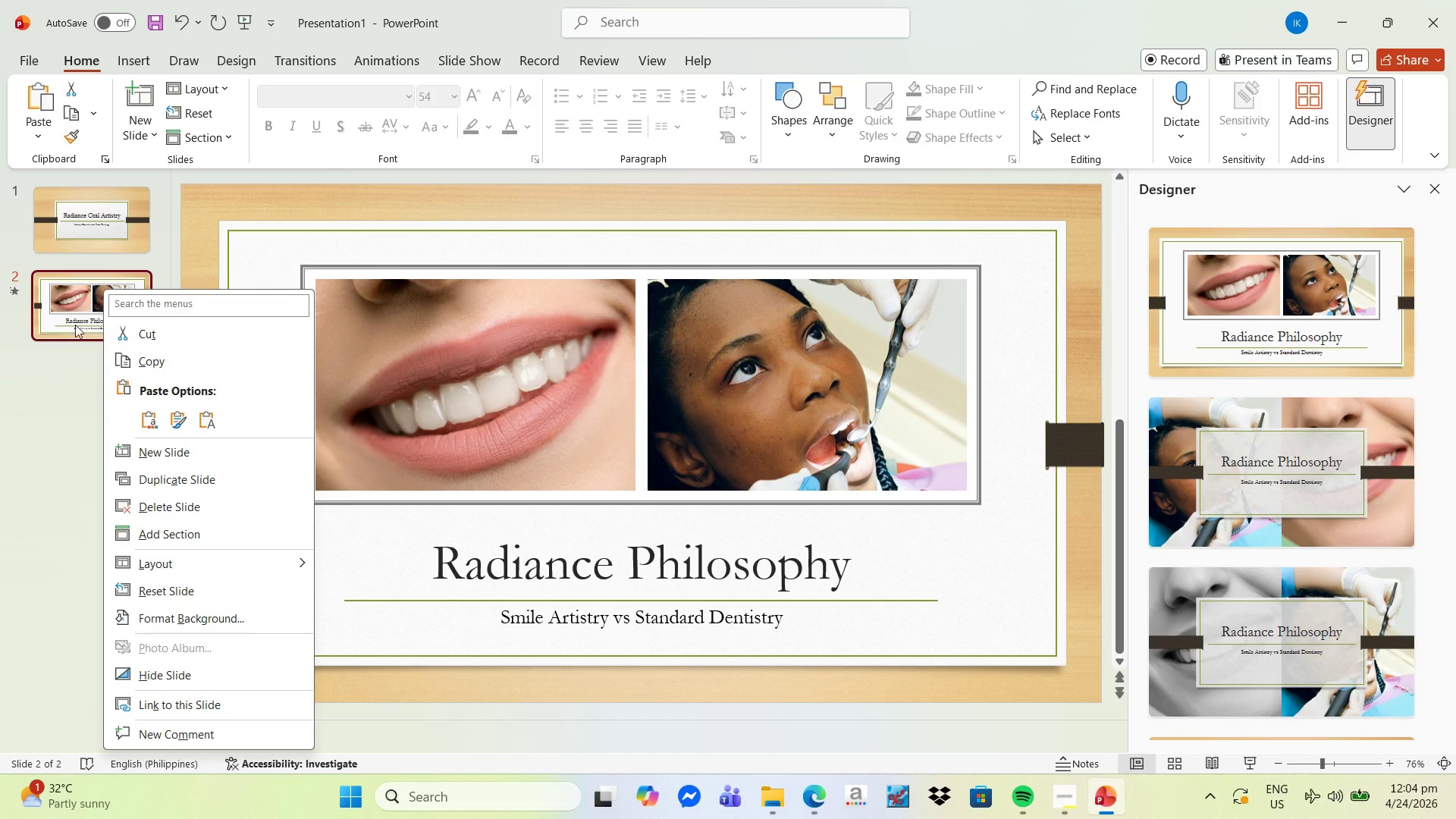 
left_click([139, 451])
 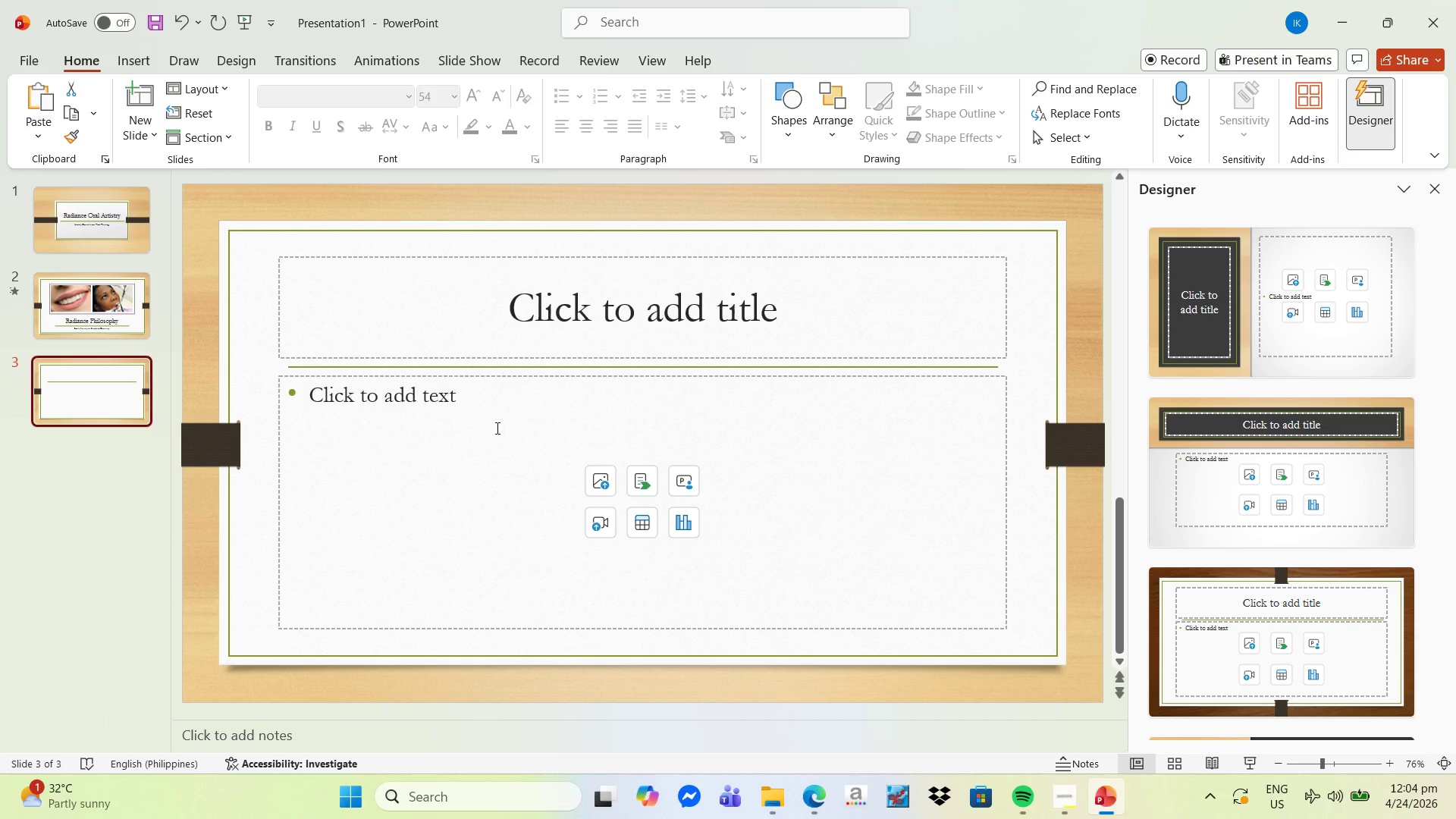 
wait(5.42)
 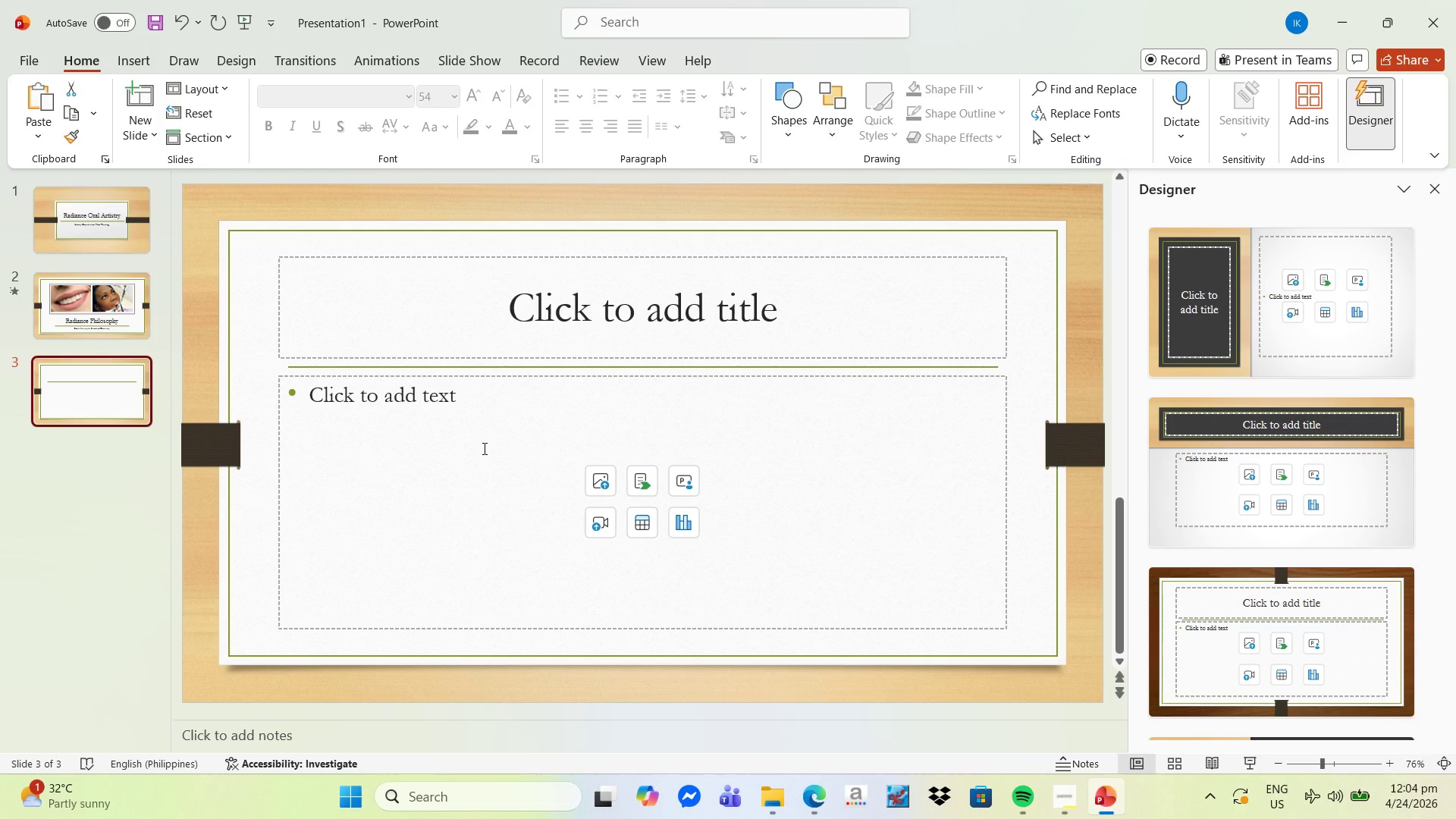 
left_click([651, 324])
 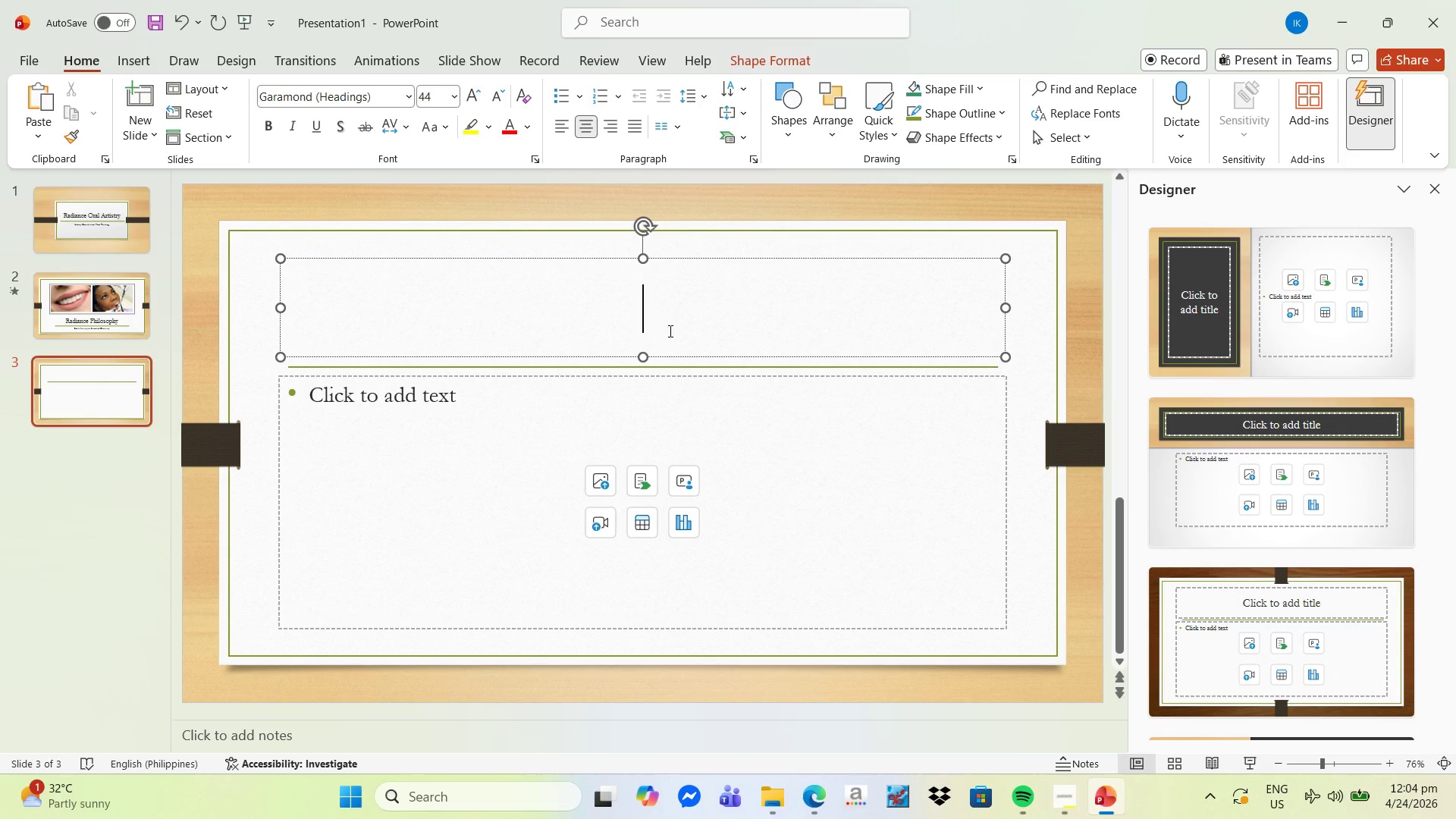 
left_click([1218, 344])
 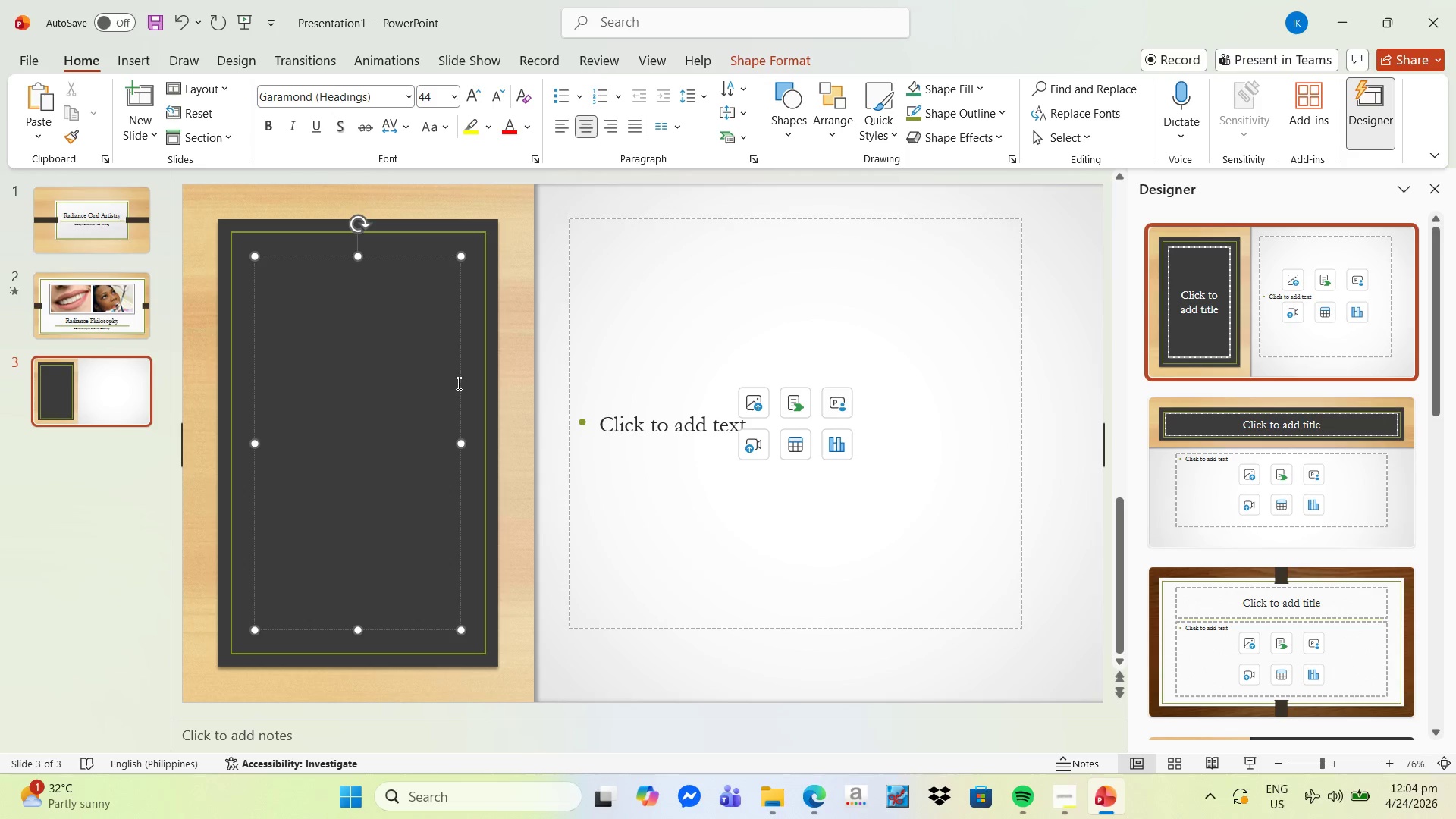 
hold_key(key=ControlLeft, duration=0.62)
 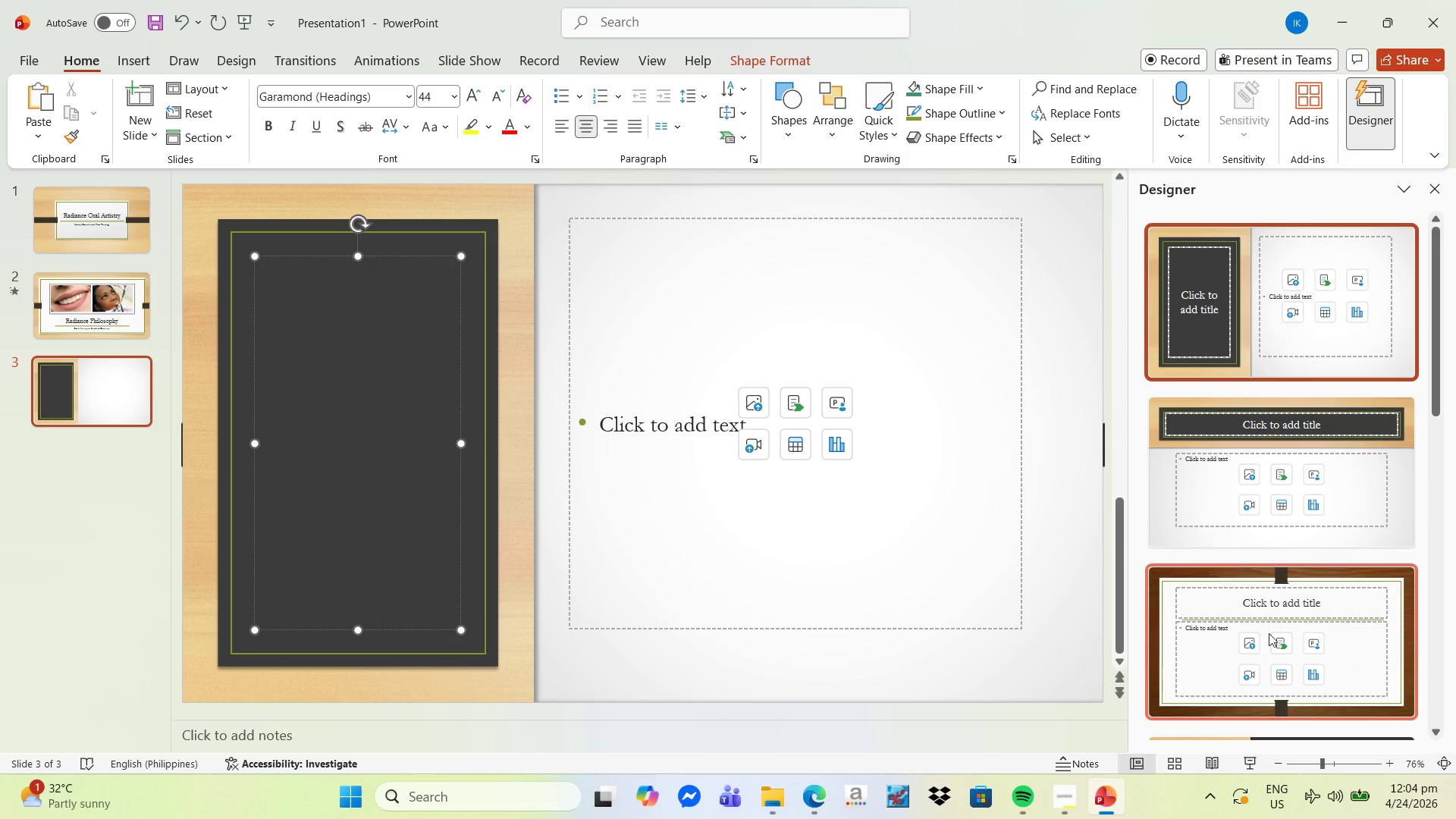 
scroll: coordinate [1275, 626], scroll_direction: down, amount: 17.0
 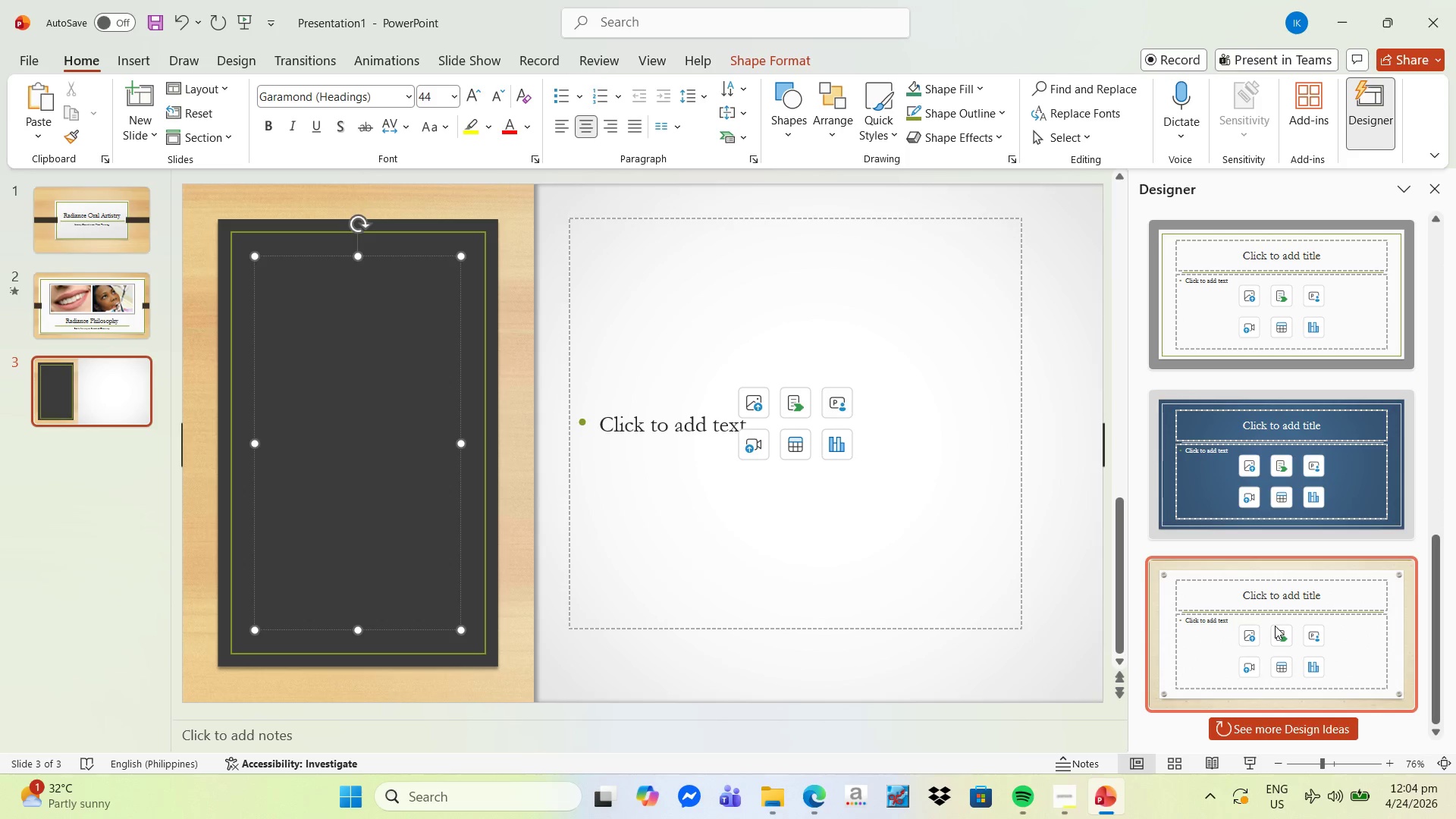 
key(Control+Z)
 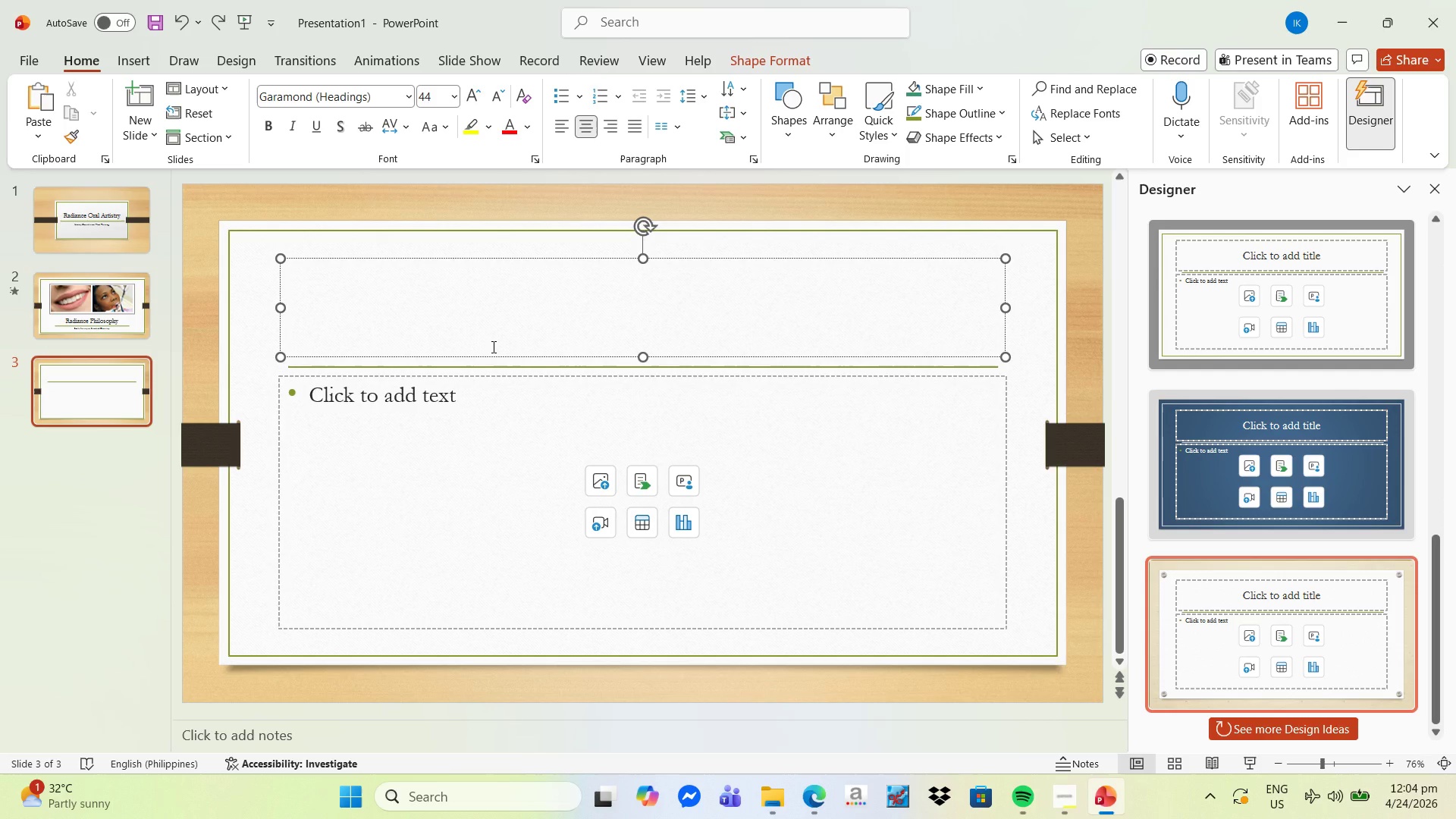 
wait(6.3)
 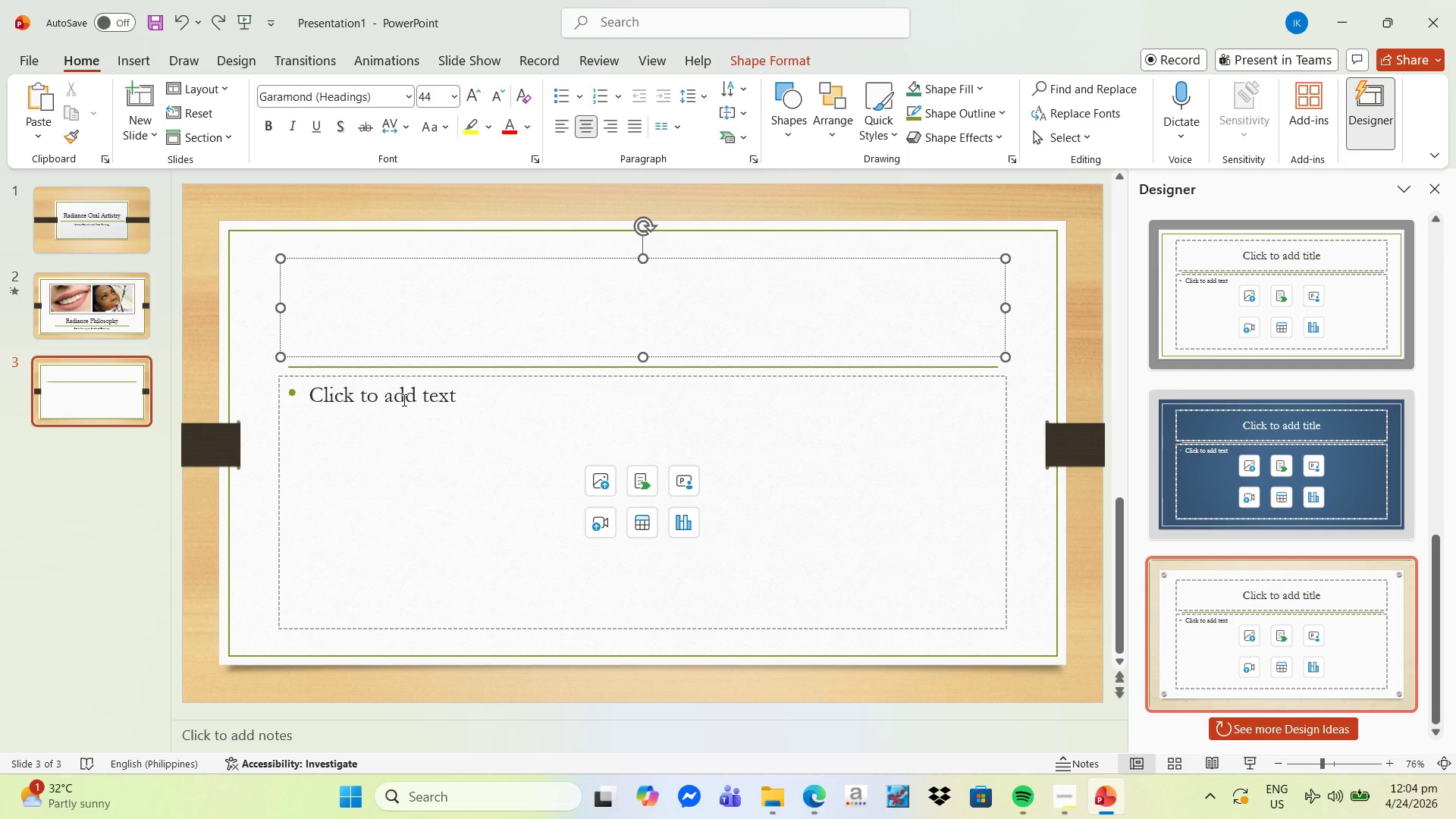 
left_click([489, 347])
 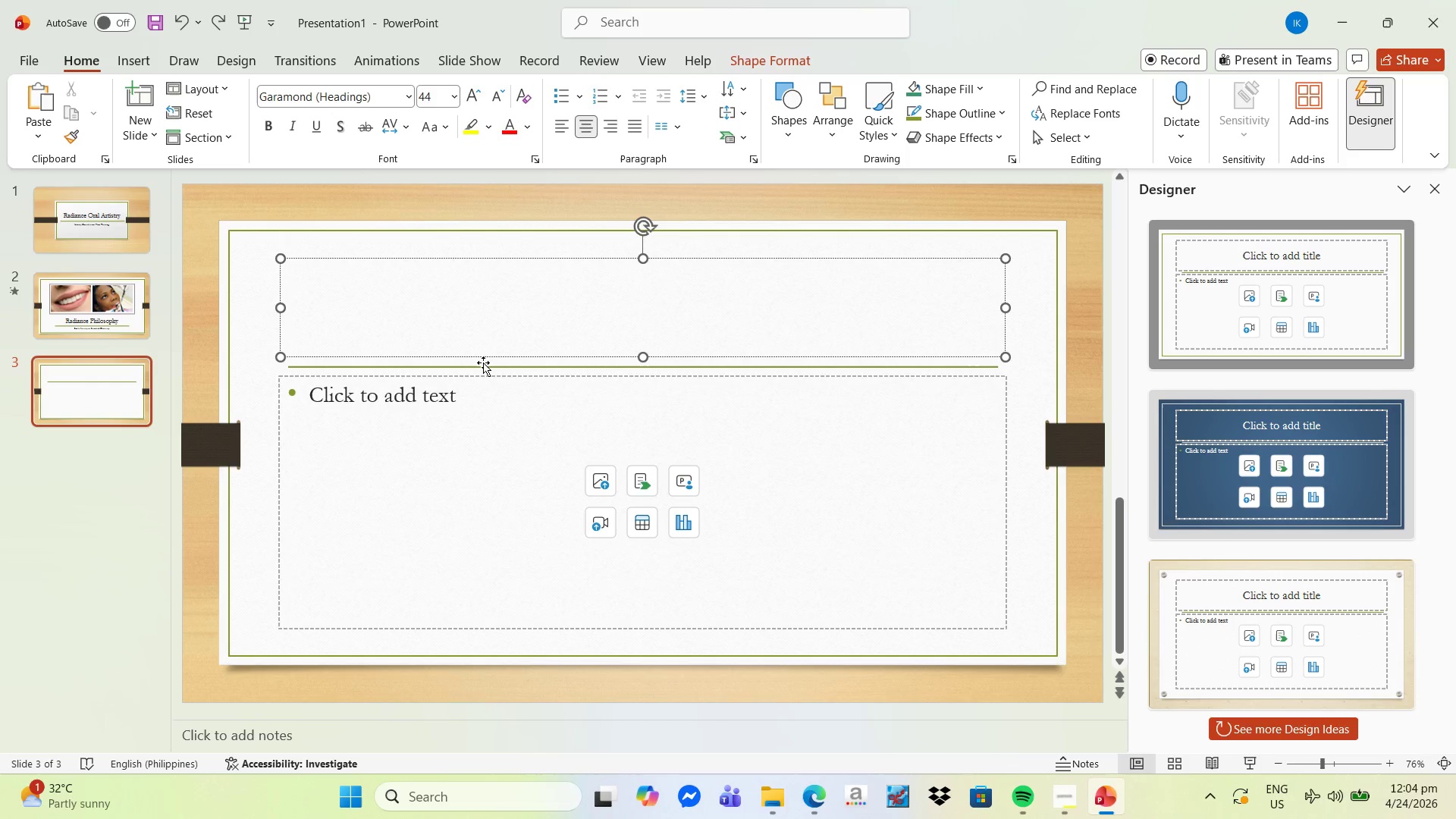 
type(gr)
key(Backspace)
key(Backspace)
type(Greetings!)
 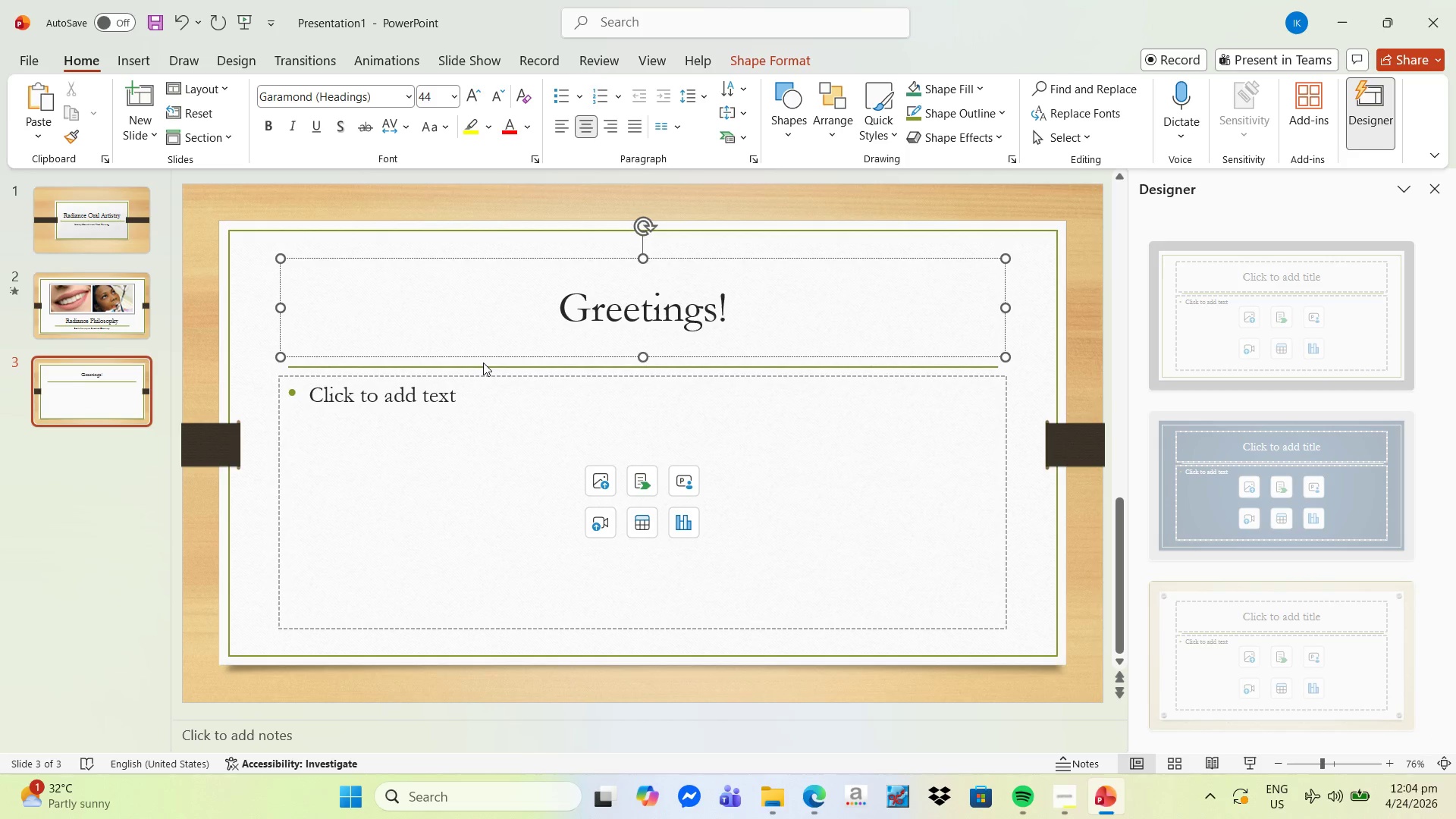 
key(Enter)
 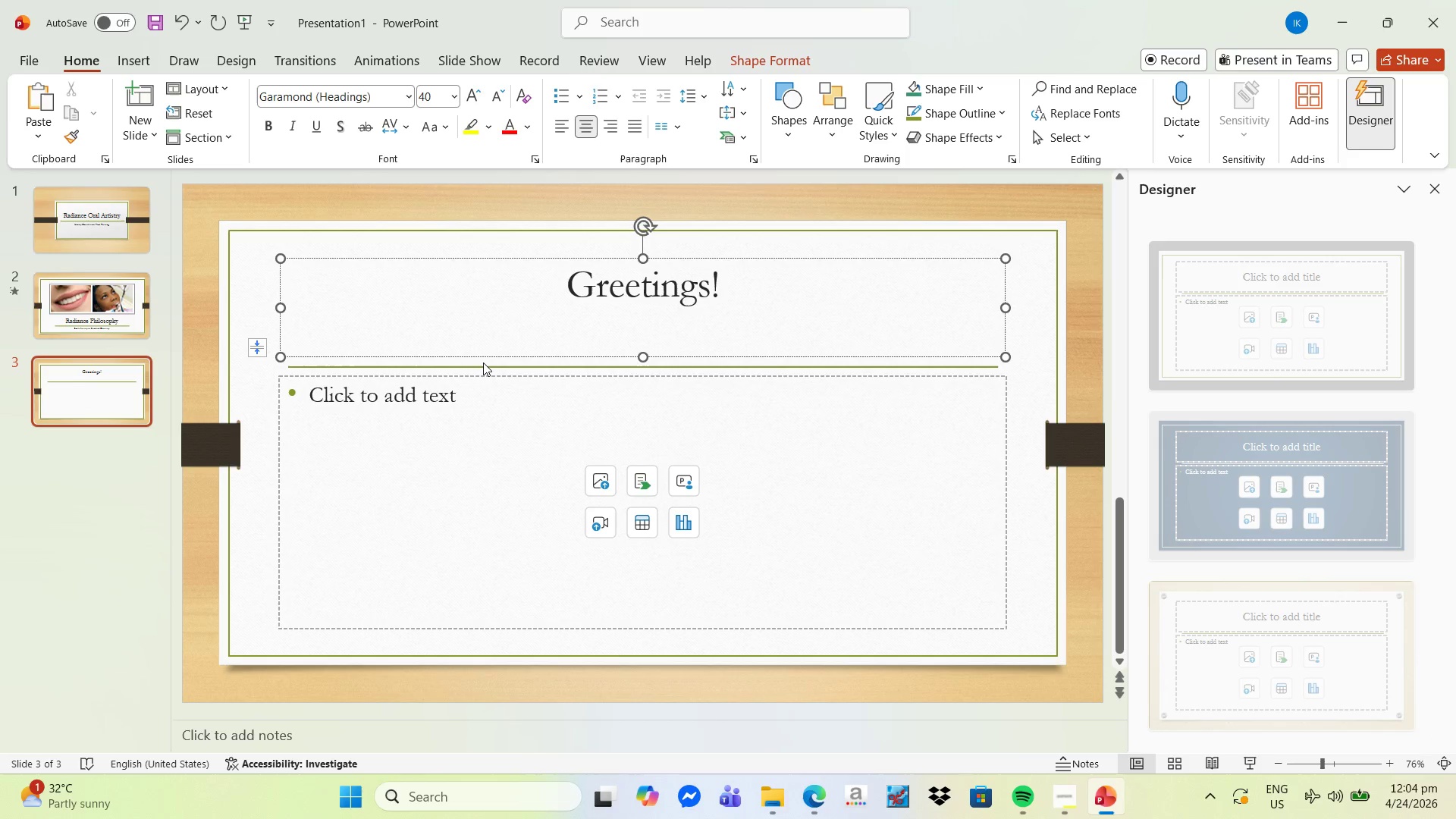 
key(Shift+ShiftLeft)
 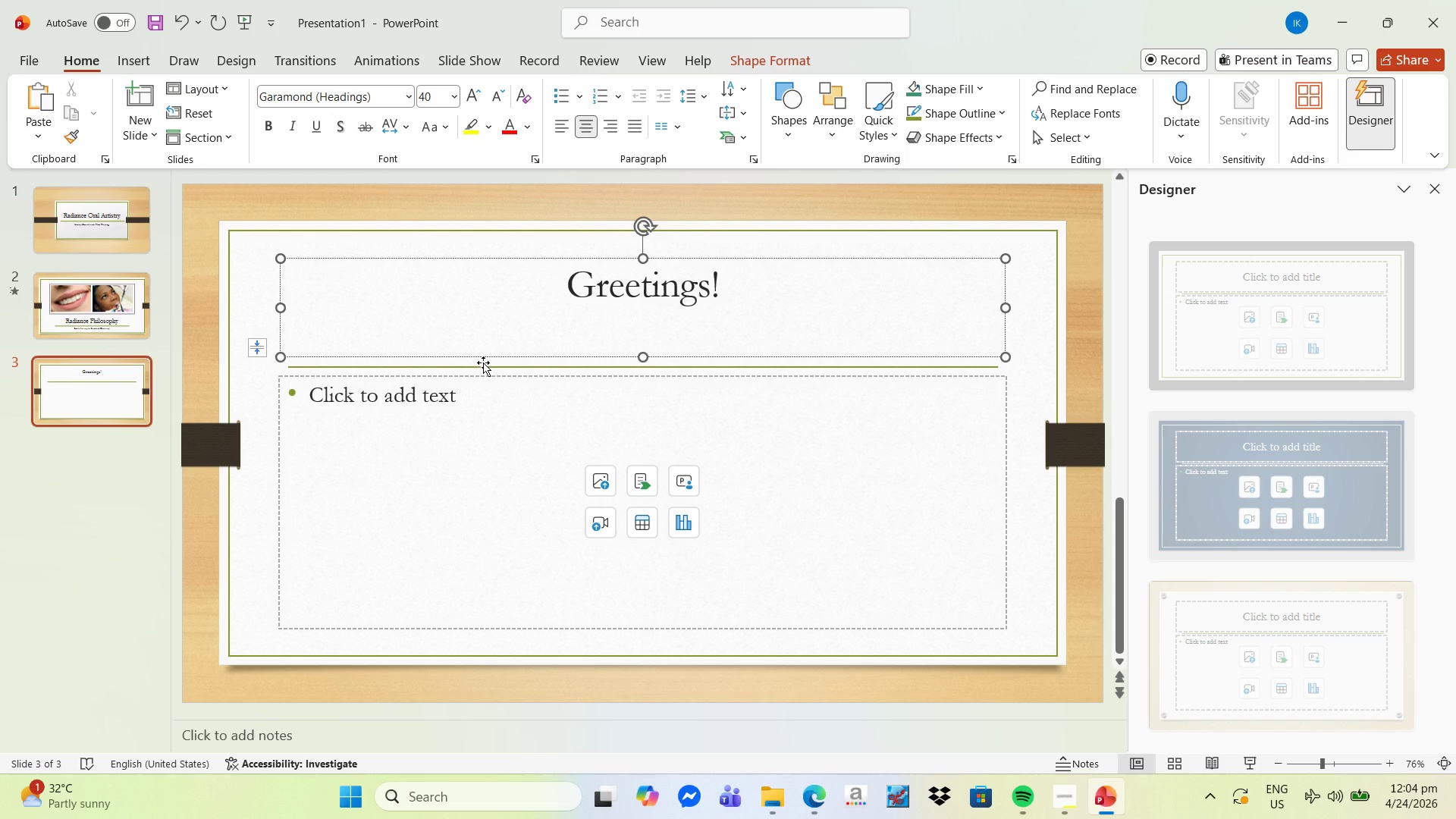 
key(Backspace)
 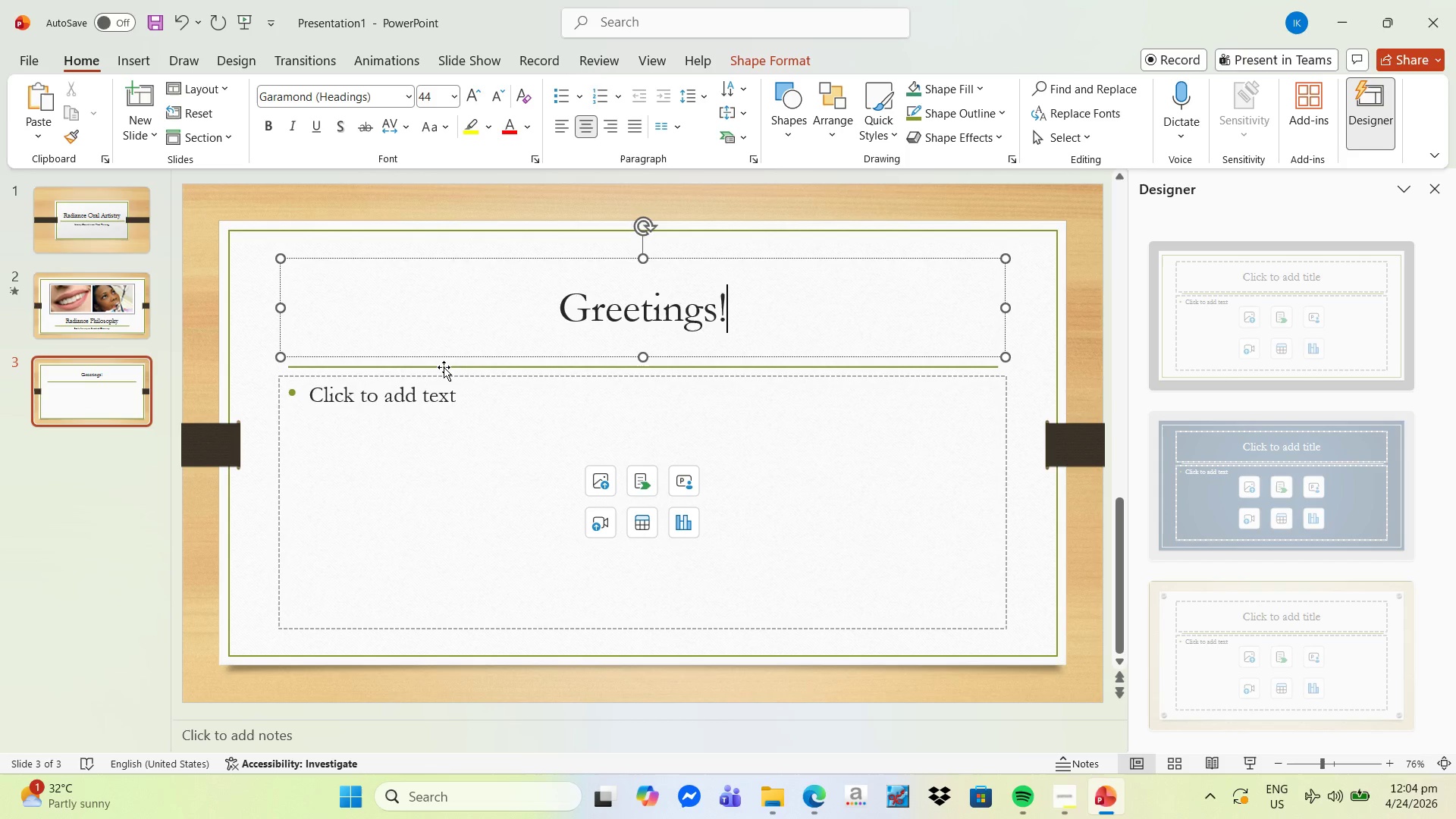 
key(Control+Z)
 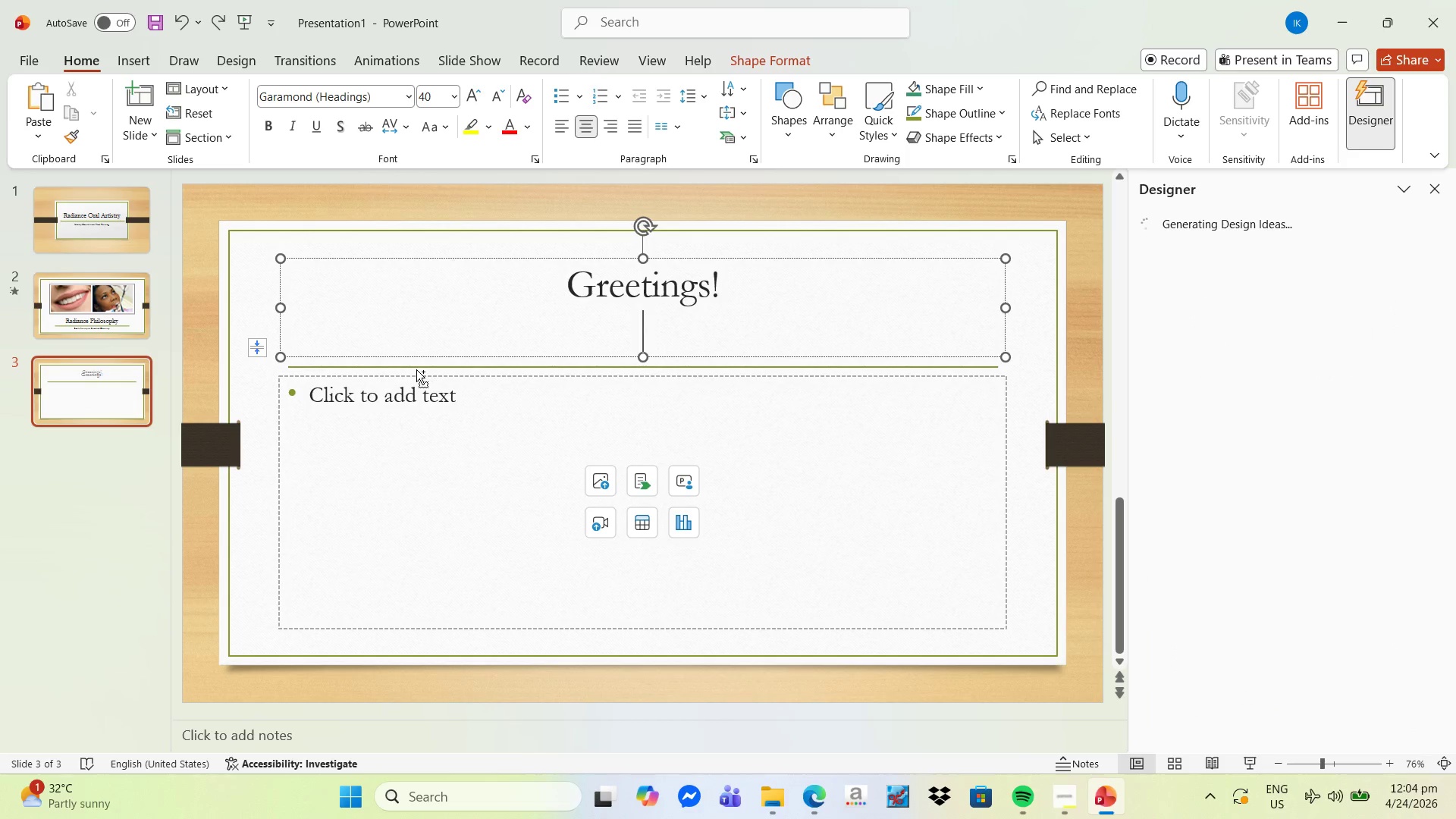 
key(Control+Z)
 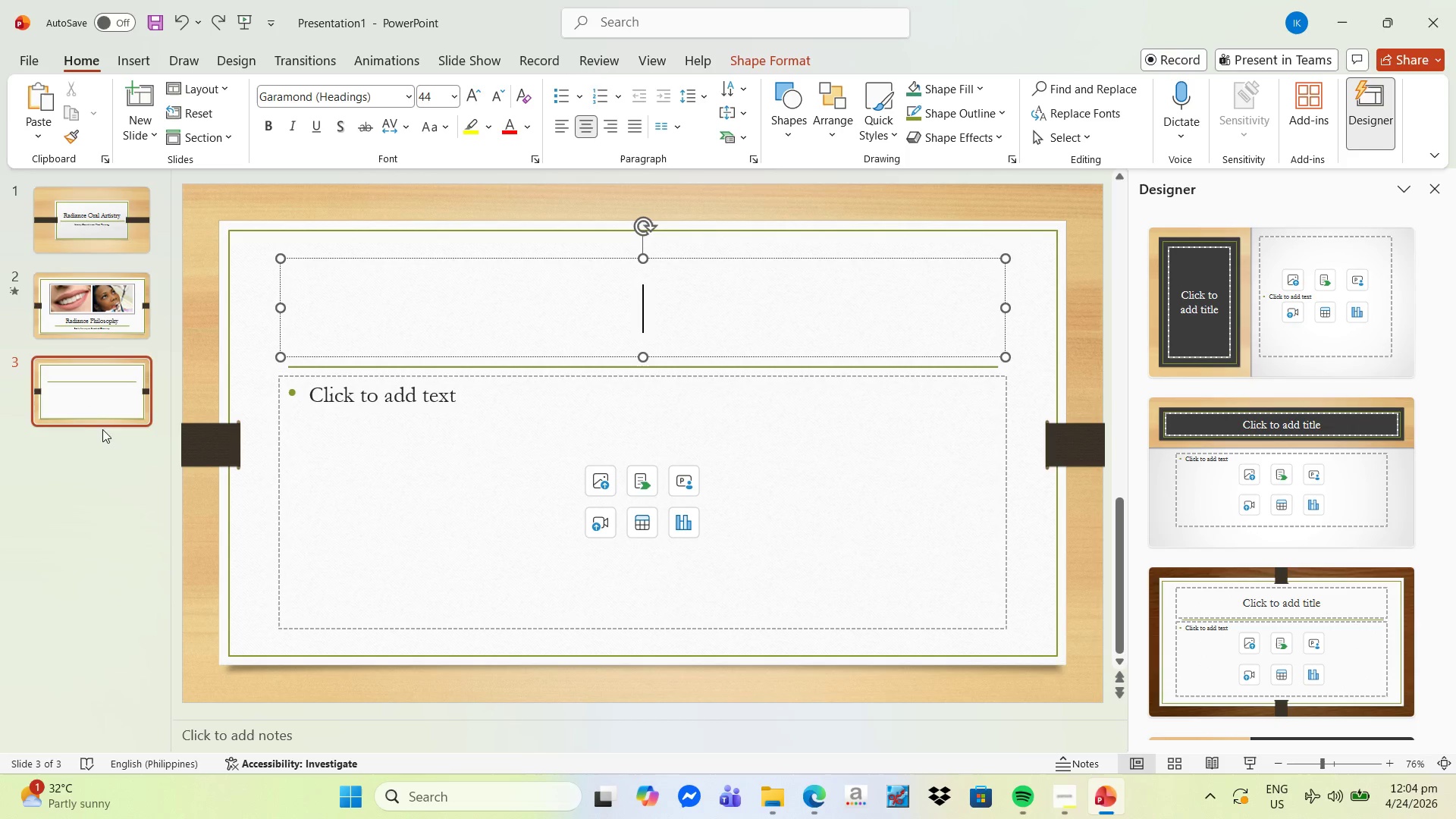 
left_click([77, 391])
 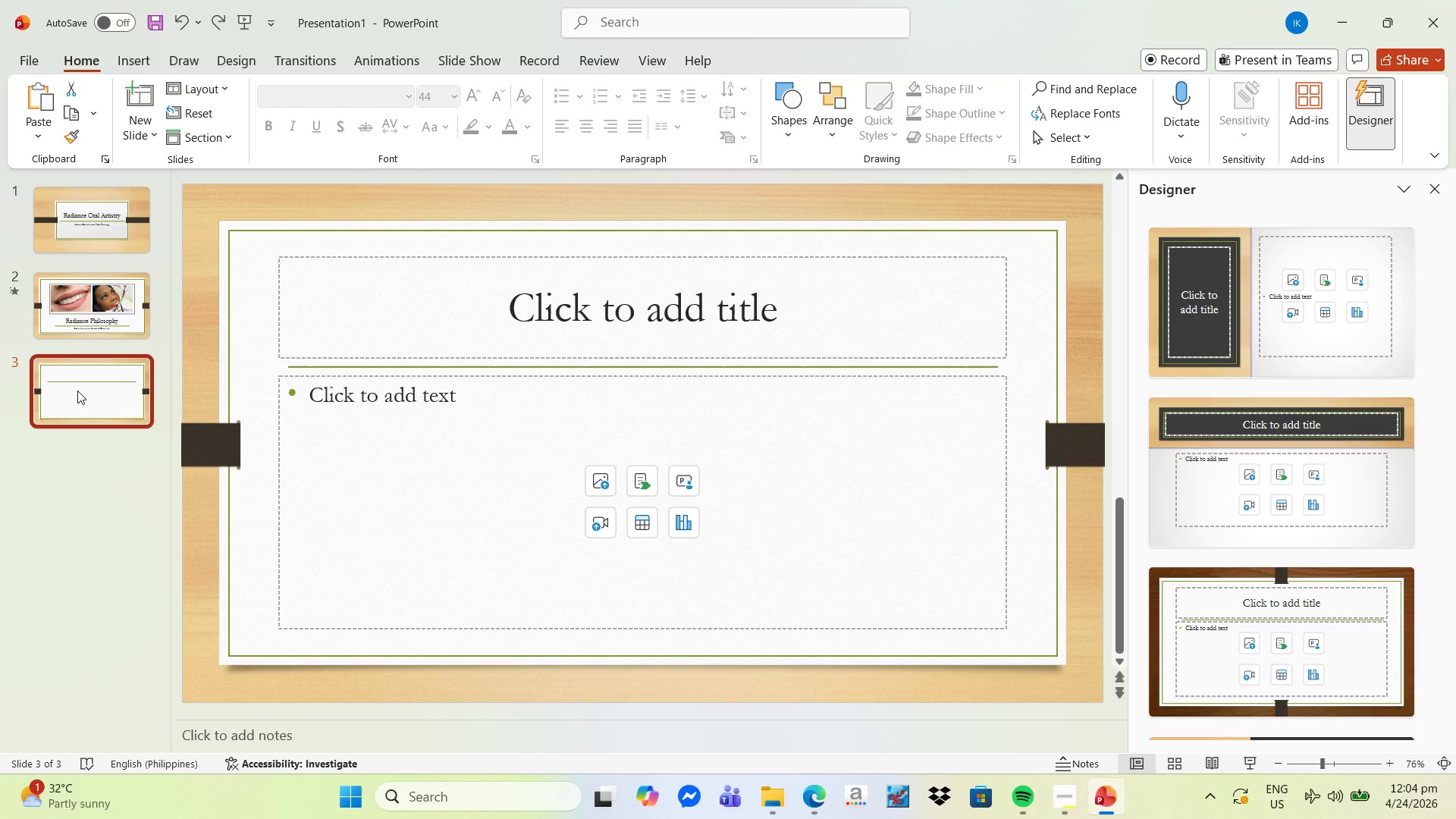 
right_click([77, 391])
 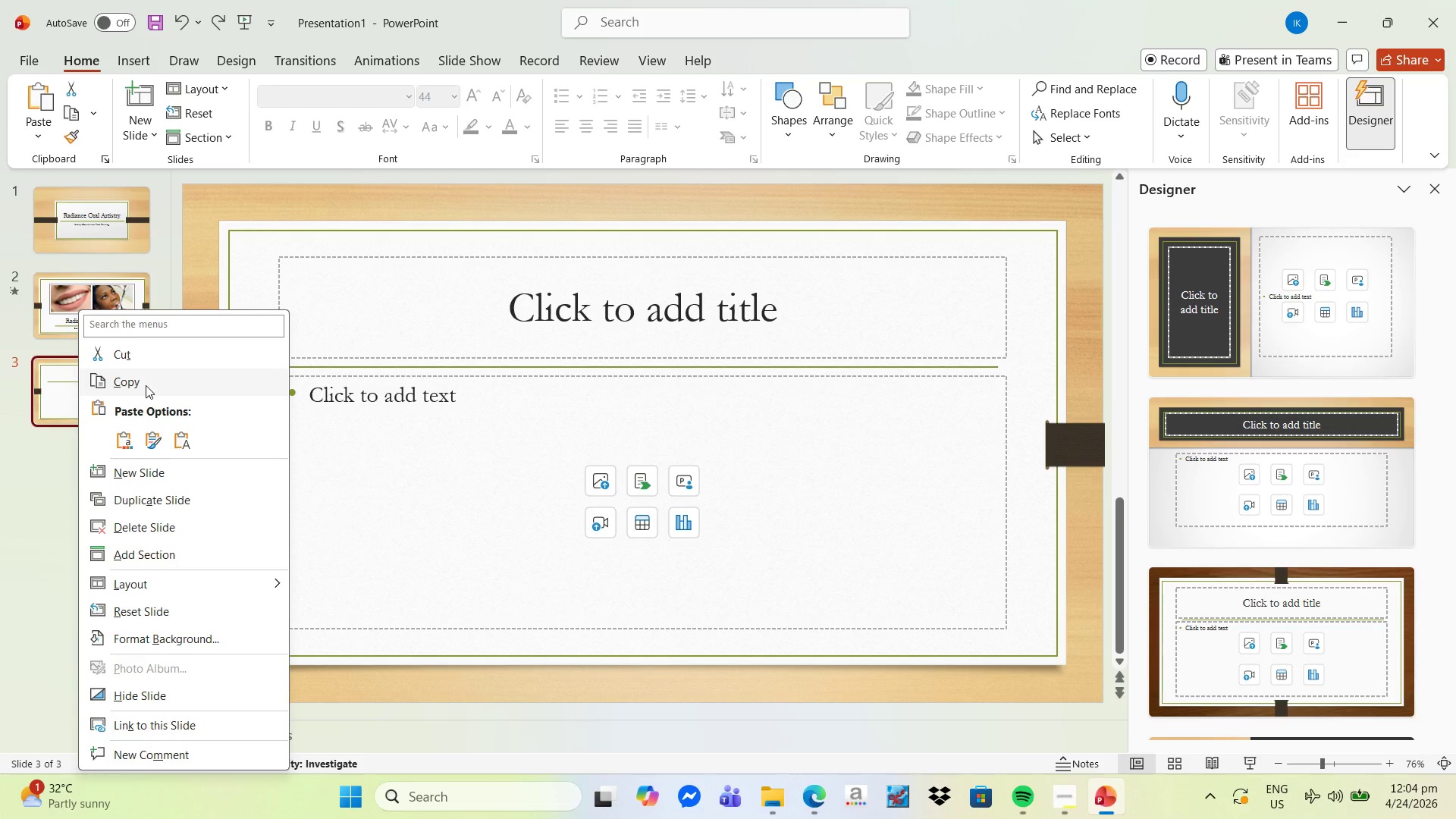 
left_click([181, 366])
 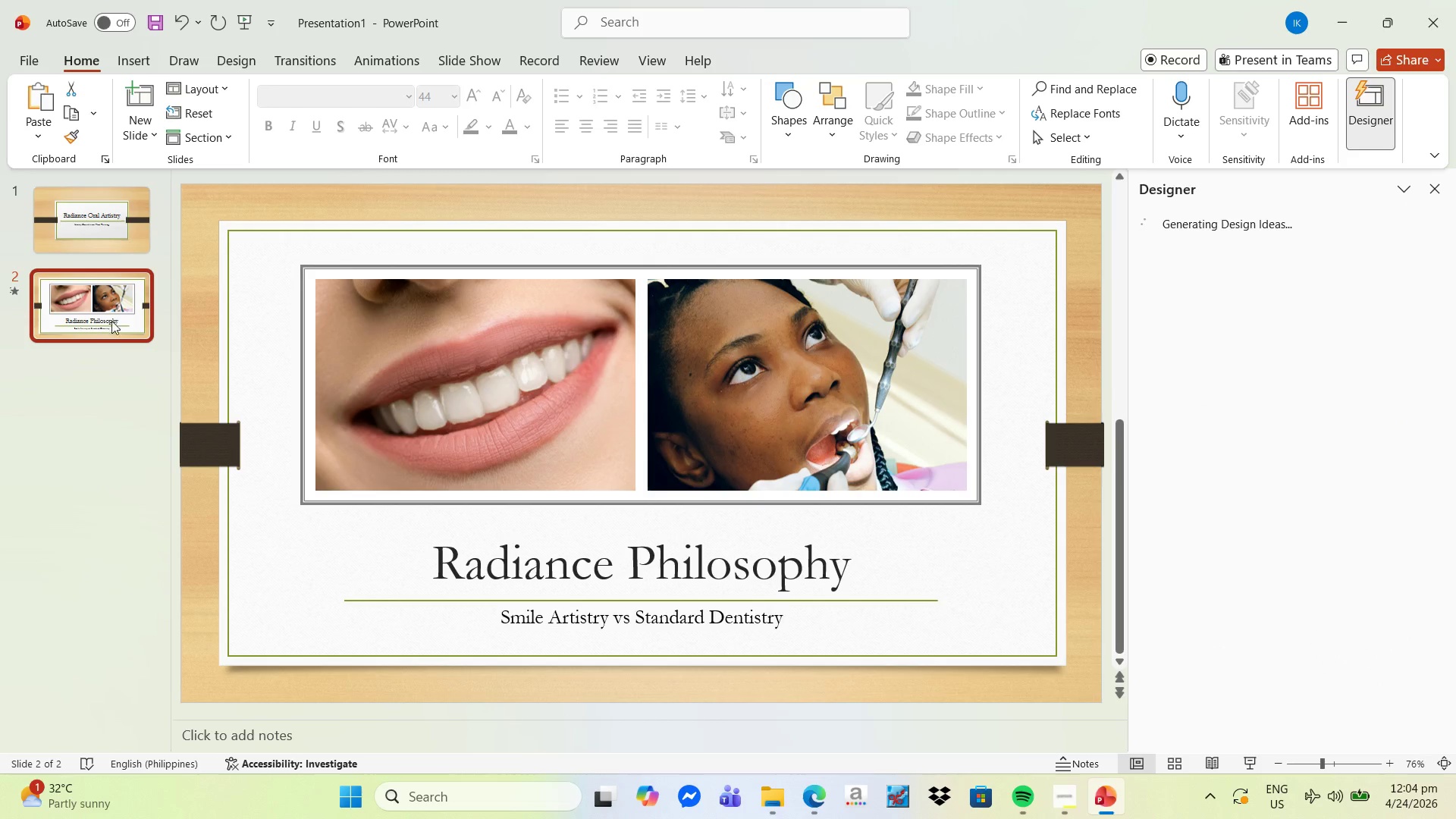 
right_click([115, 316])
 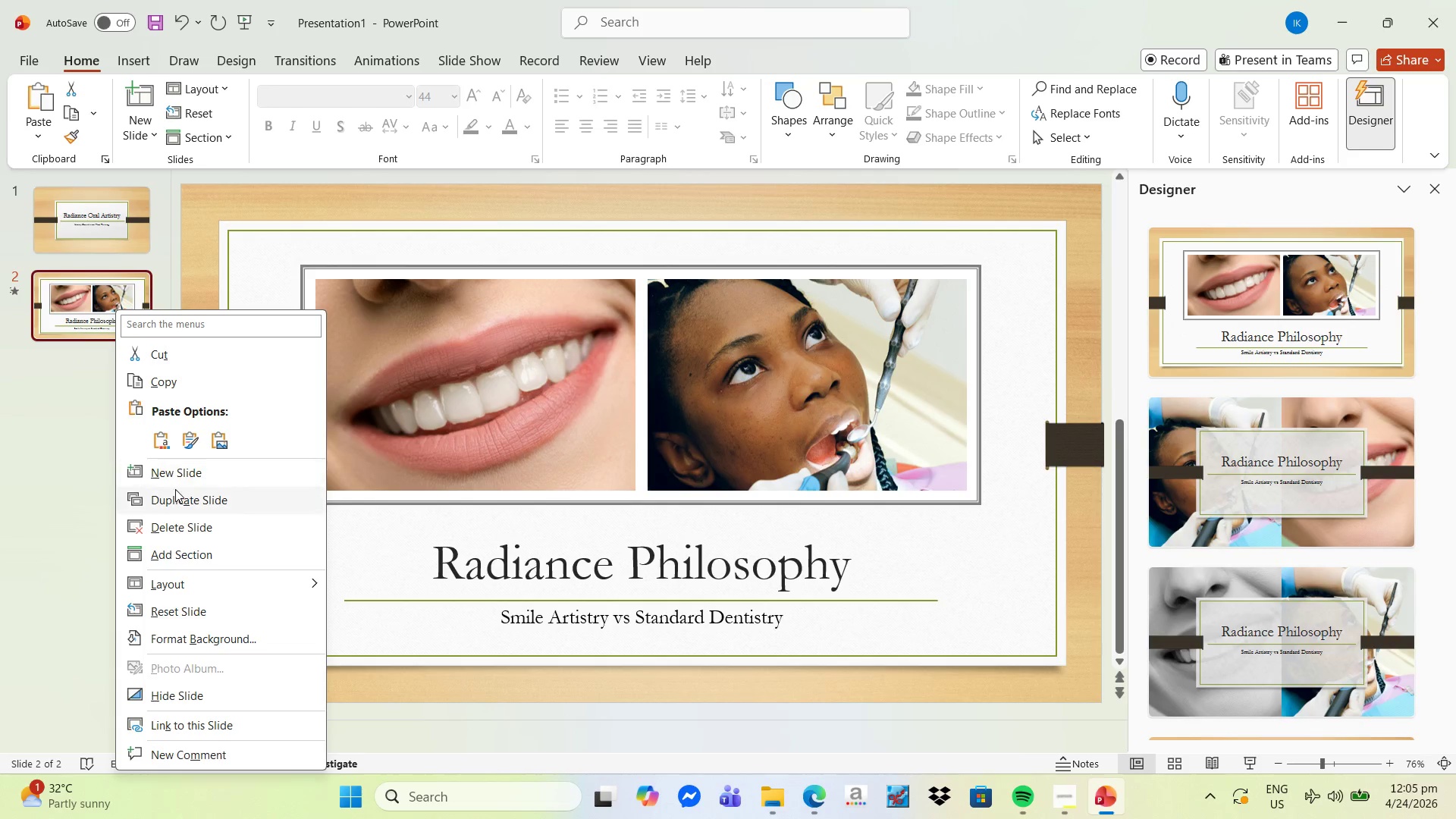 
left_click([176, 500])
 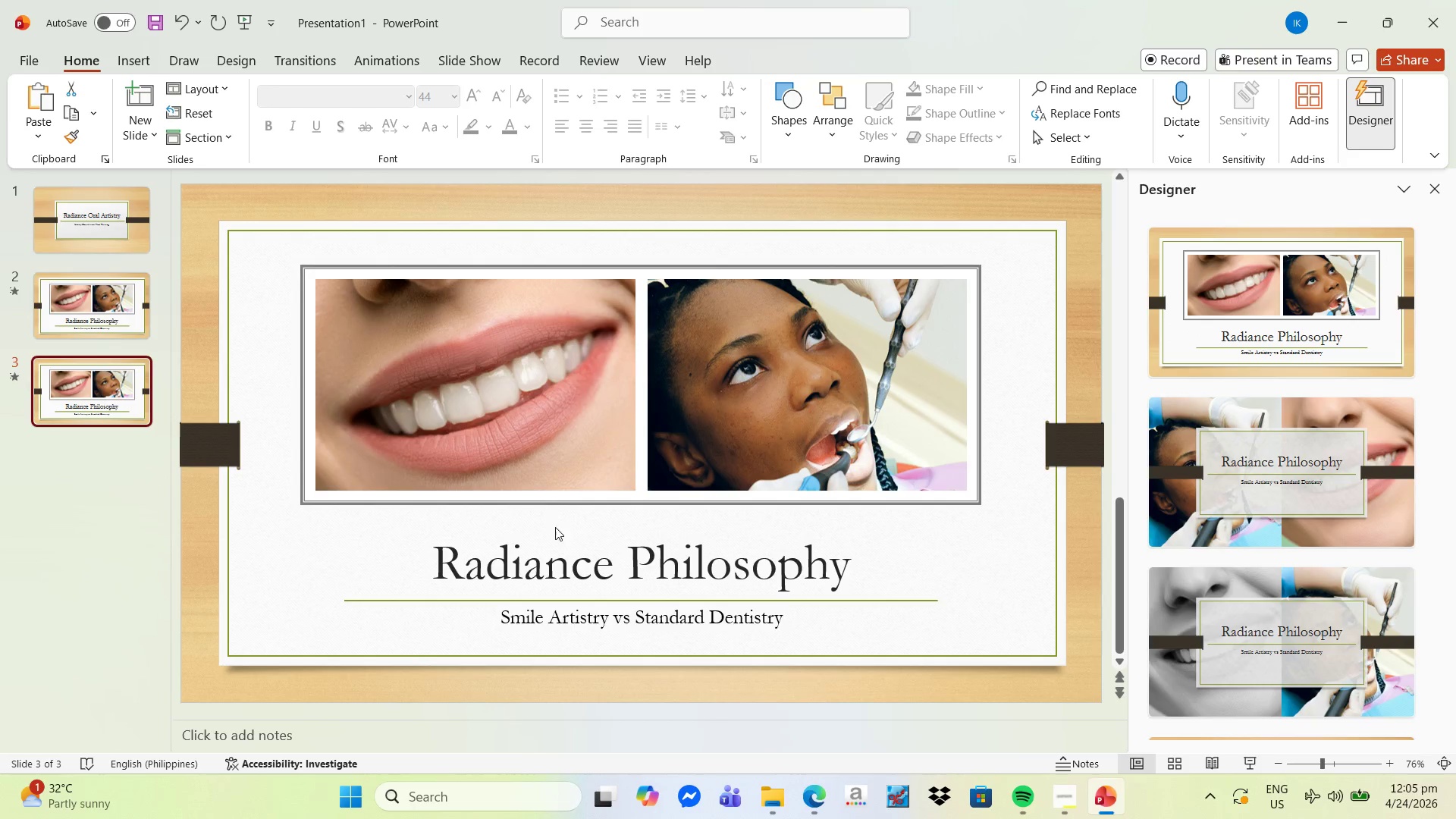 
left_click([544, 551])
 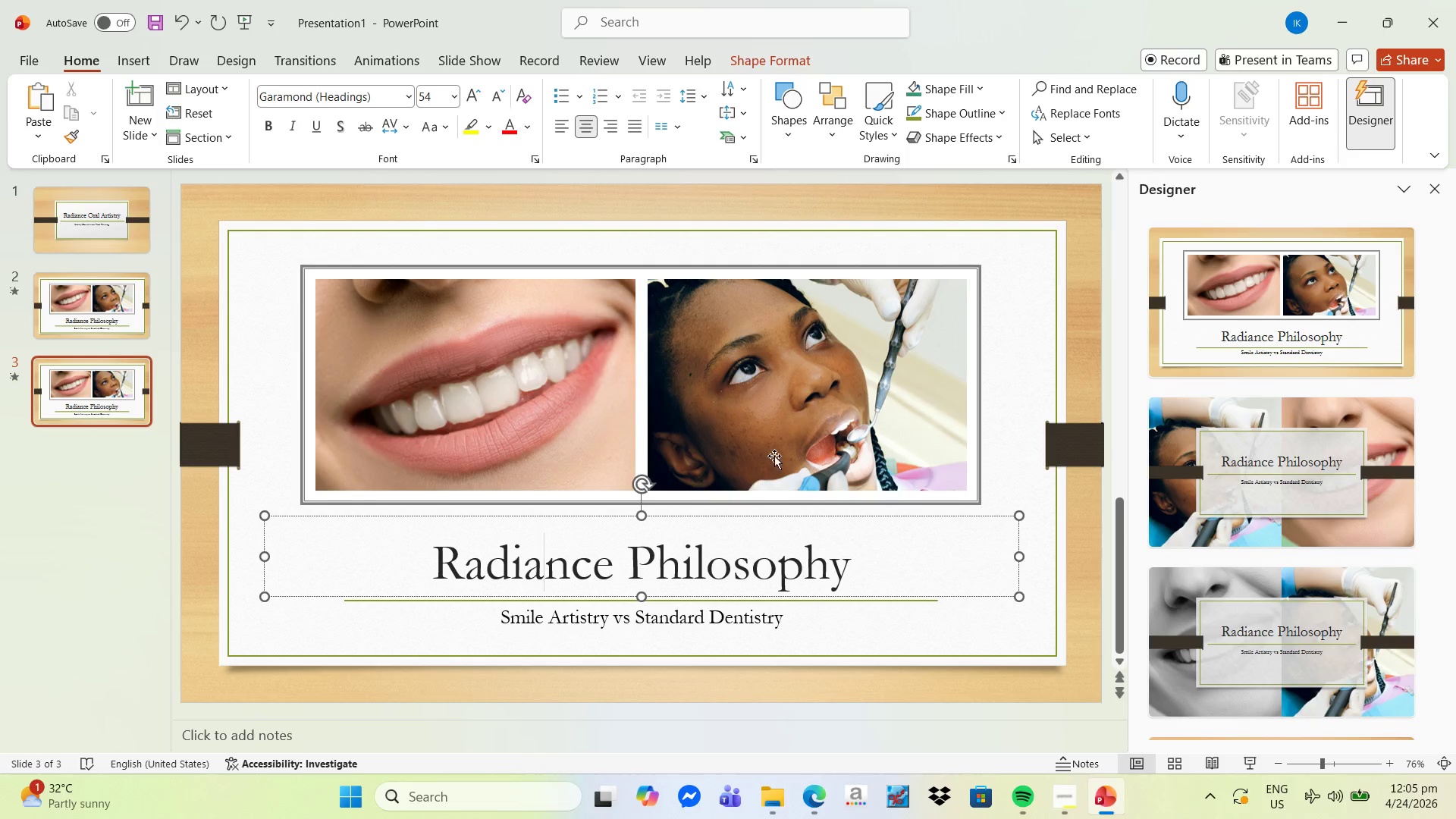 
left_click([784, 440])
 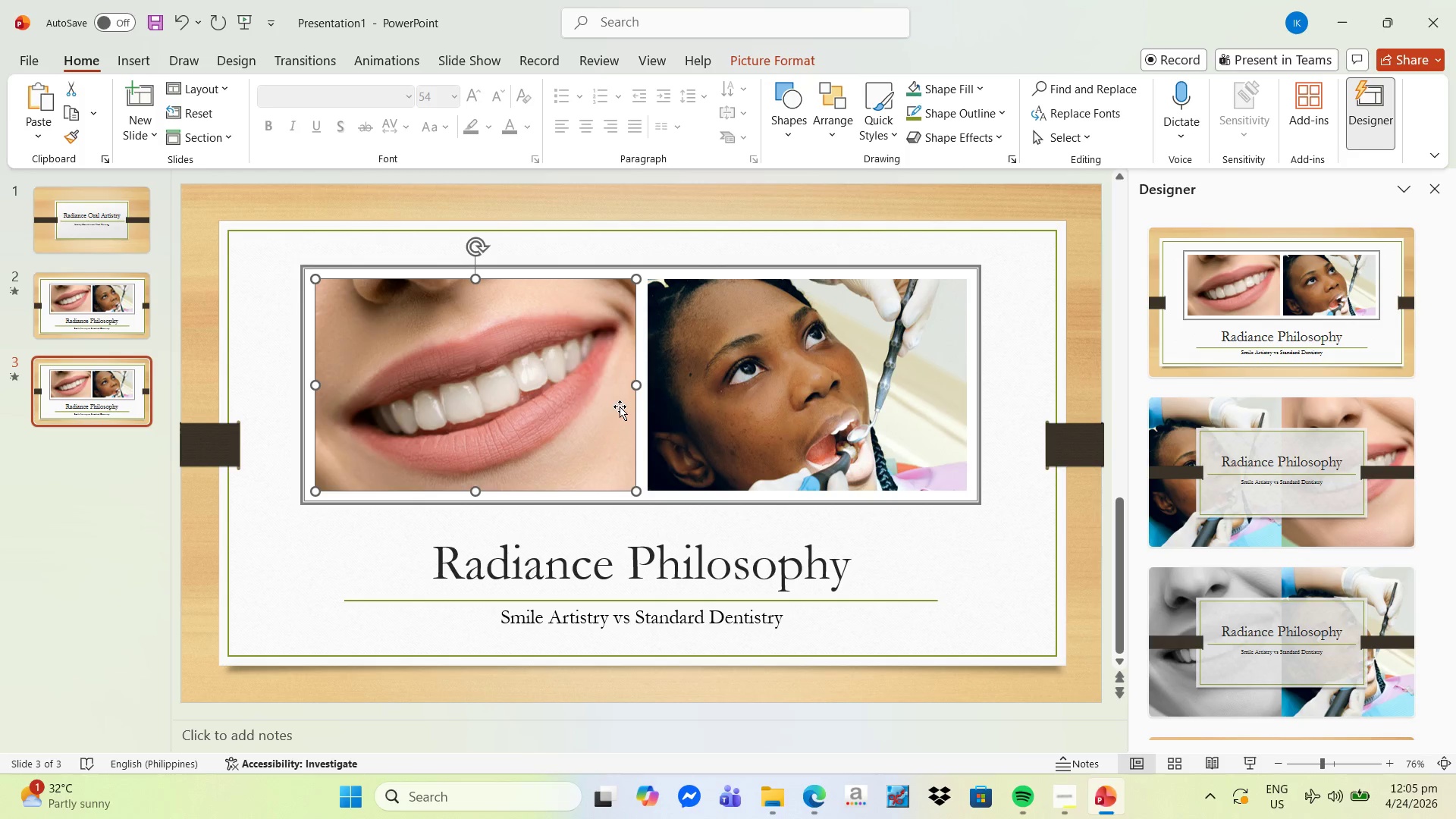 
left_click([670, 544])
 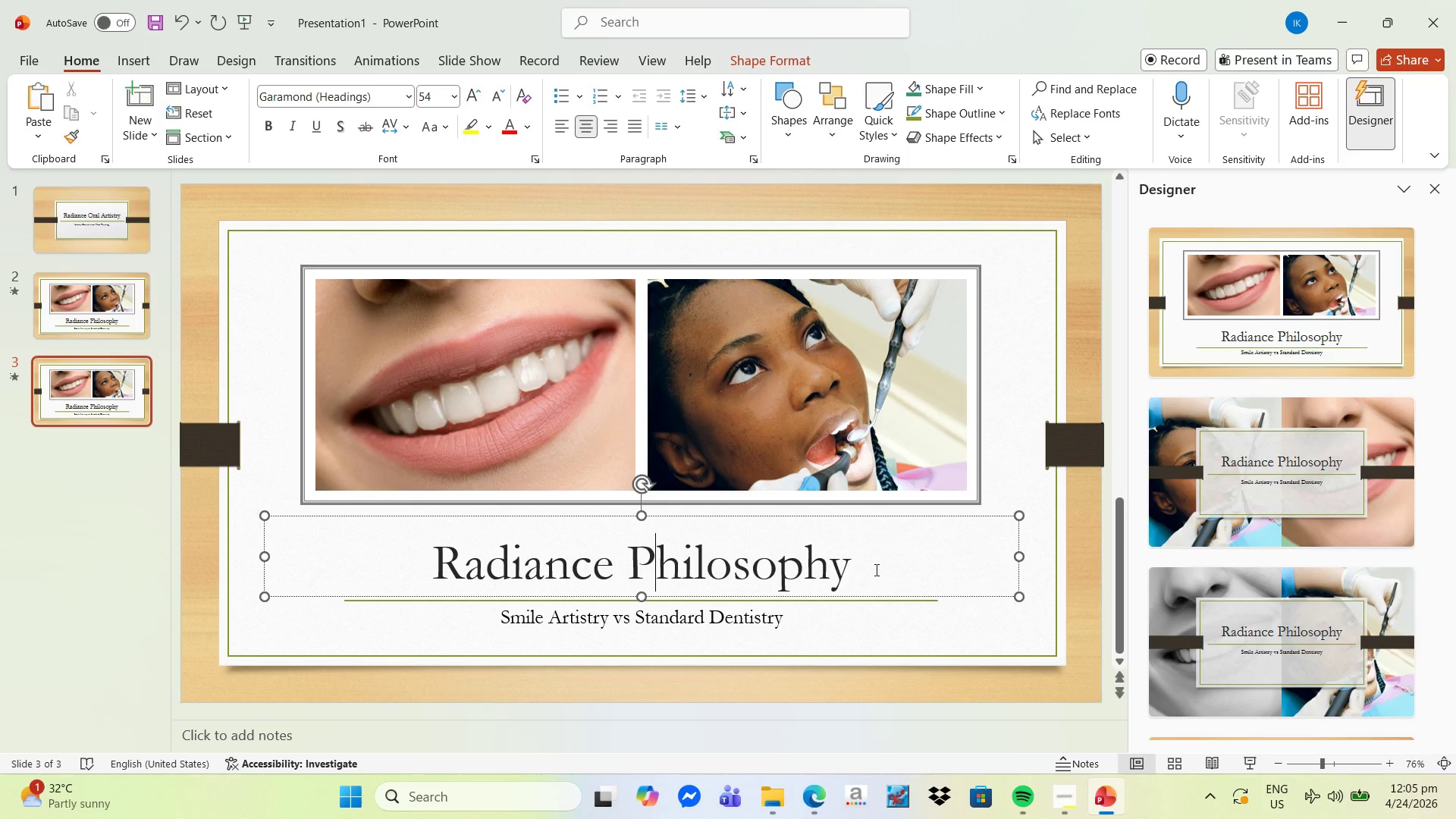 
left_click_drag(start_coordinate=[883, 570], to_coordinate=[354, 522])
 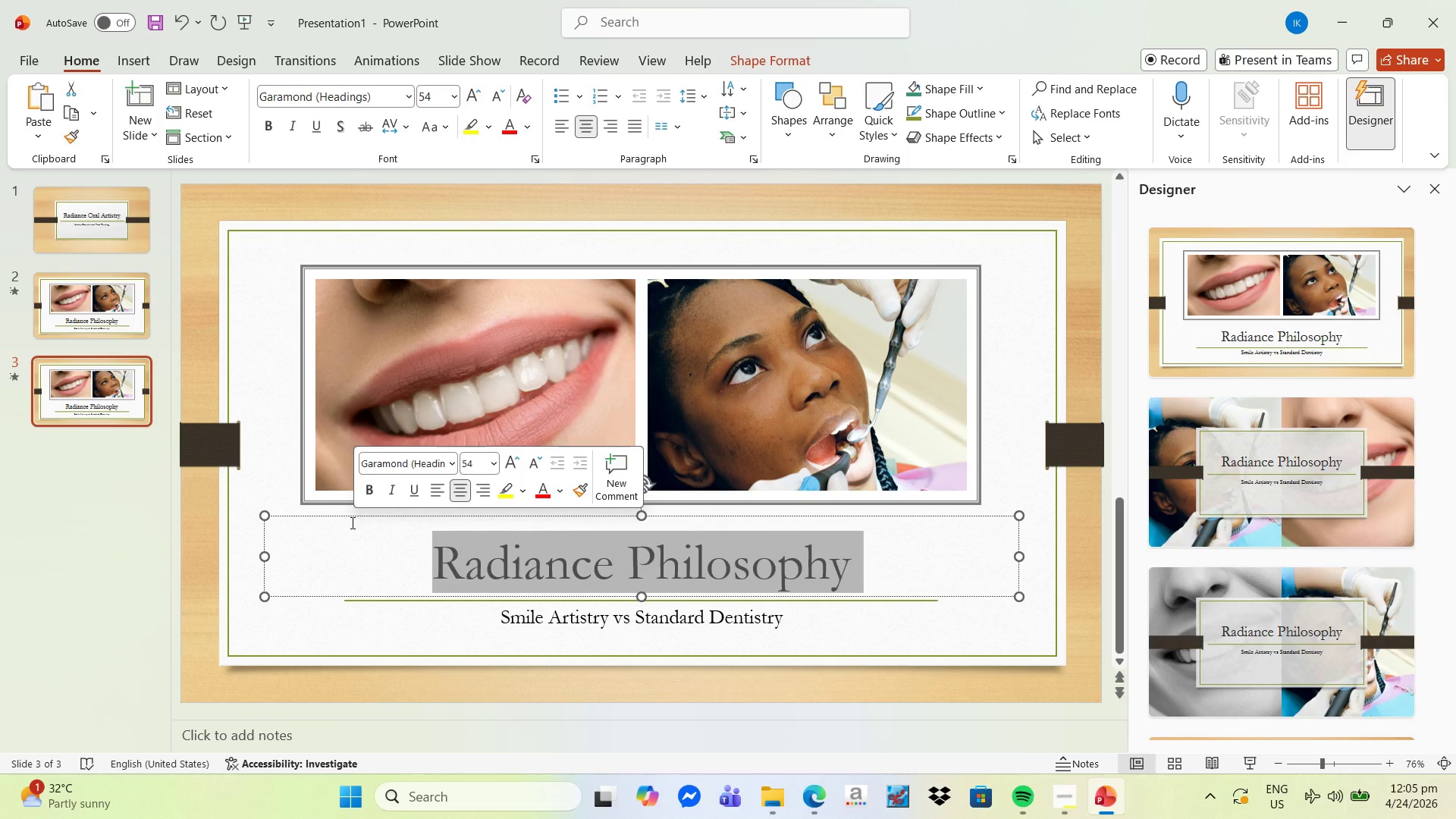 
type(Greetings!)
 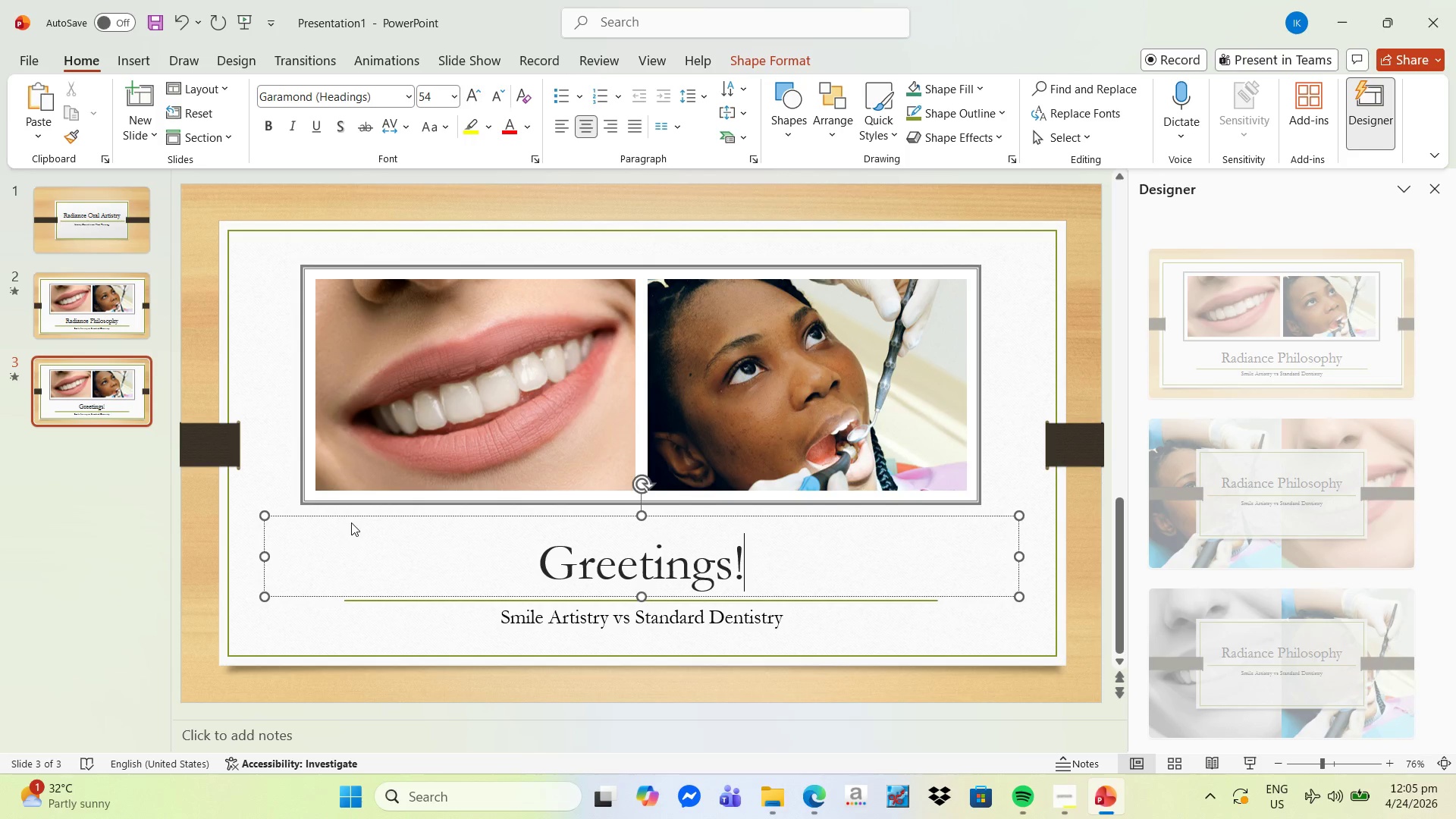 
left_click([675, 634])
 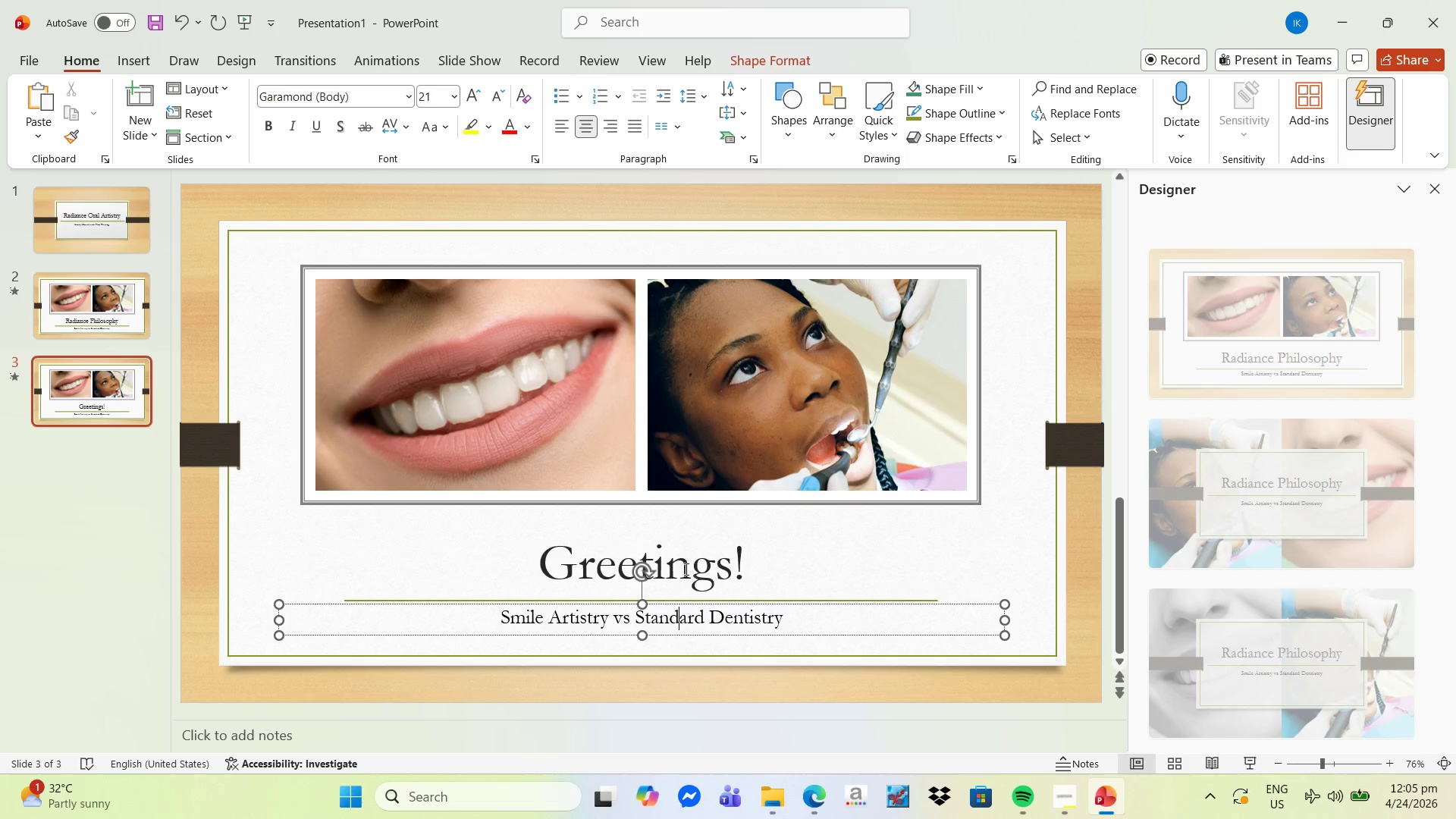 
left_click([563, 576])
 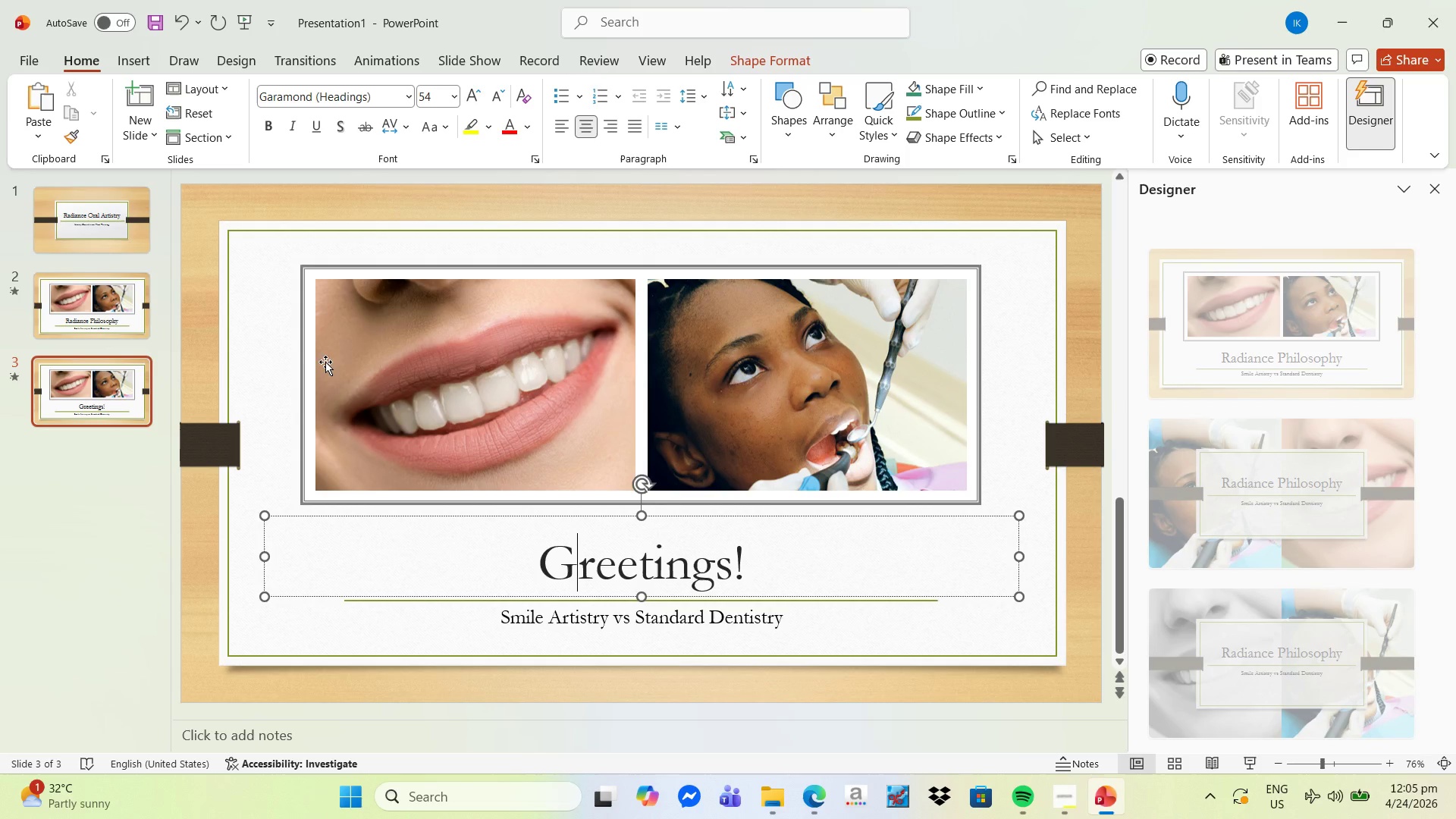 
left_click([310, 358])
 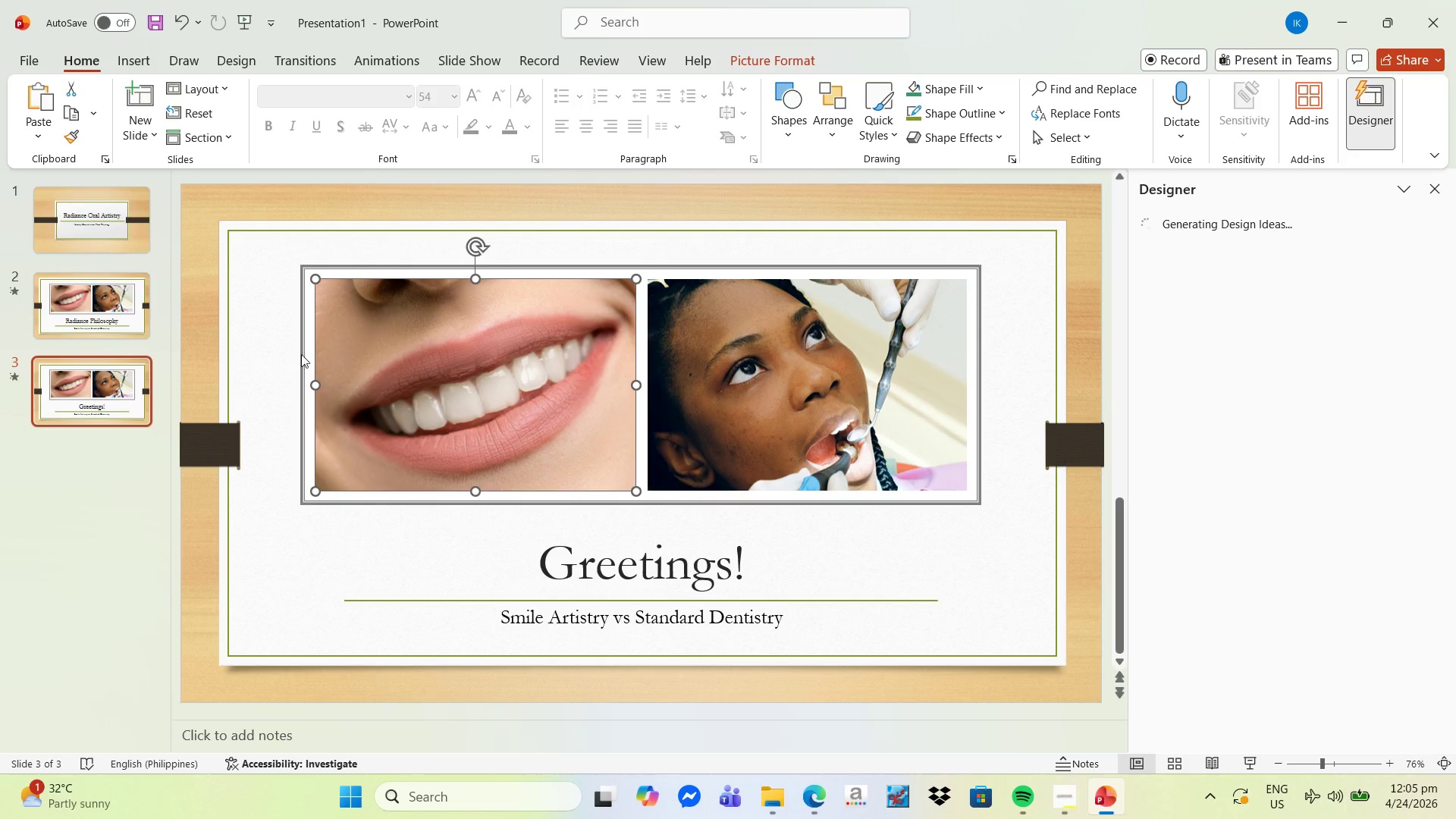 
left_click([298, 348])
 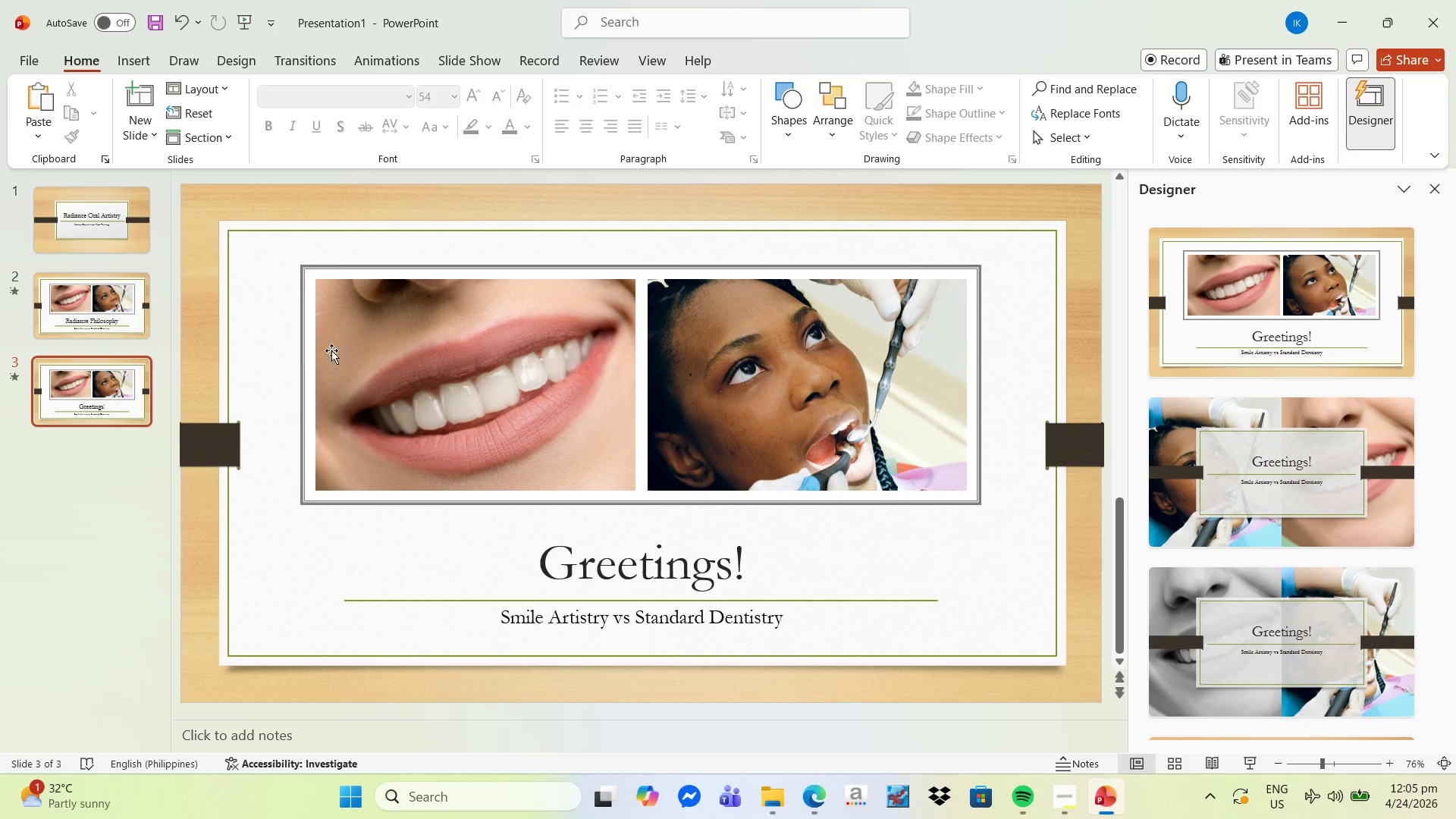 
left_click([335, 350])
 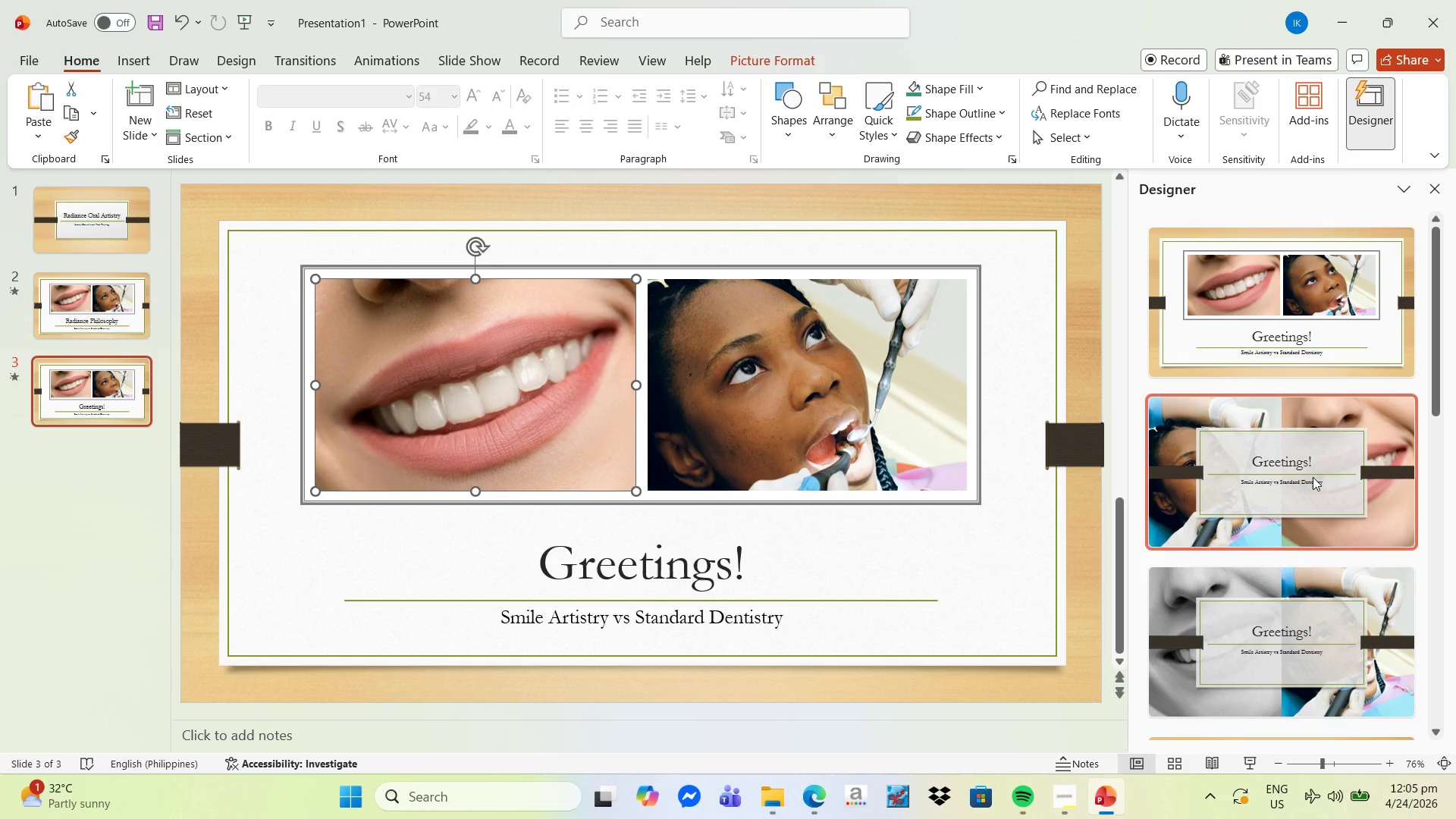 
scroll: coordinate [1344, 565], scroll_direction: down, amount: 20.0
 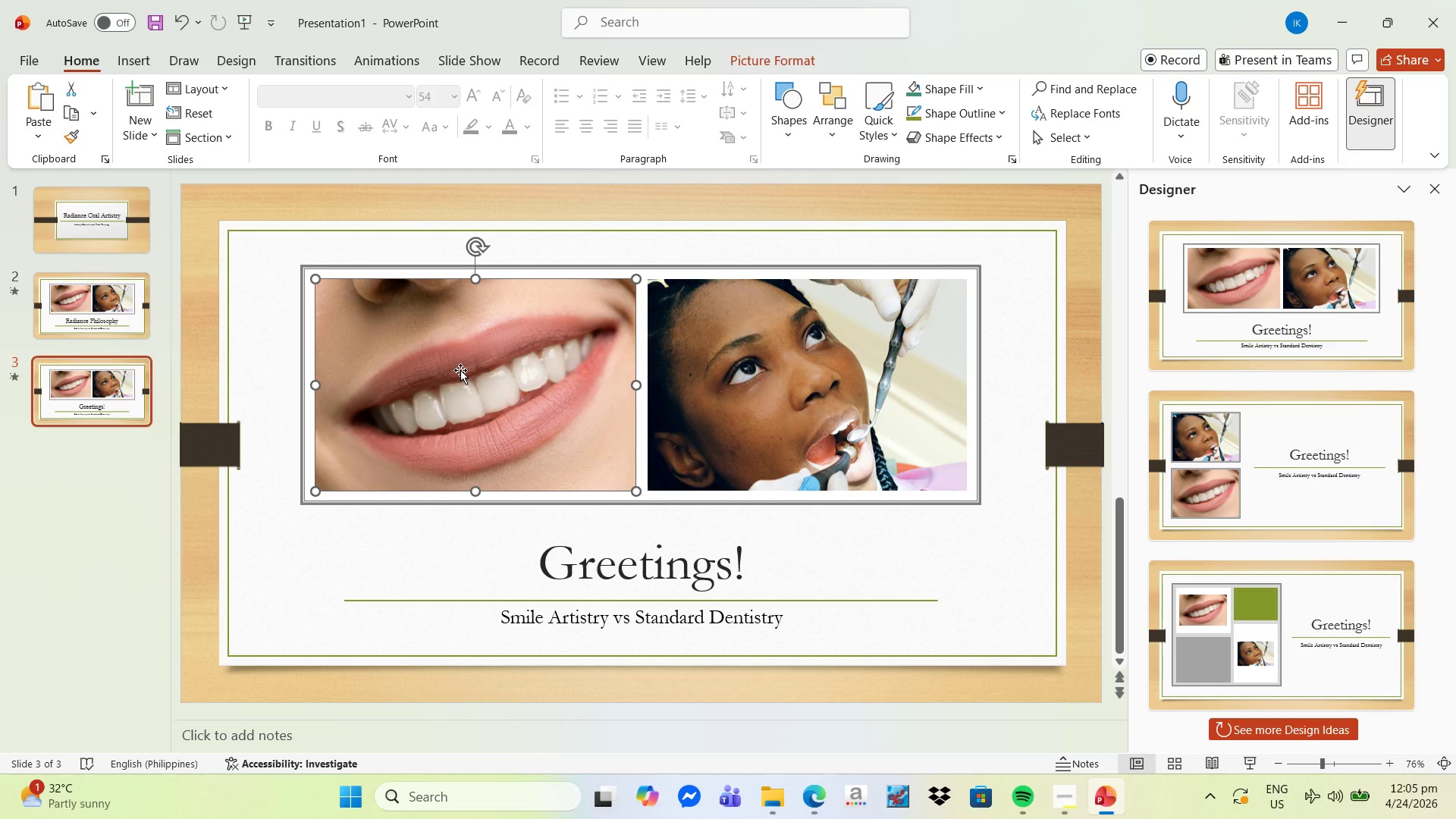 
right_click([460, 370])
 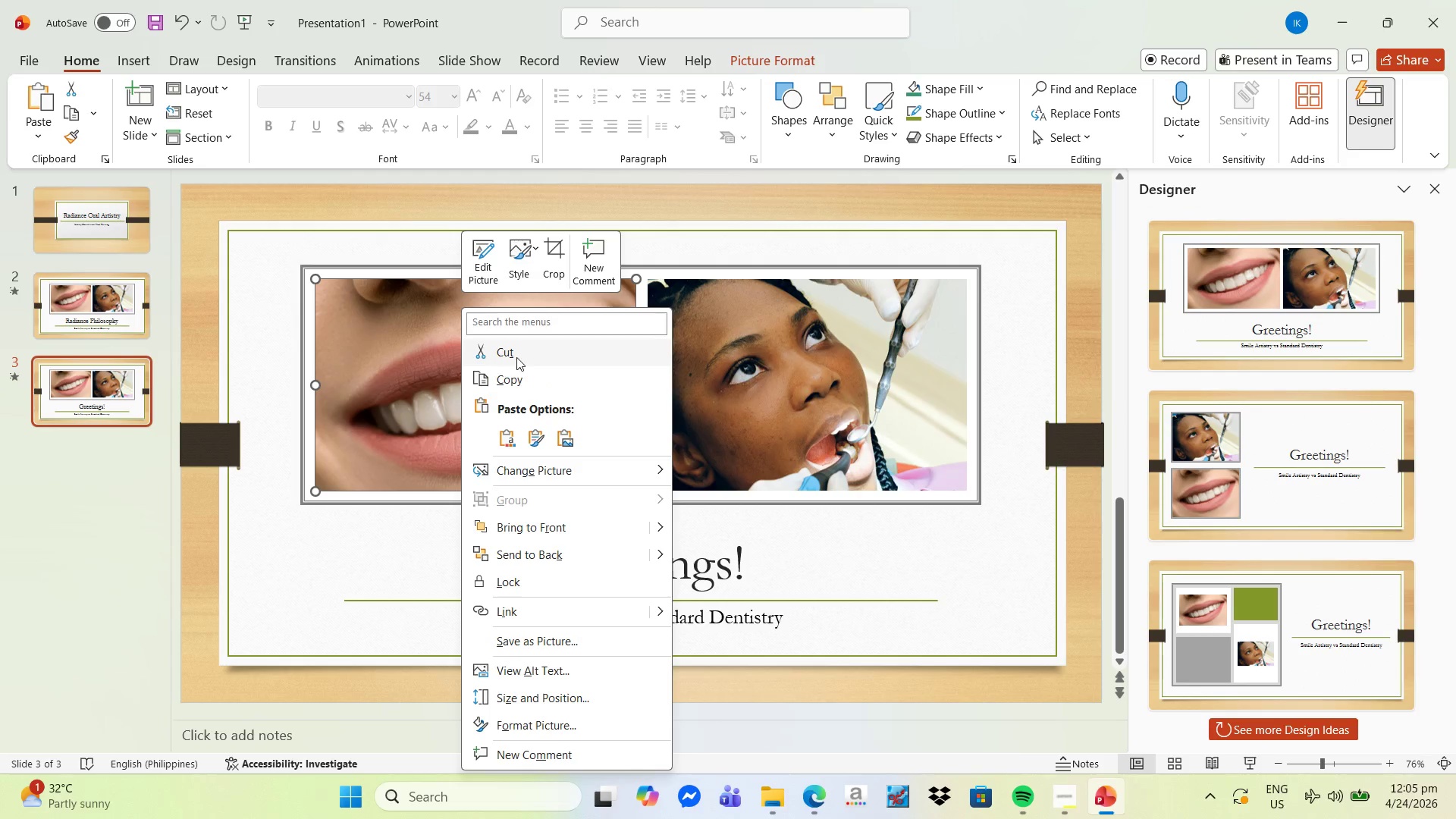 
left_click([516, 357])
 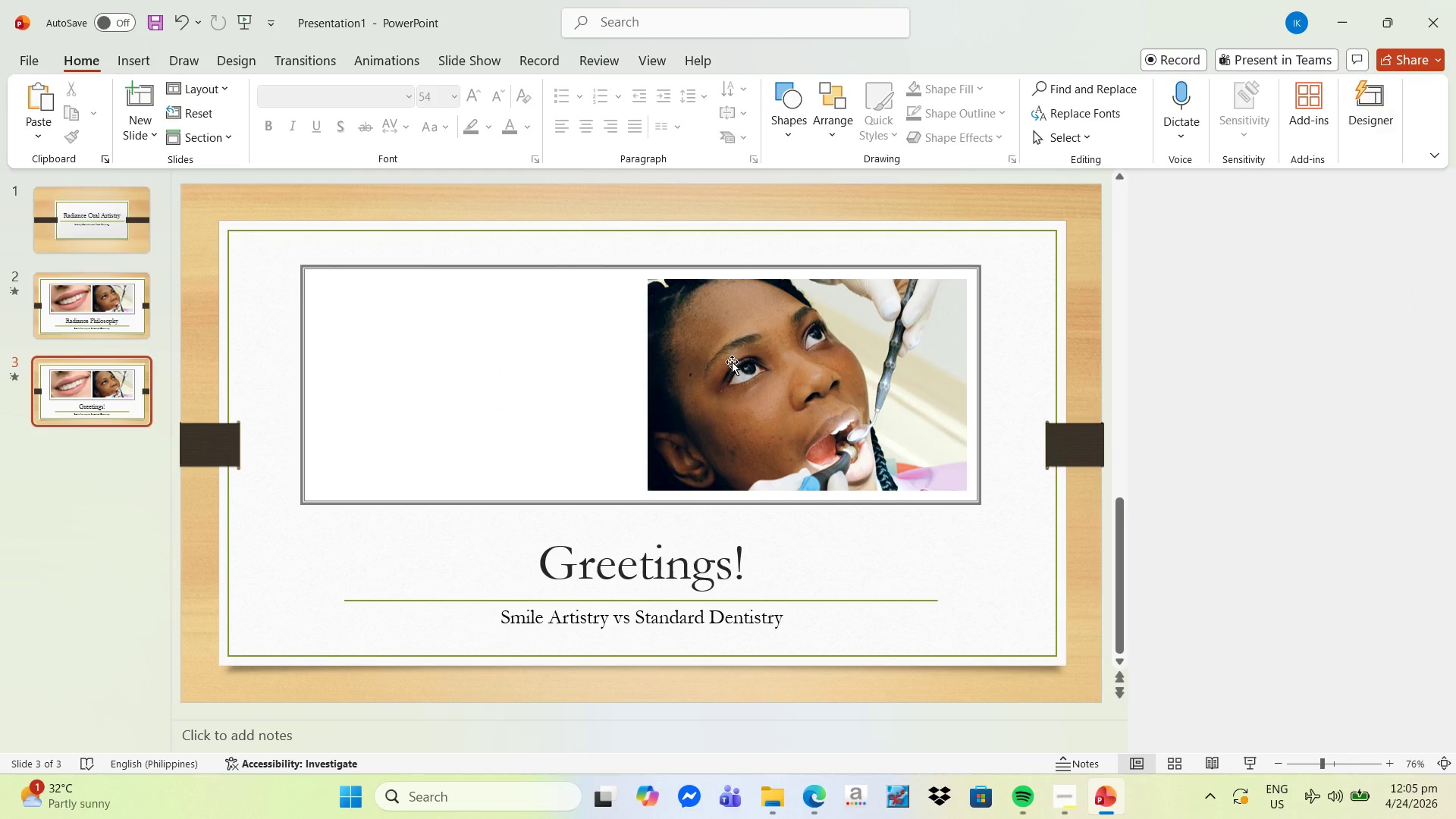 
right_click([732, 362])
 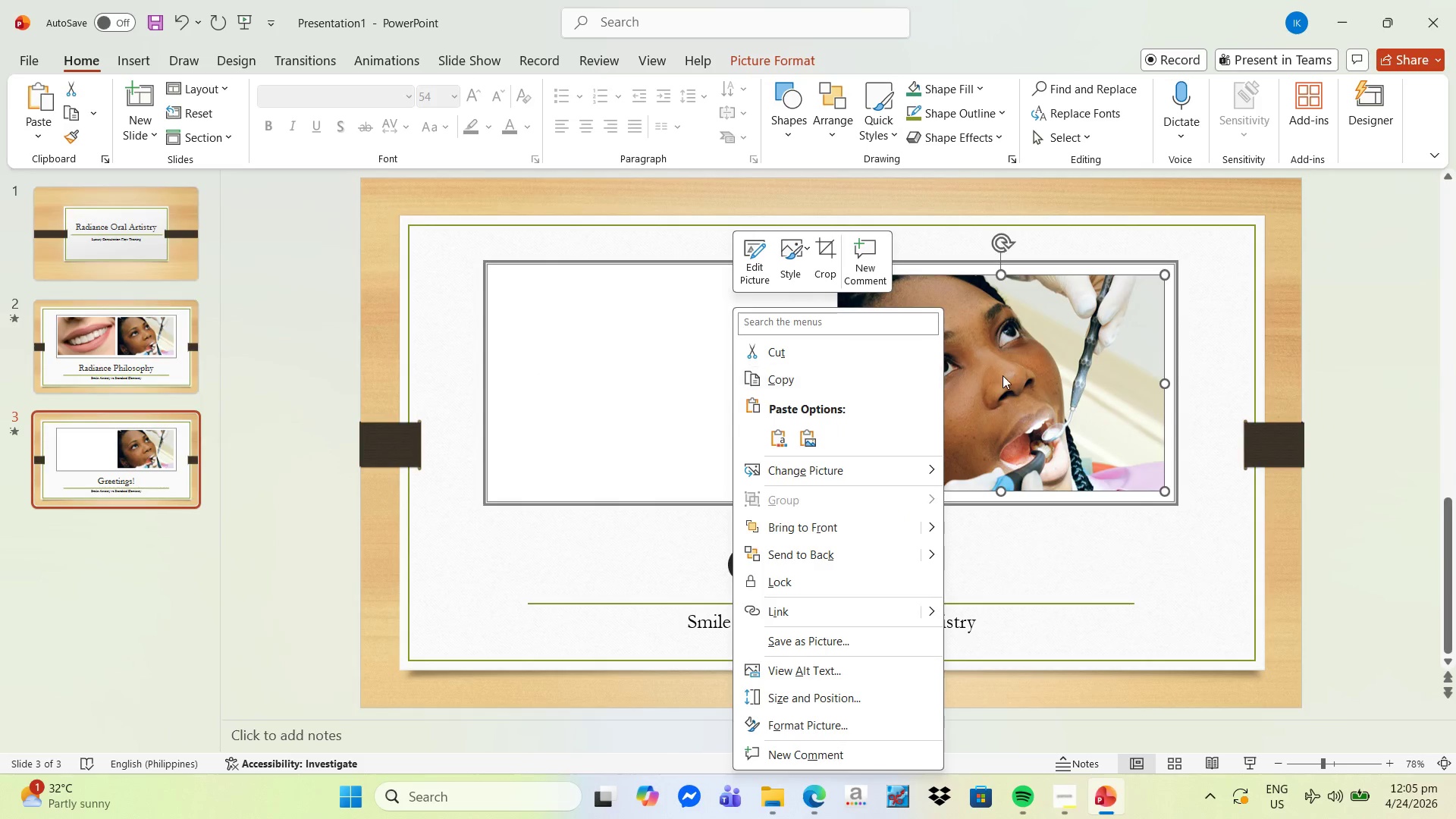 
right_click([1003, 375])
 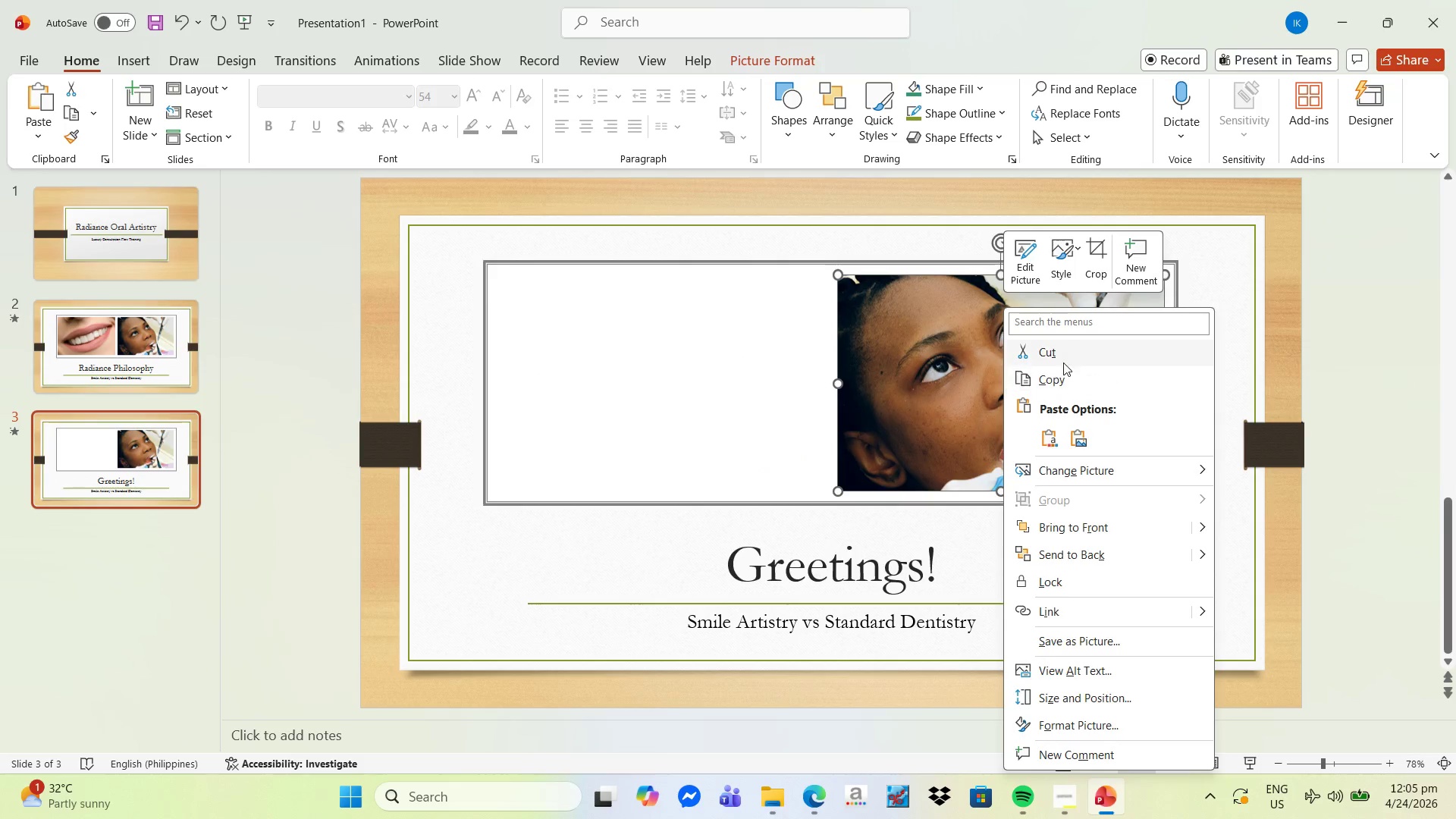 
left_click([1072, 353])
 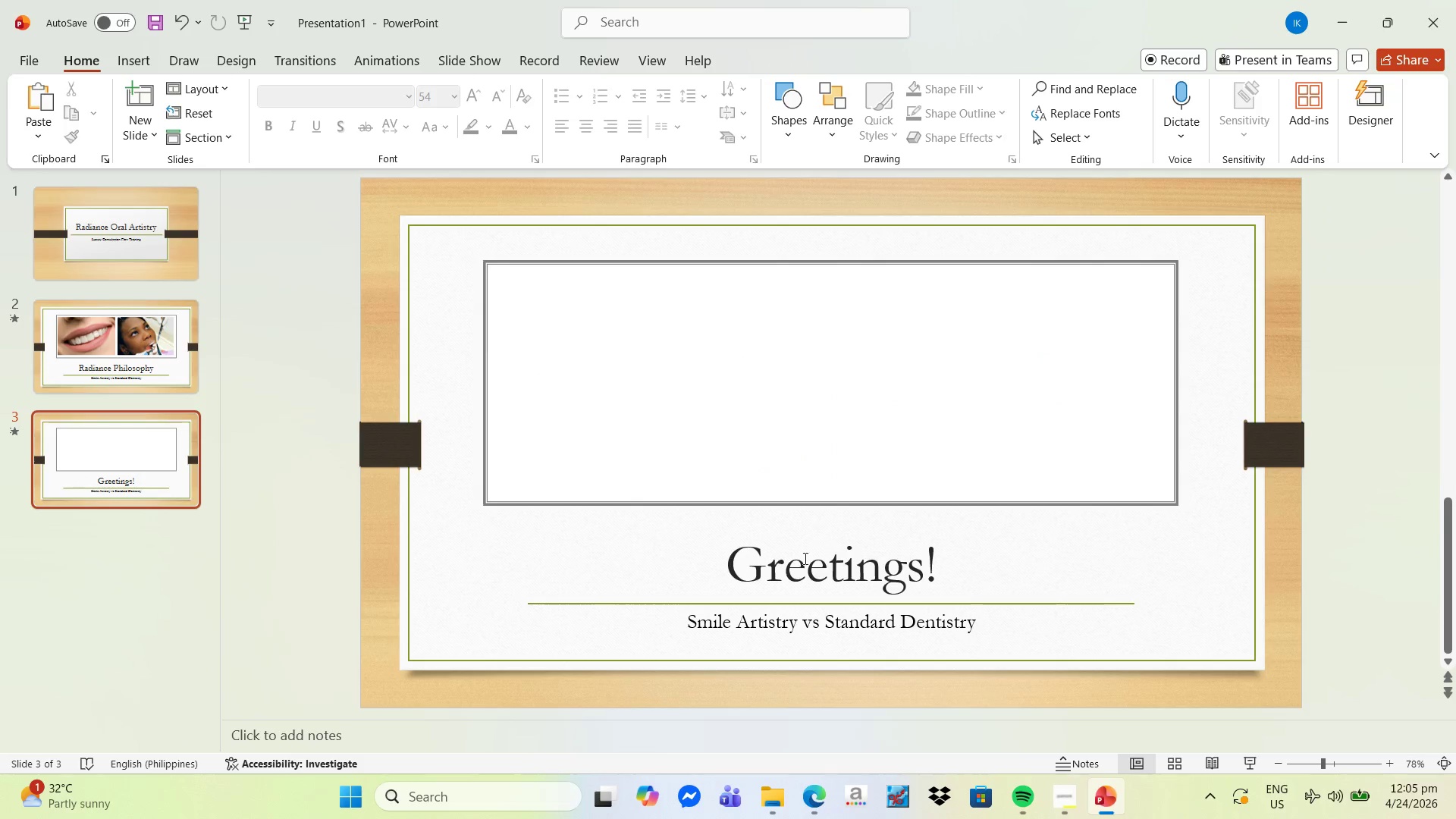 
left_click([782, 576])
 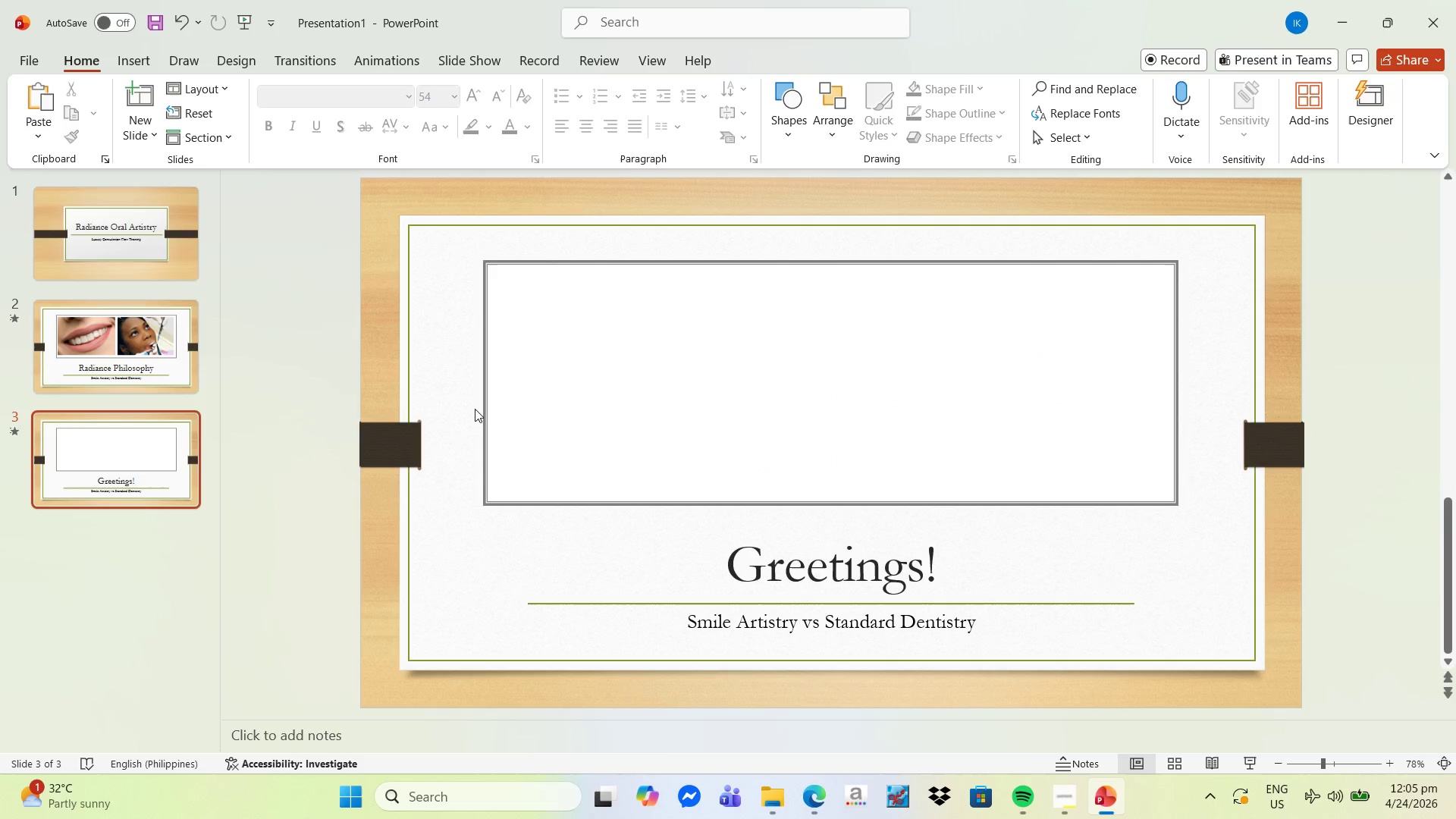 
double_click([482, 409])
 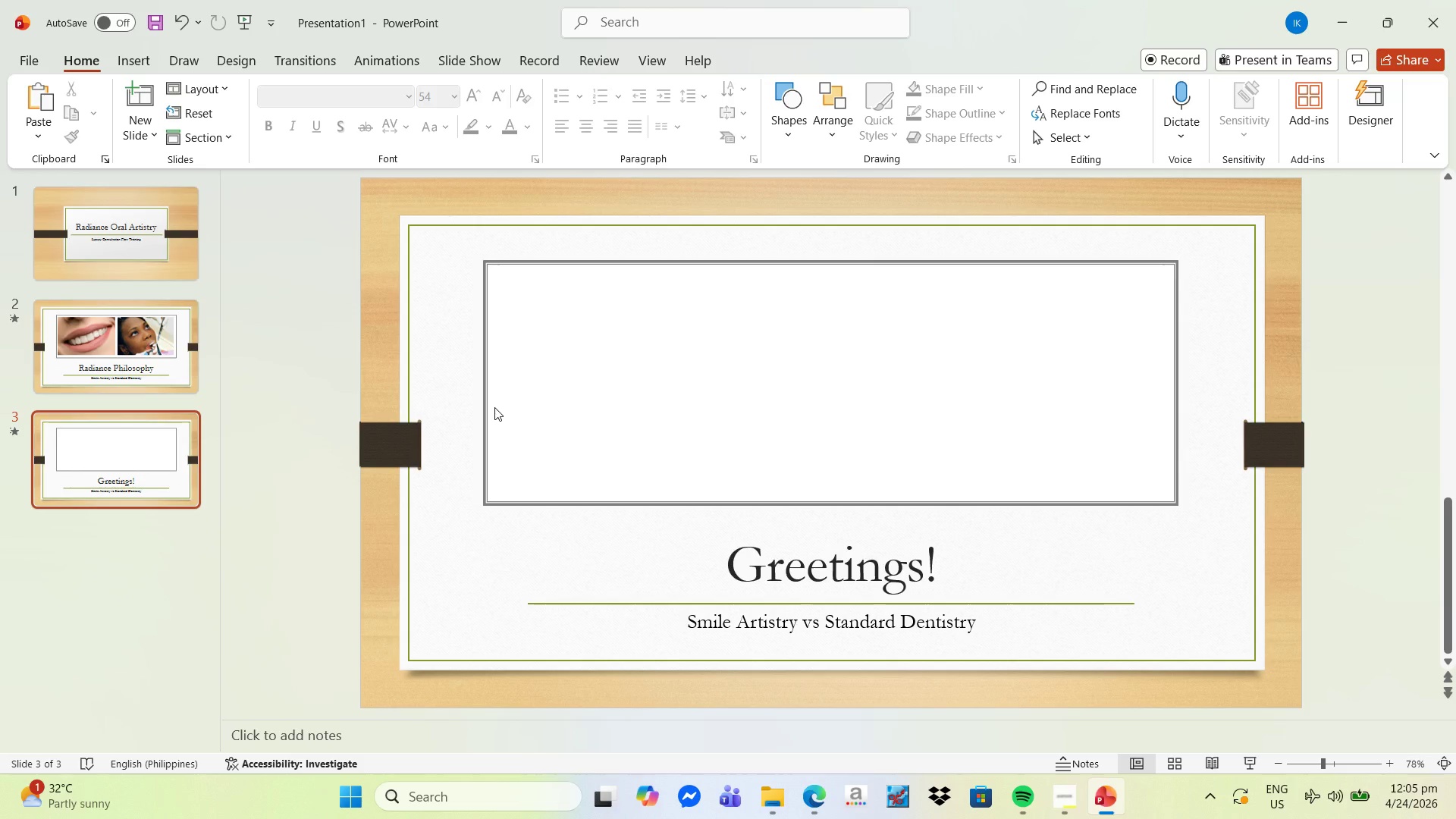 
triple_click([494, 407])
 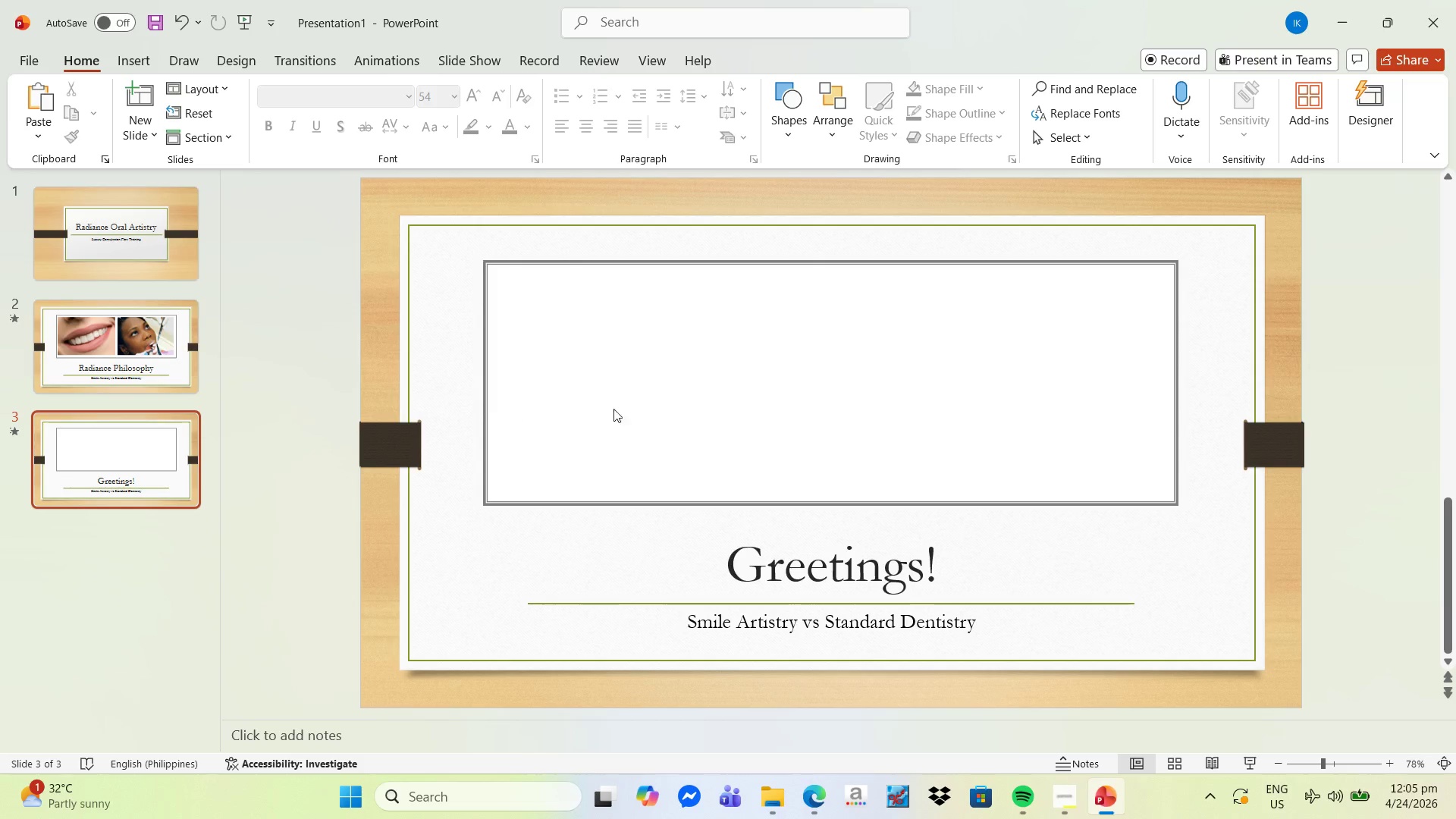 
left_click([752, 419])
 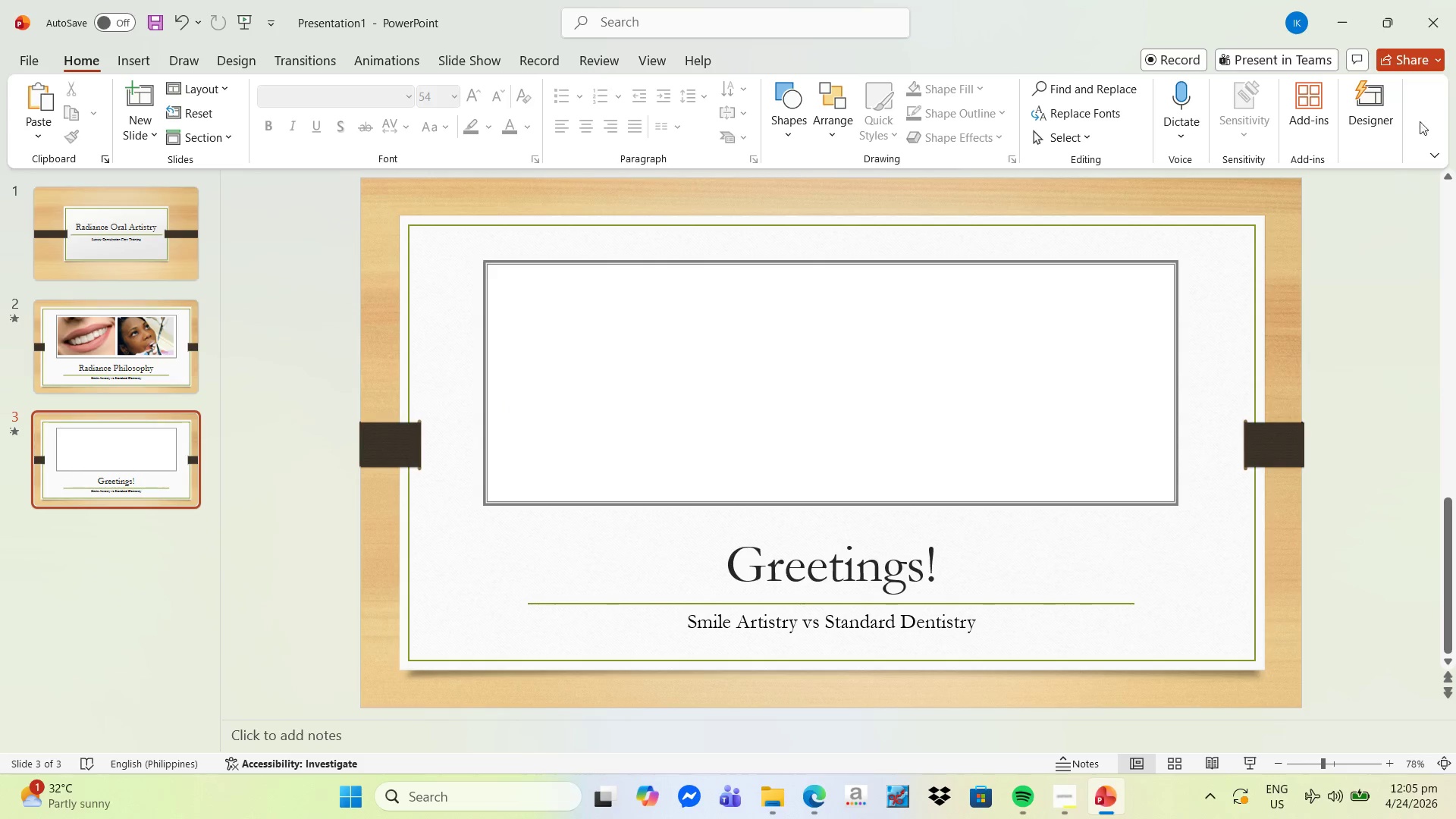 
left_click([1384, 106])
 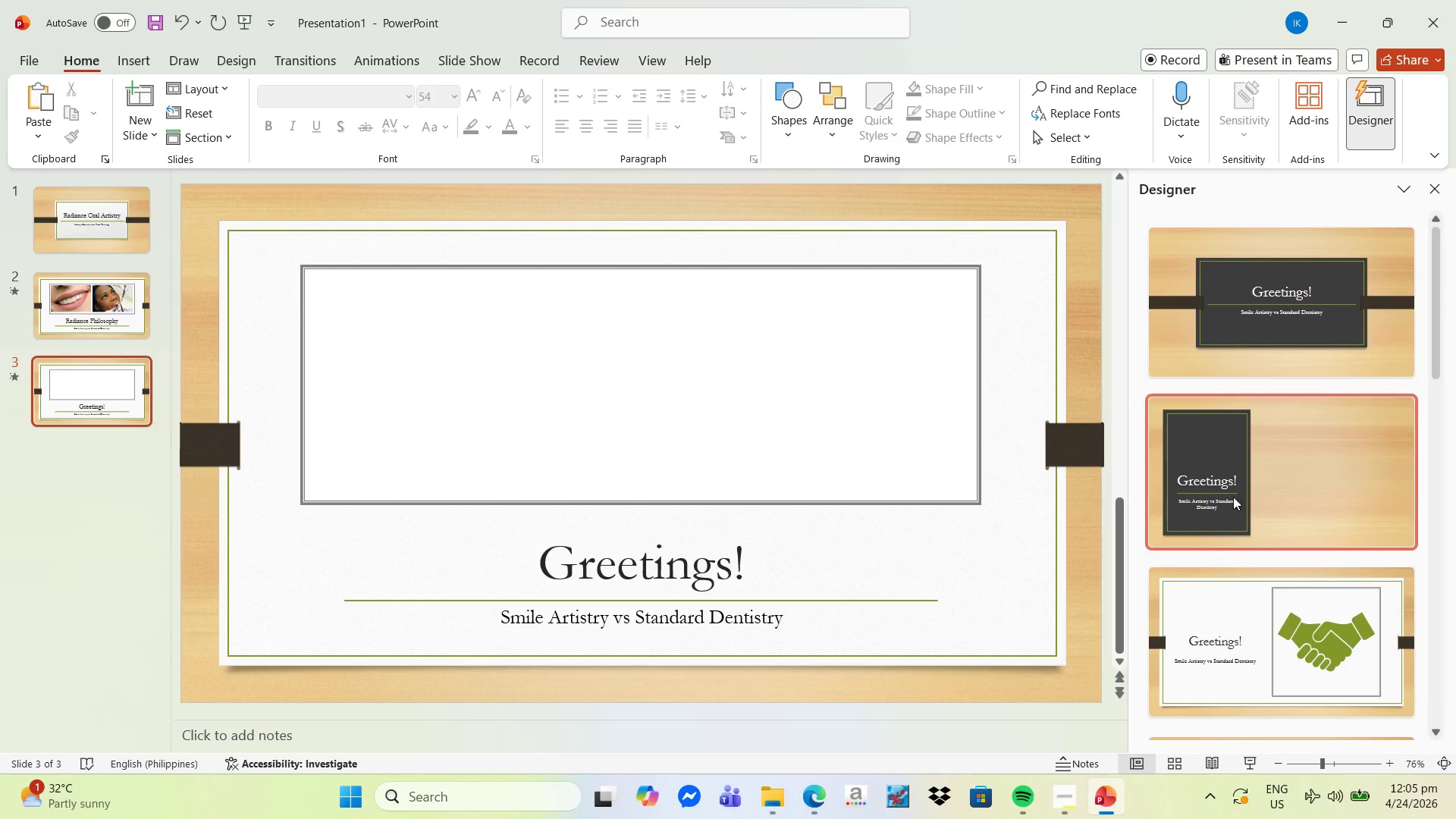 
scroll: coordinate [1255, 497], scroll_direction: down, amount: 6.0
 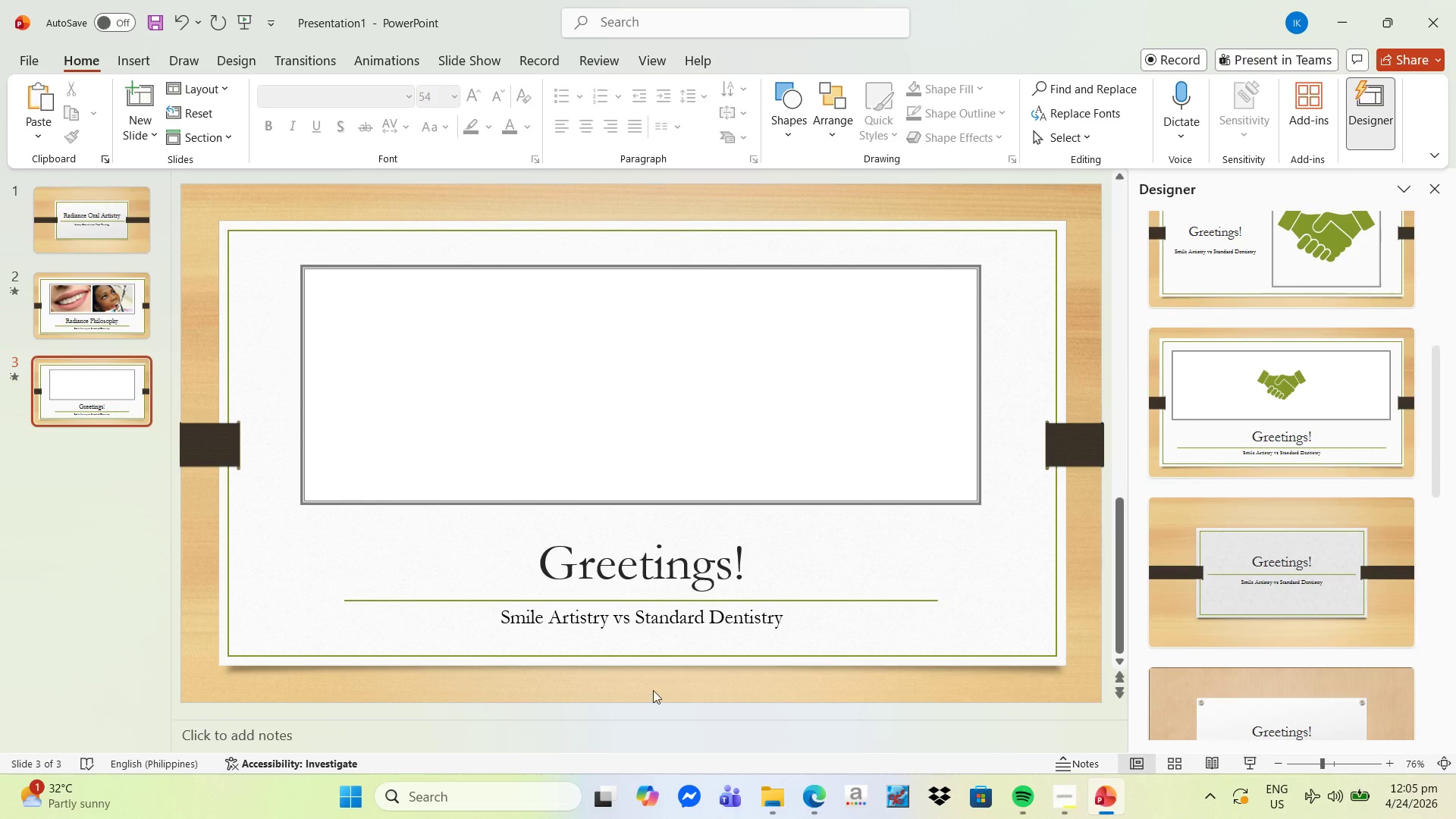 
left_click([664, 625])
 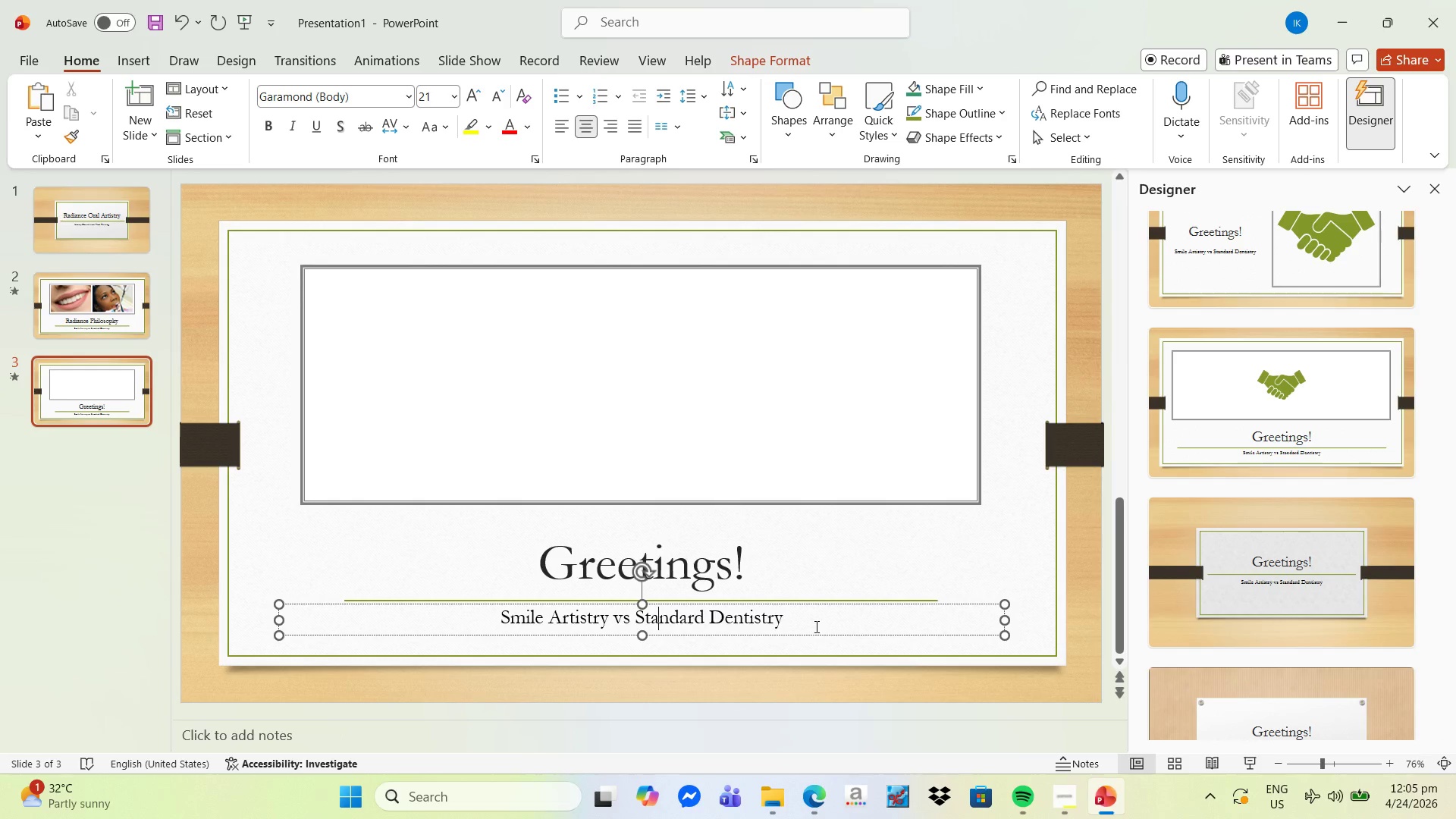 
left_click_drag(start_coordinate=[815, 626], to_coordinate=[502, 576])
 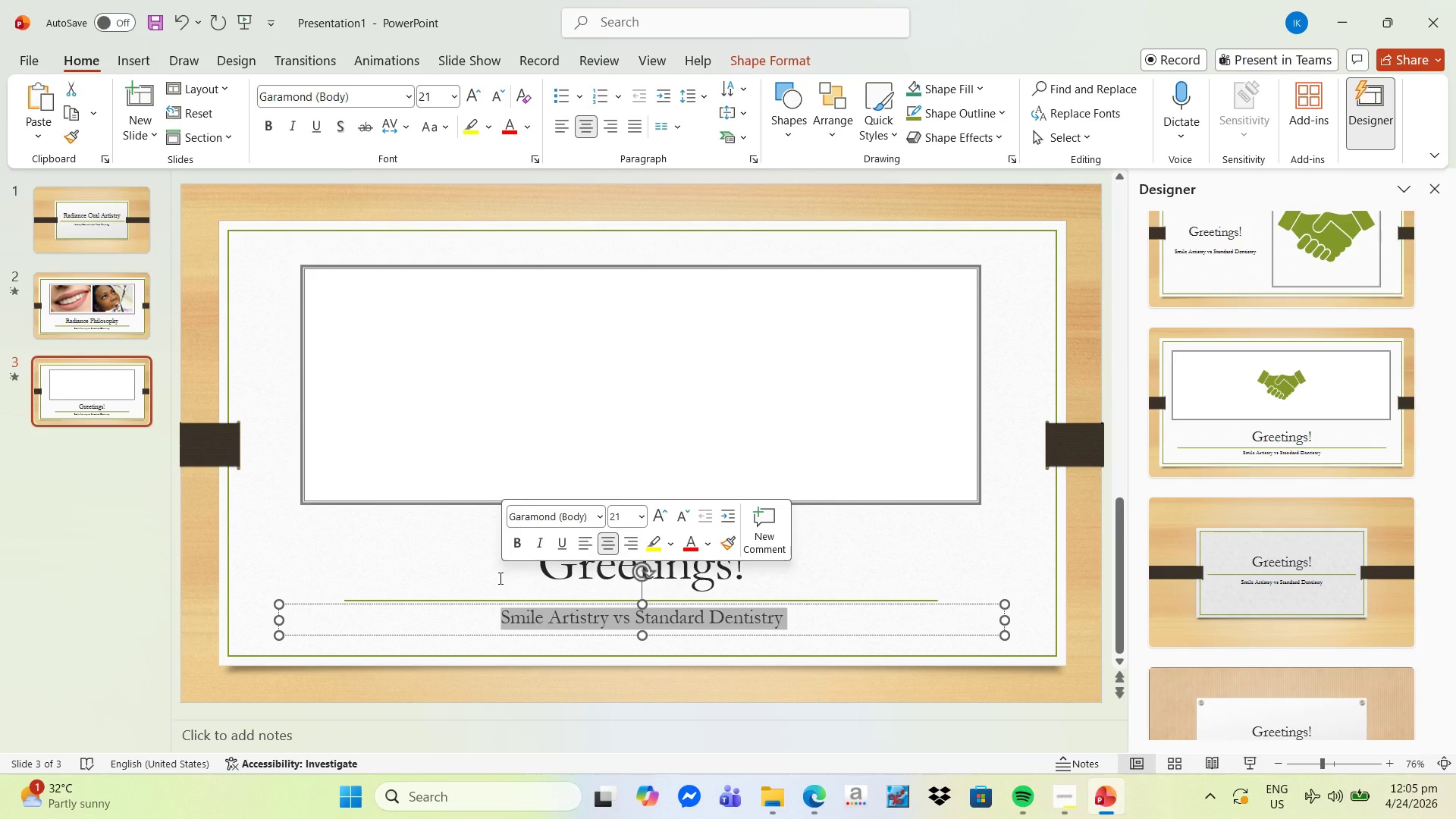 
type(WE)
key(Backspace)
type(elcome to Smile Artistry! we are delighted)
 